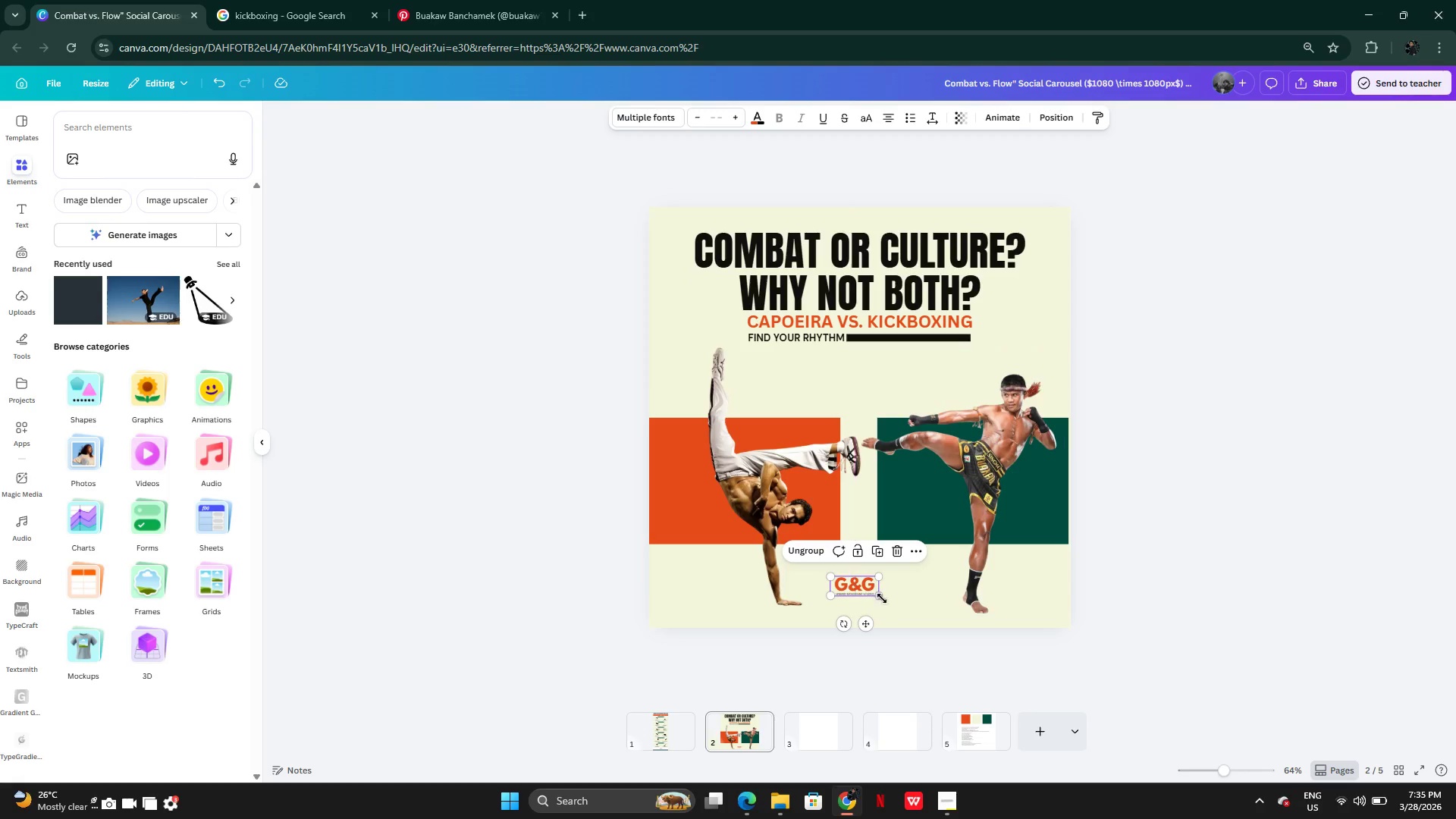 
left_click_drag(start_coordinate=[880, 598], to_coordinate=[906, 622])
 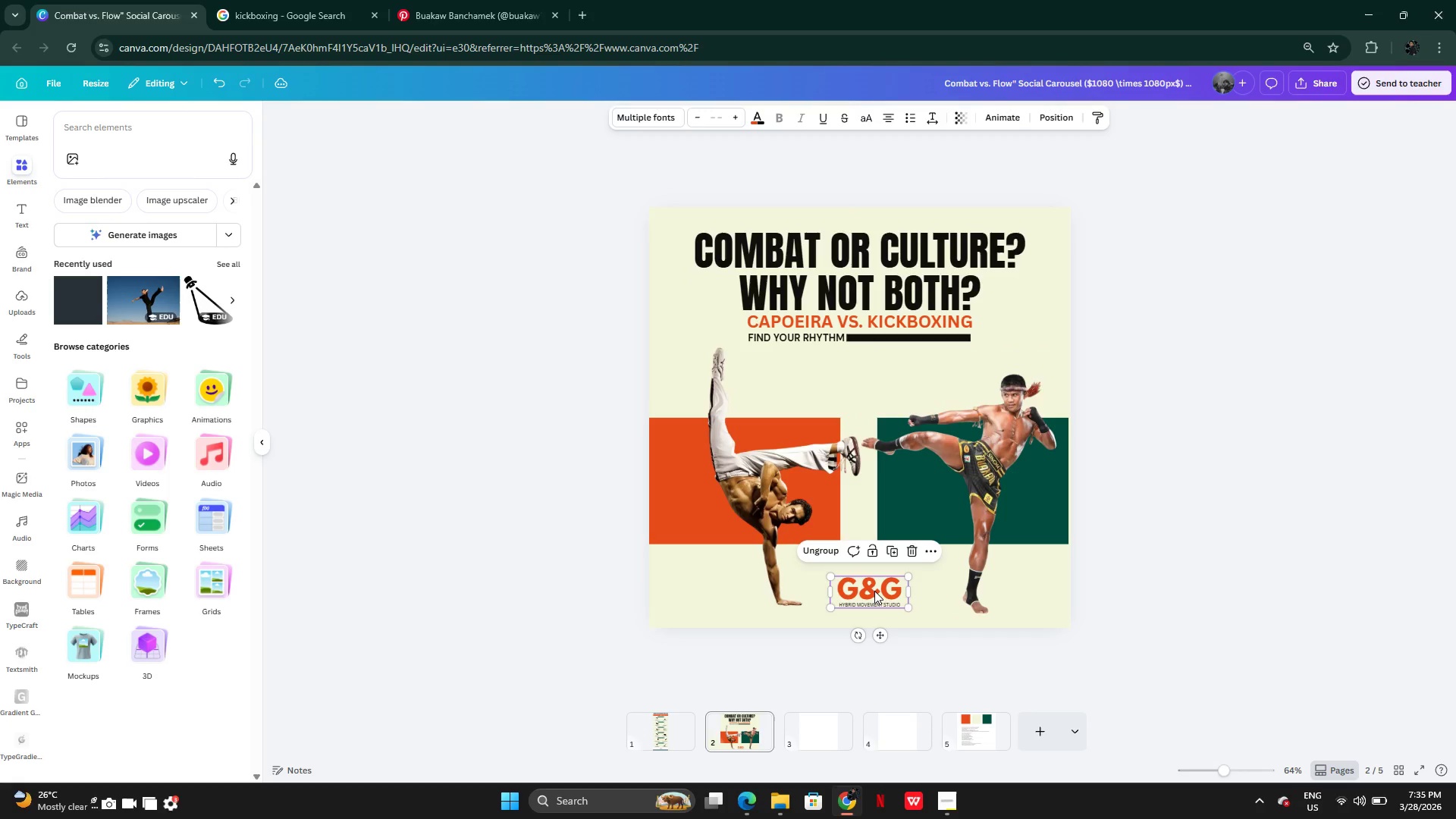 
left_click_drag(start_coordinate=[874, 591], to_coordinate=[862, 586])
 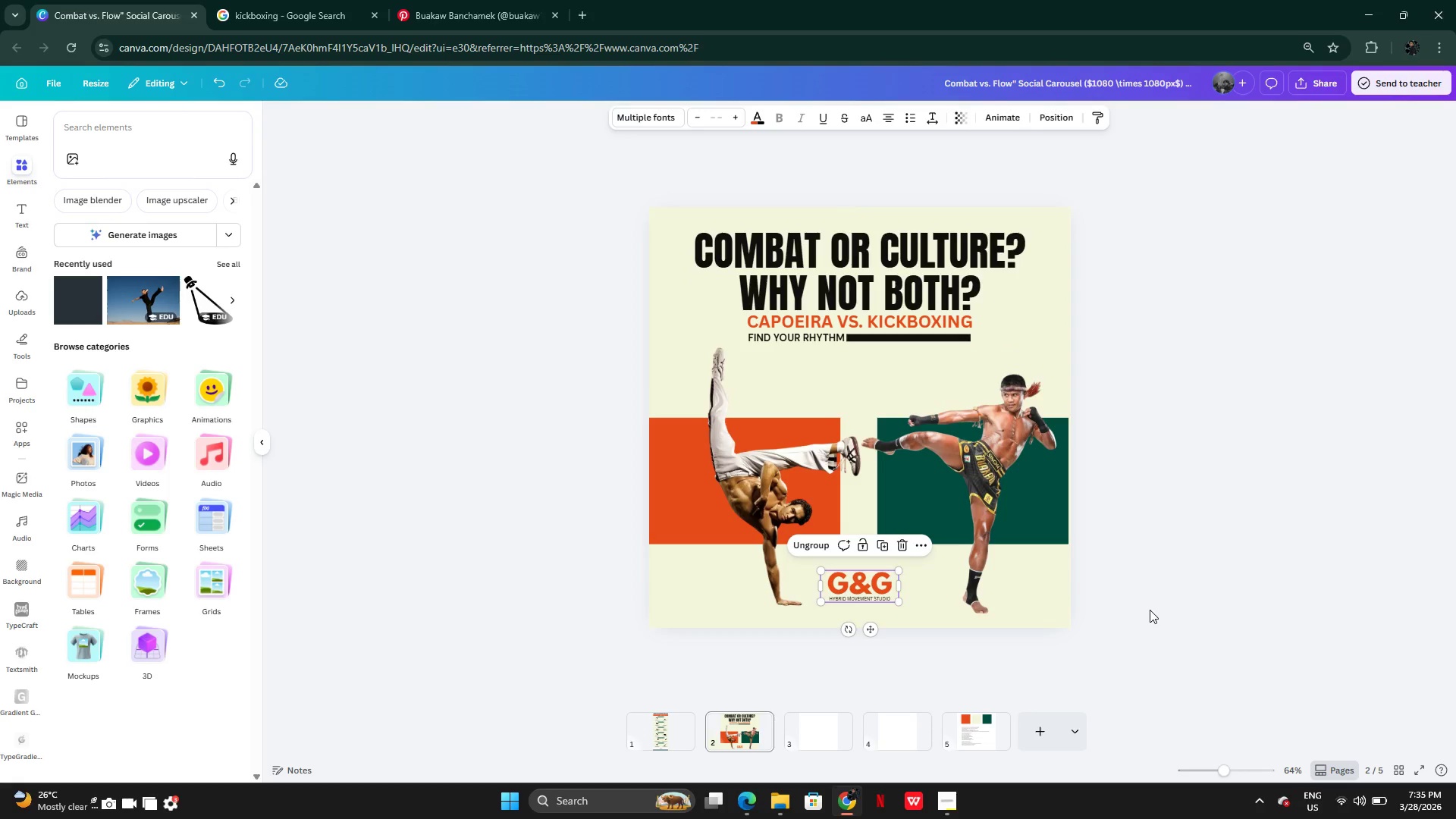 
left_click([1150, 610])
 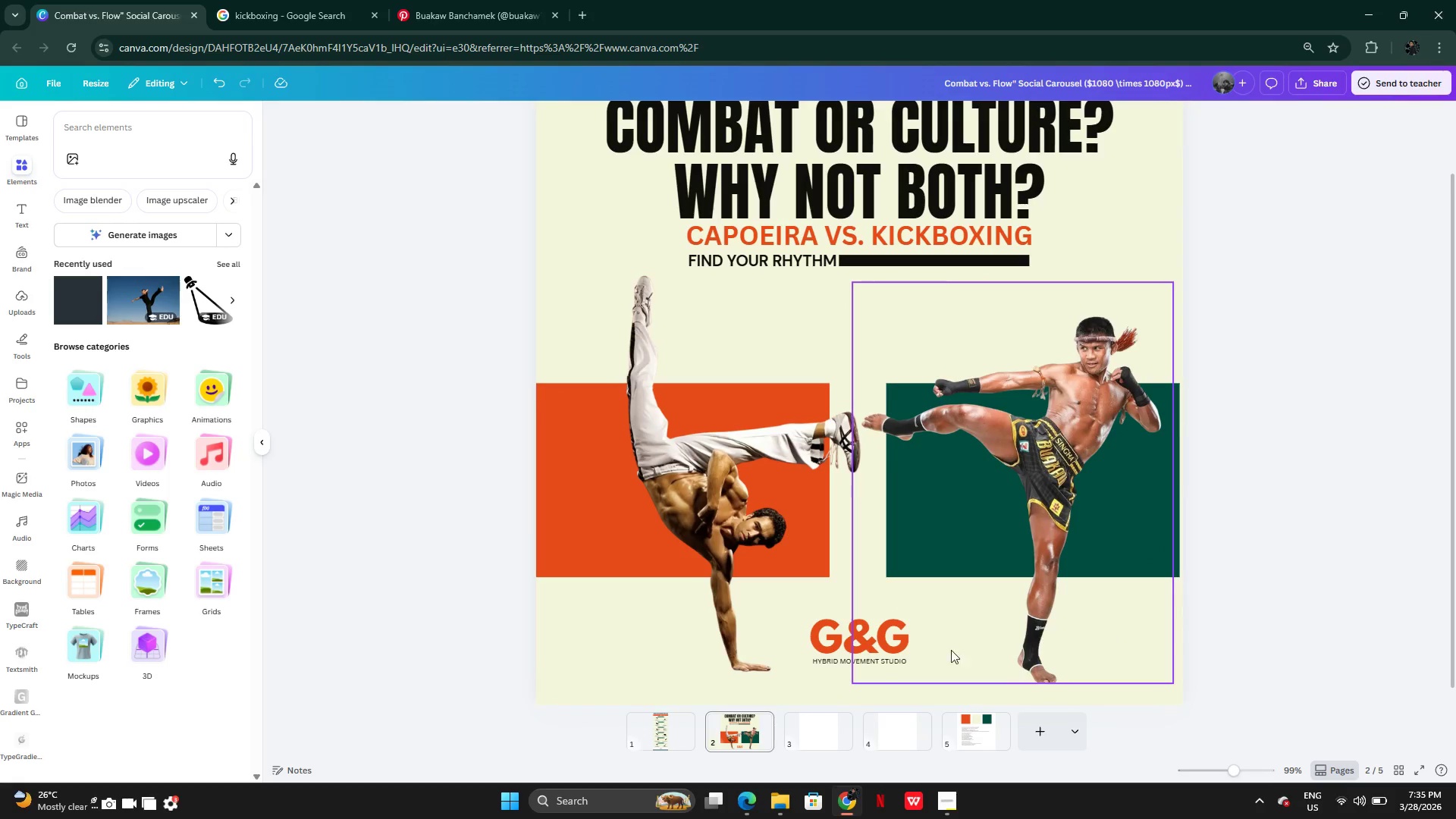 
double_click([886, 659])
 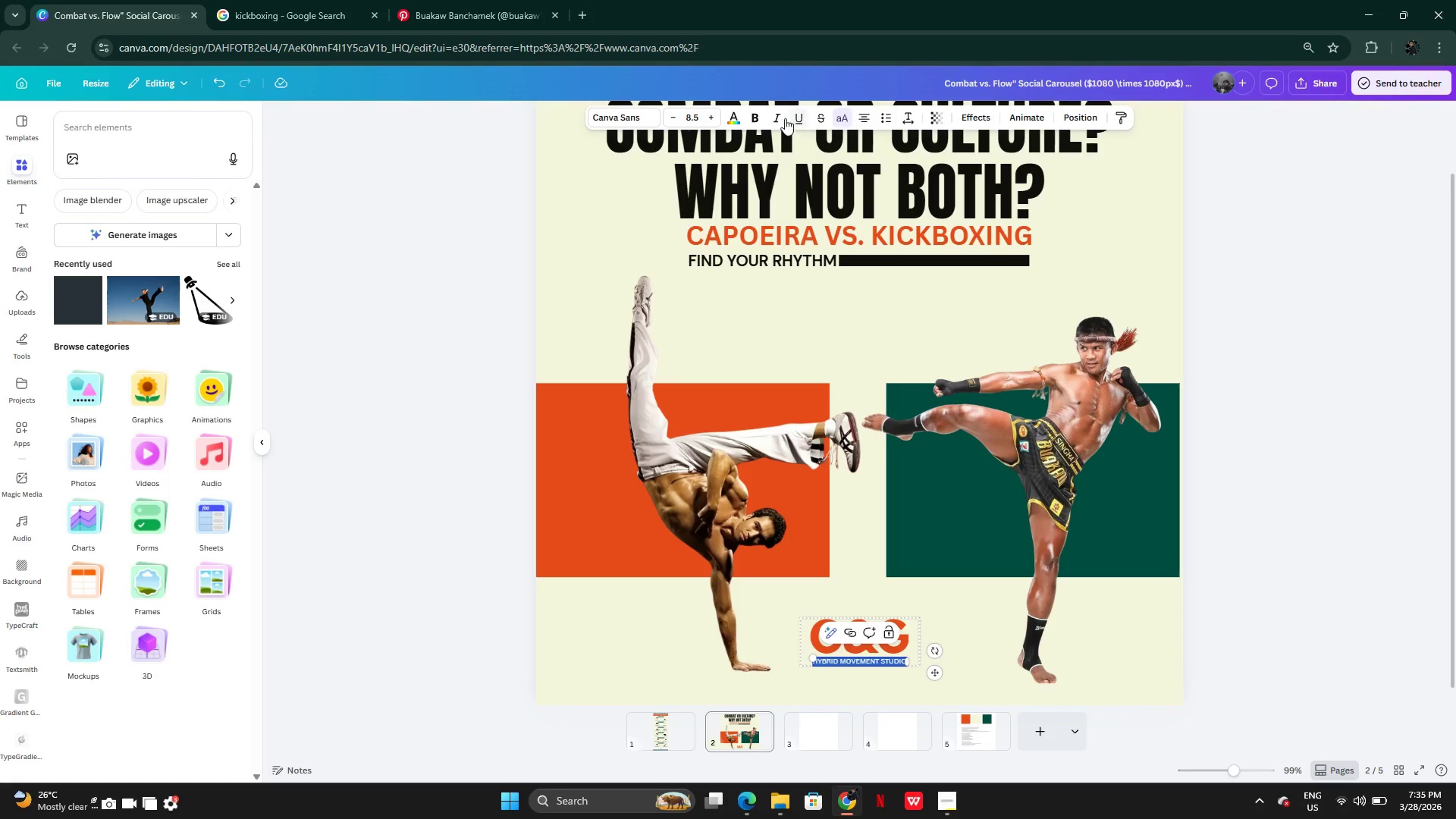 
left_click([755, 118])
 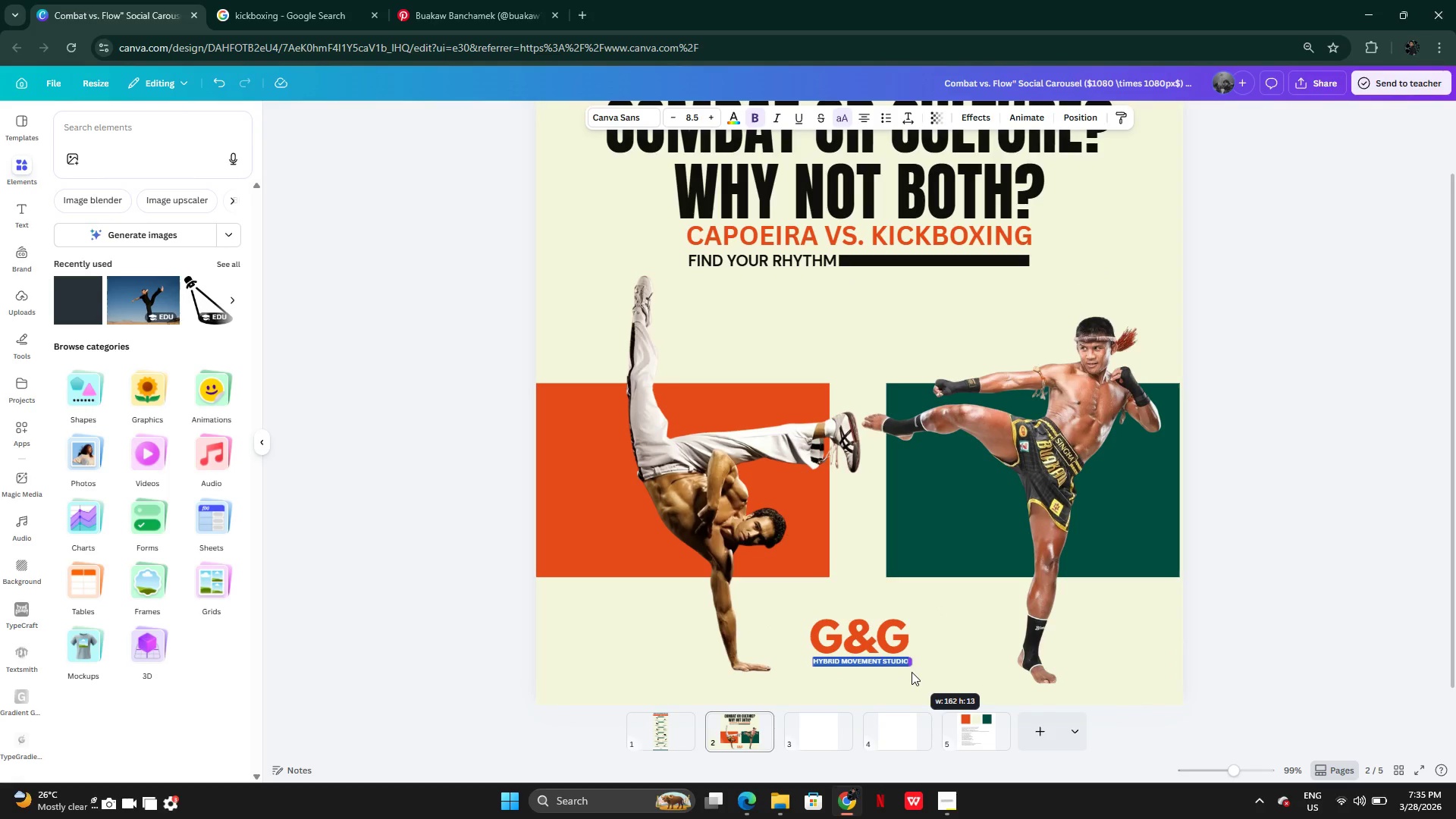 
left_click([1250, 568])
 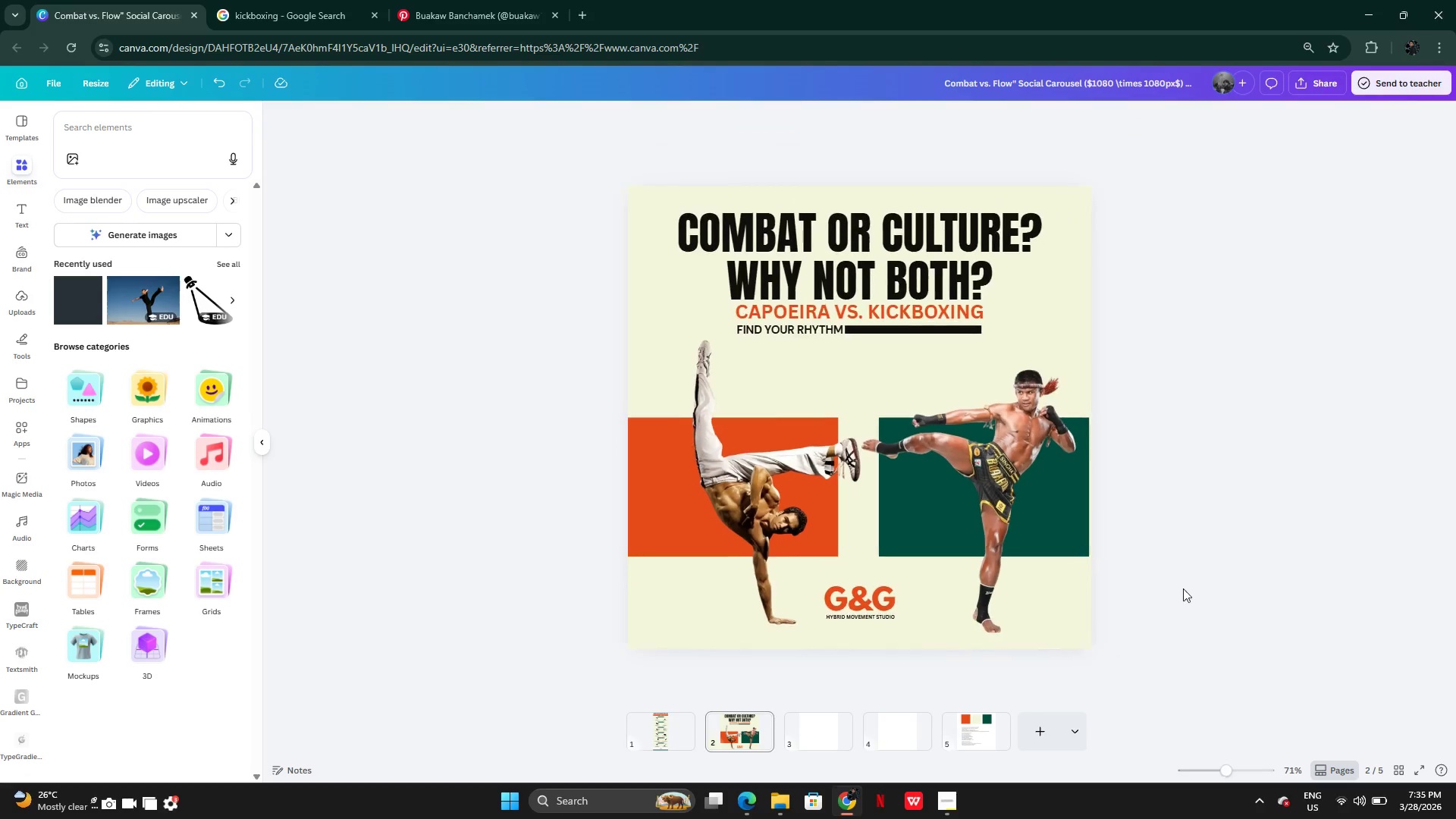 
left_click([1191, 610])
 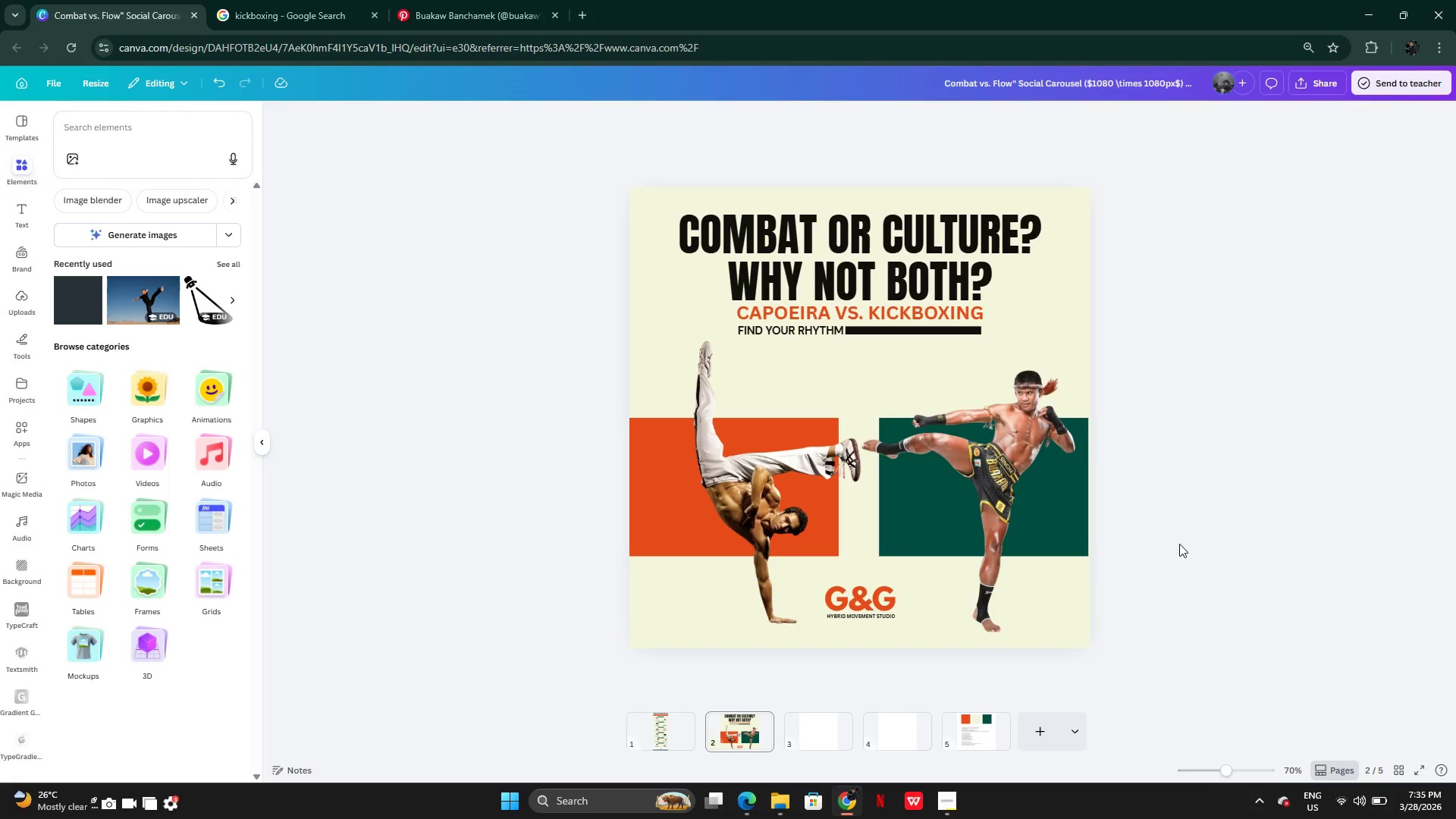 
left_click([877, 601])
 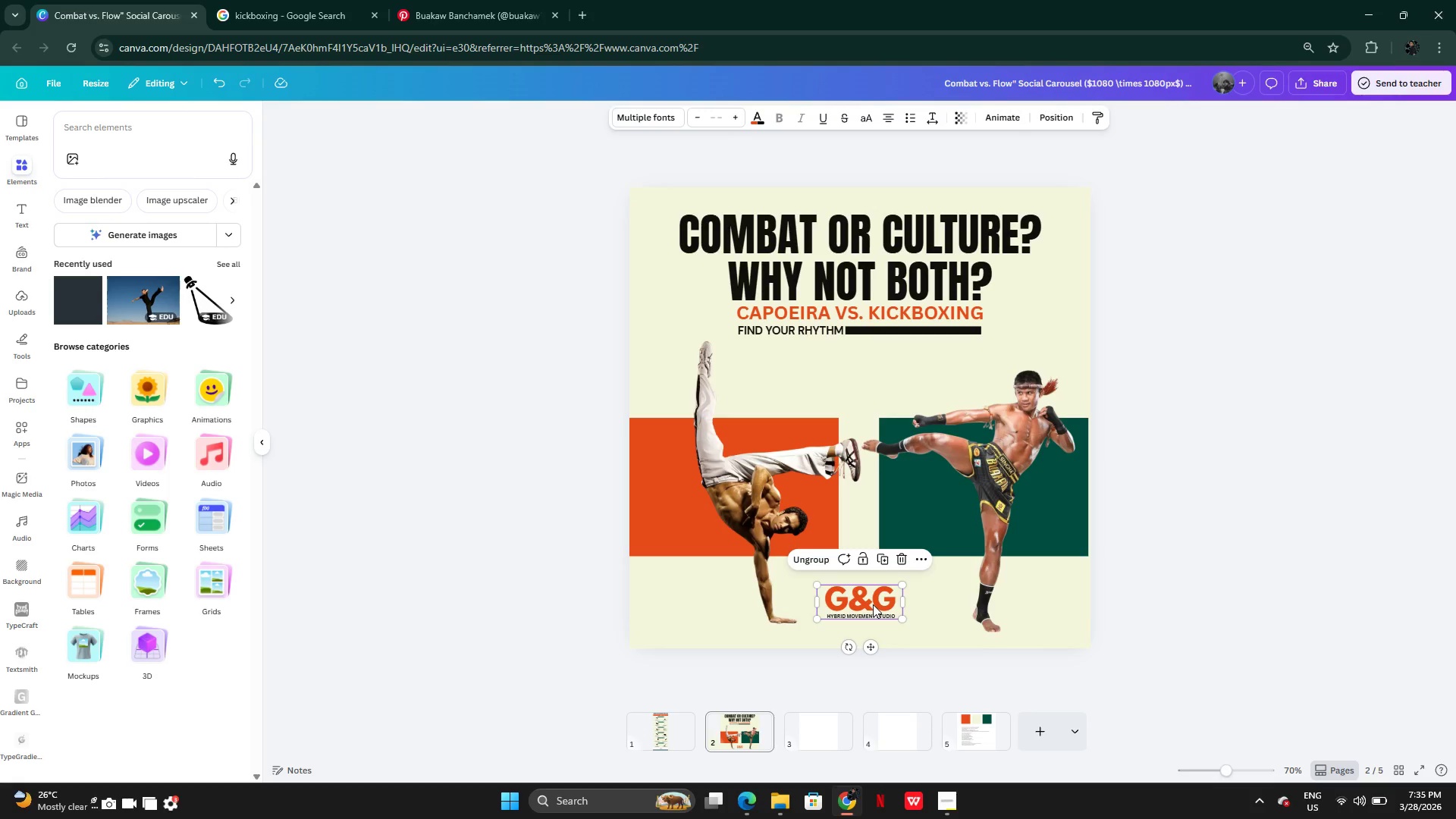 
left_click_drag(start_coordinate=[873, 604], to_coordinate=[868, 601])
 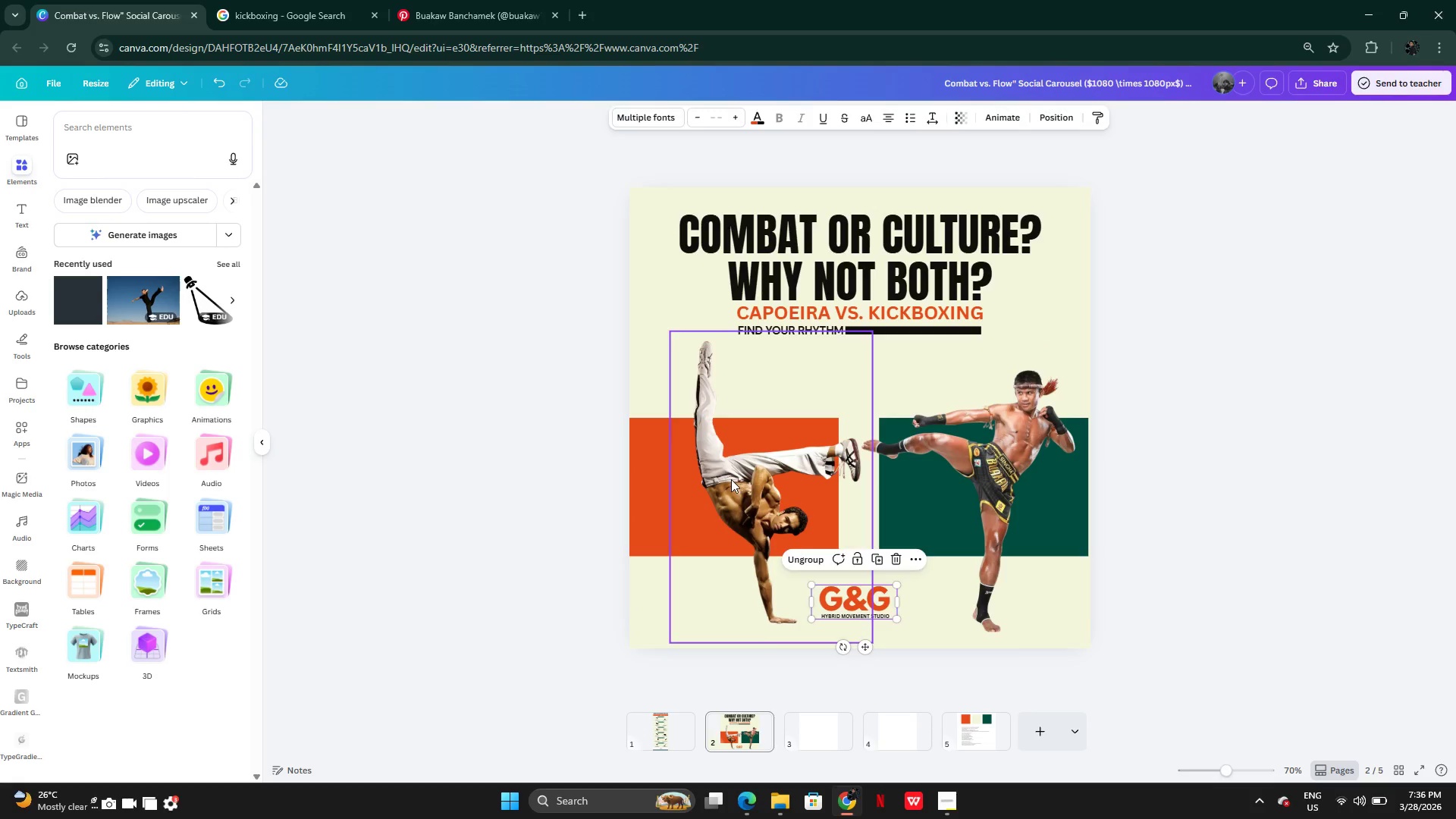 
left_click([731, 479])
 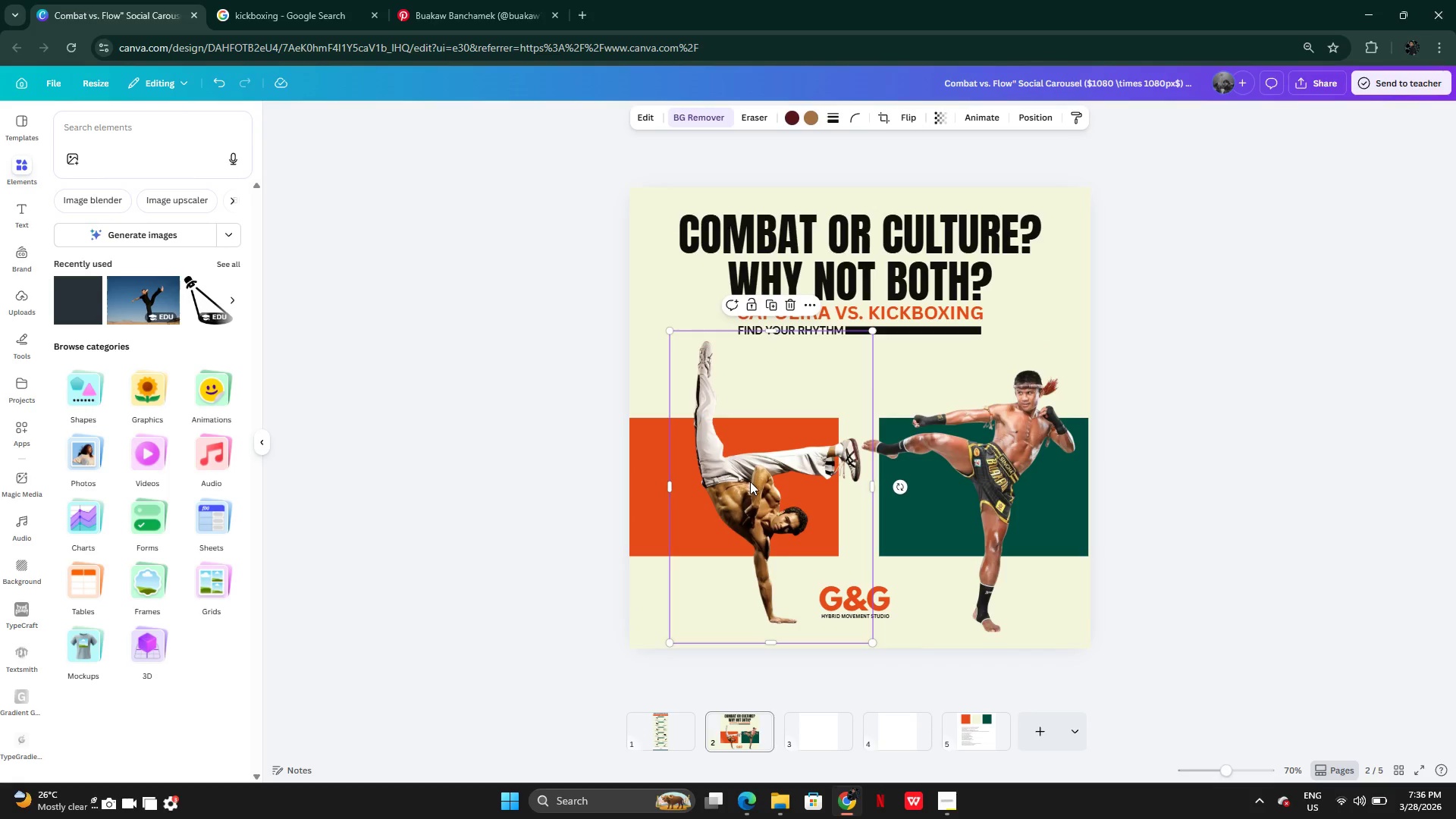 
left_click_drag(start_coordinate=[752, 481], to_coordinate=[740, 479])
 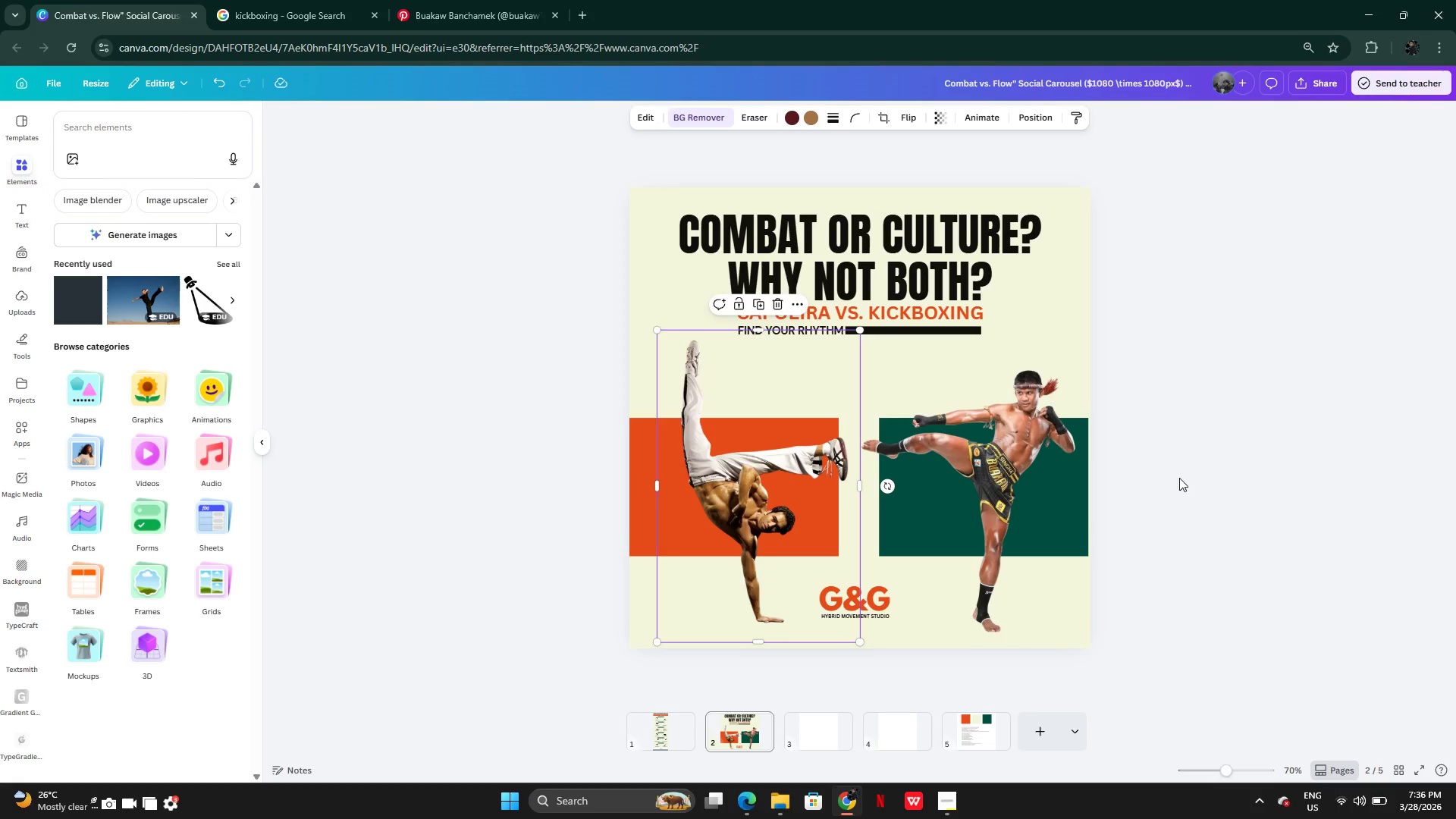 
left_click([1179, 478])
 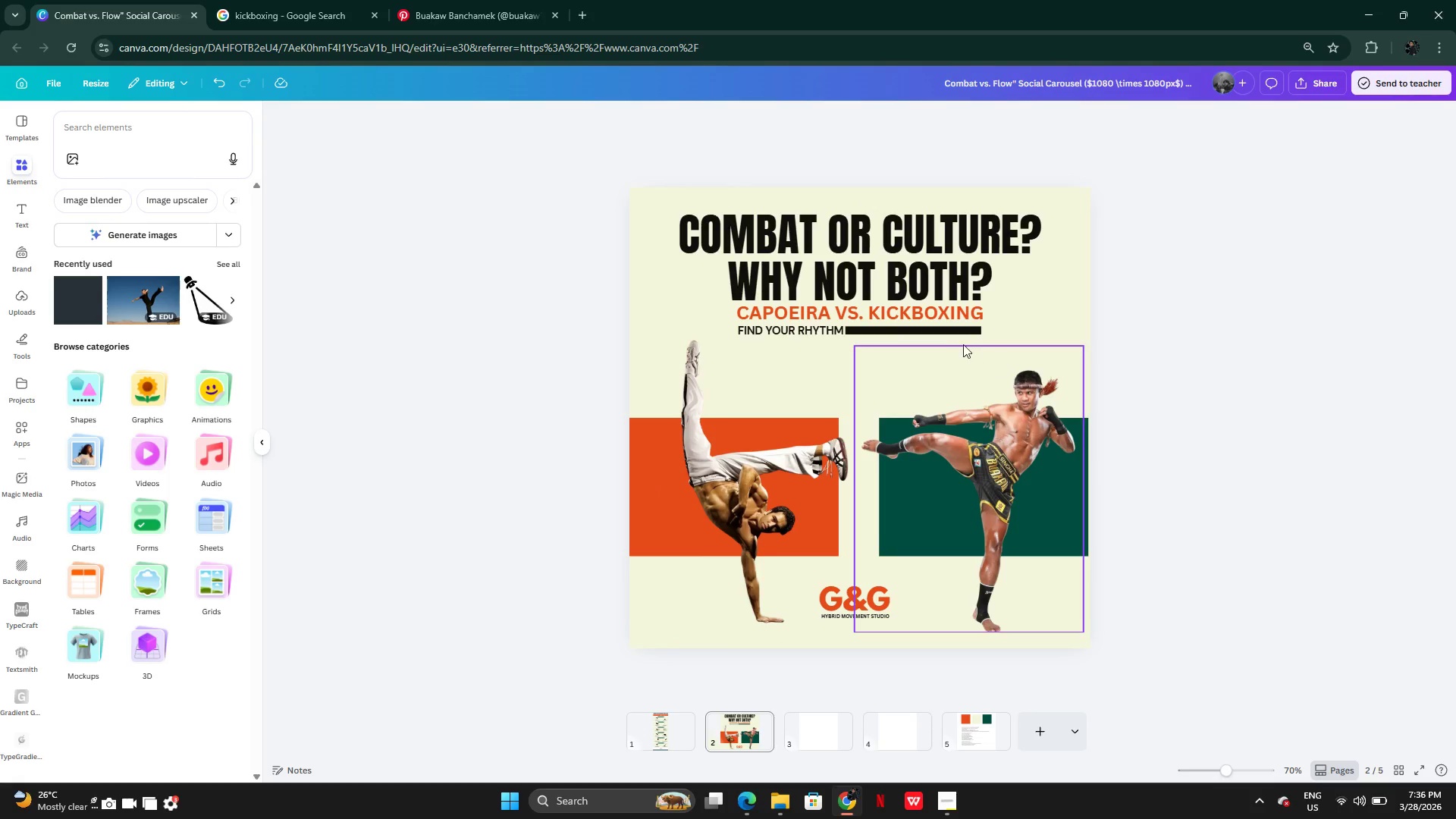 
left_click([949, 332])
 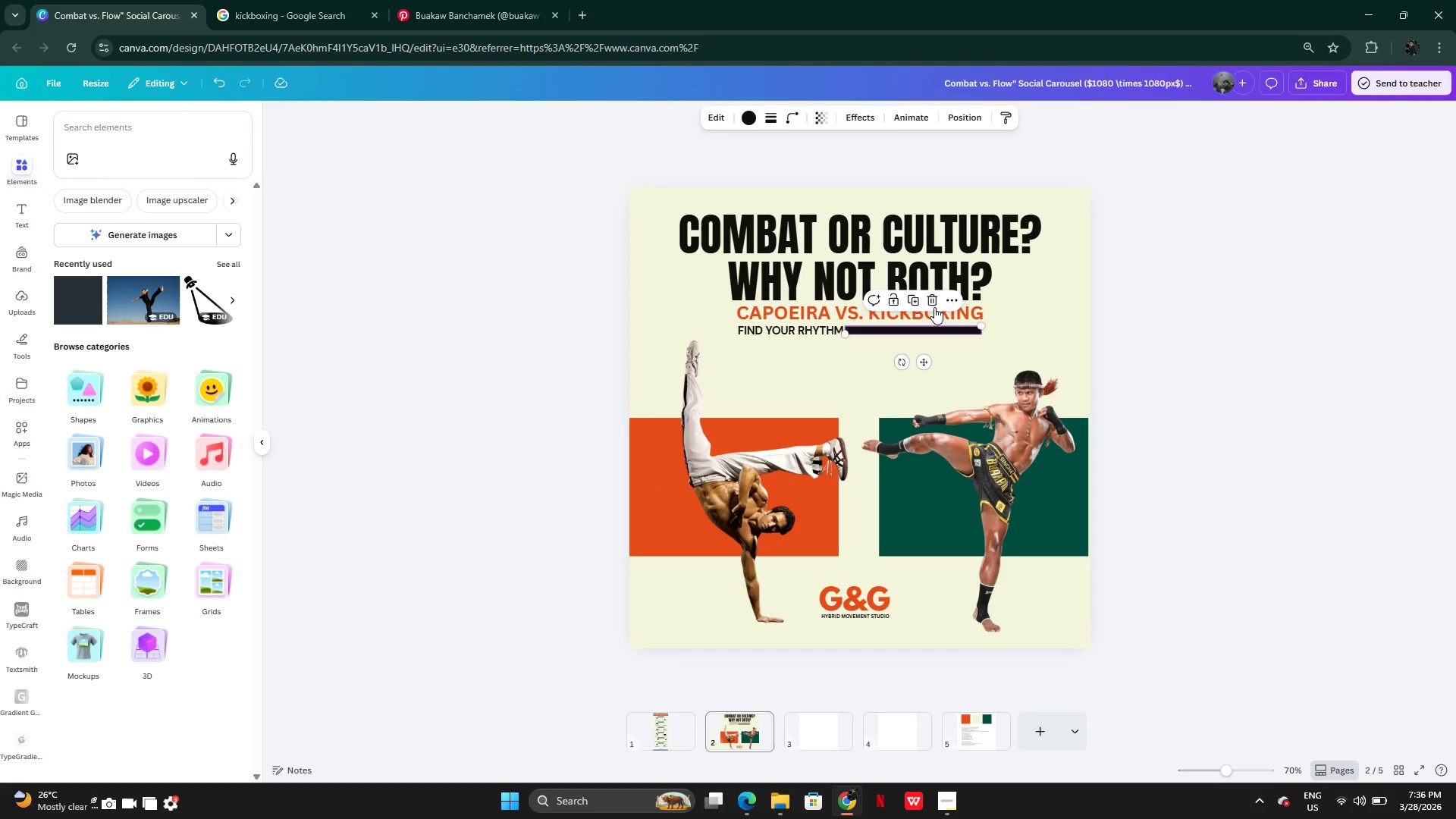 
left_click([934, 305])
 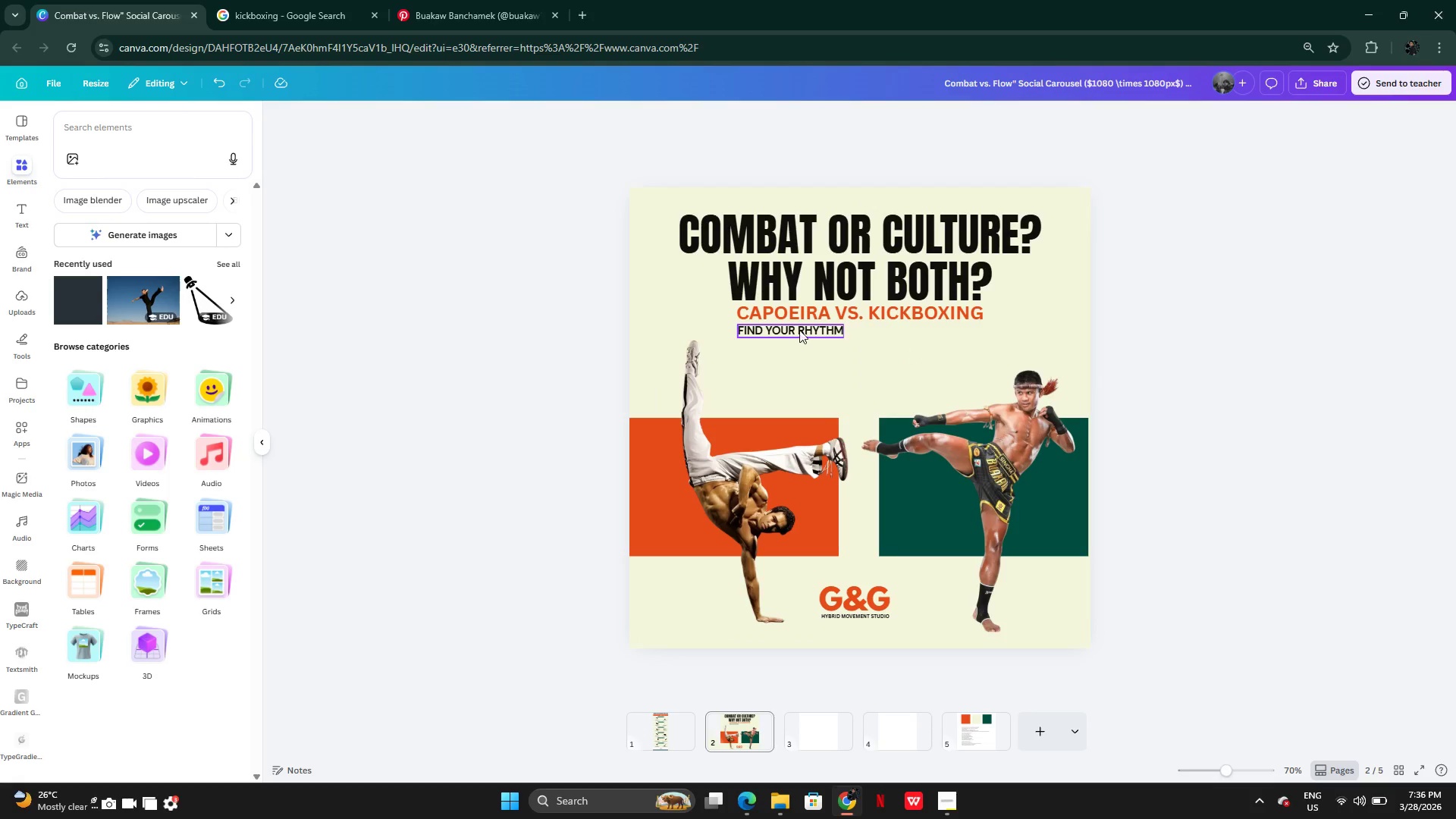 
left_click([799, 327])
 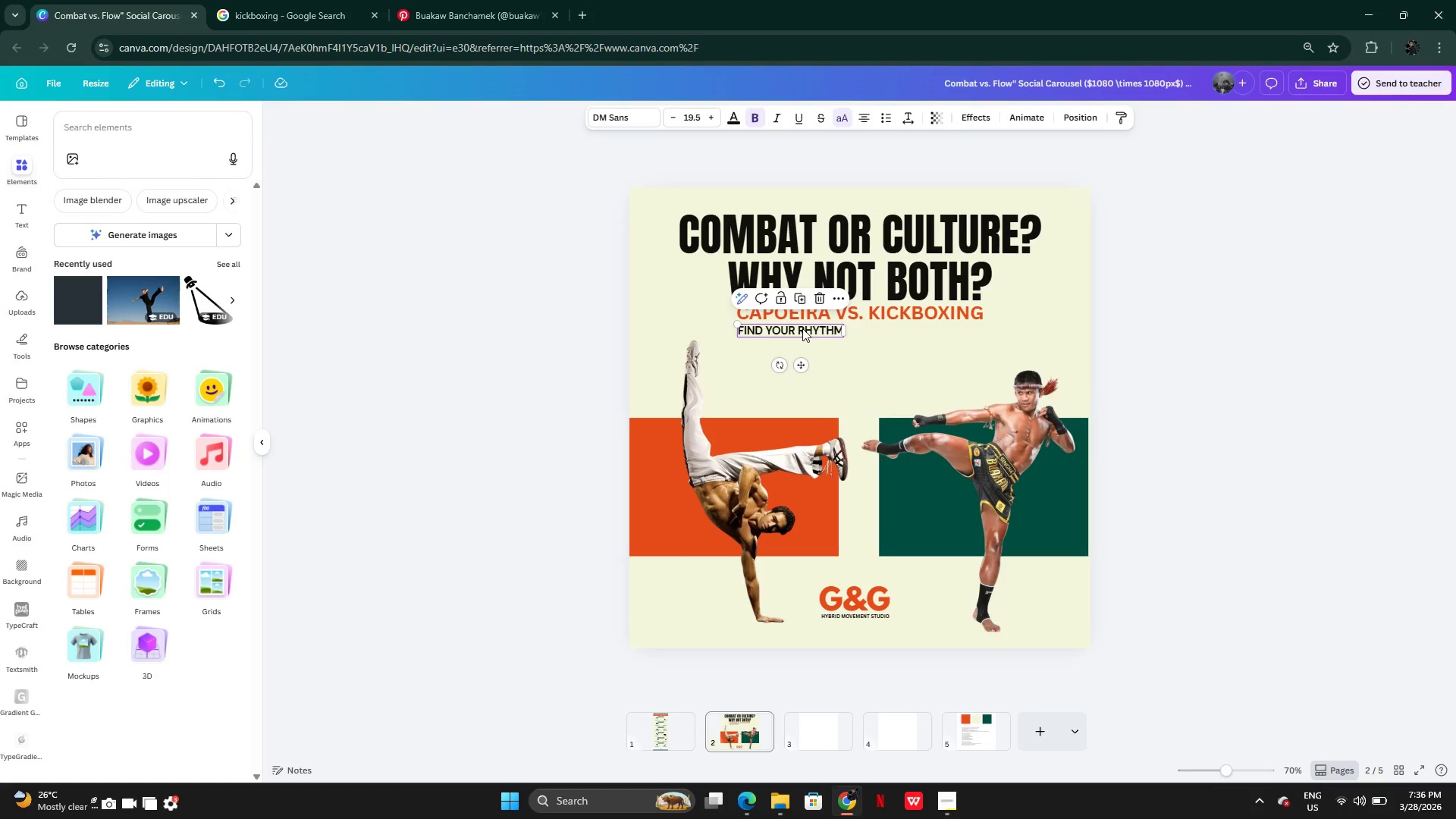 
left_click_drag(start_coordinate=[802, 328], to_coordinate=[867, 328])
 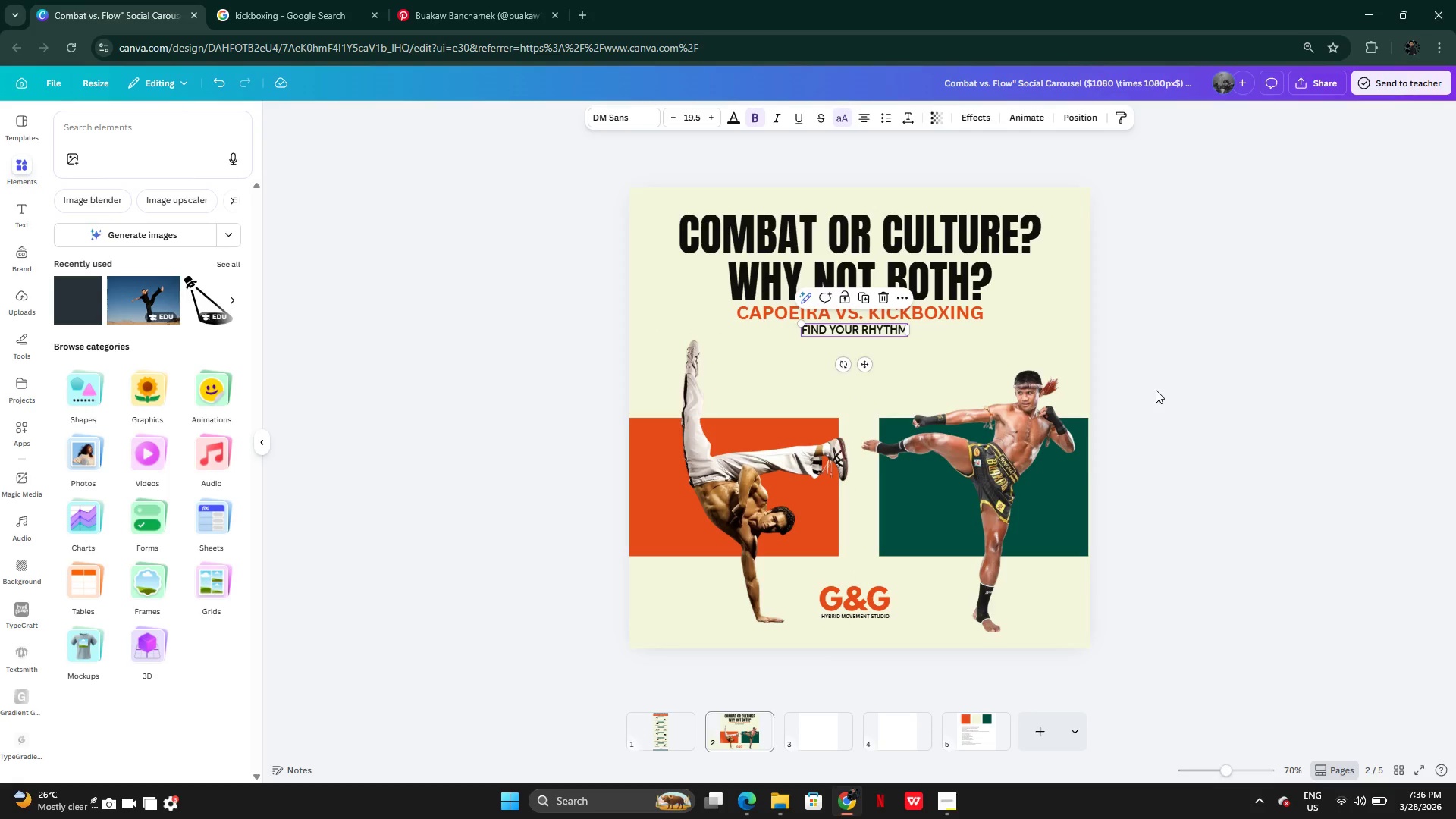 
left_click([1156, 390])
 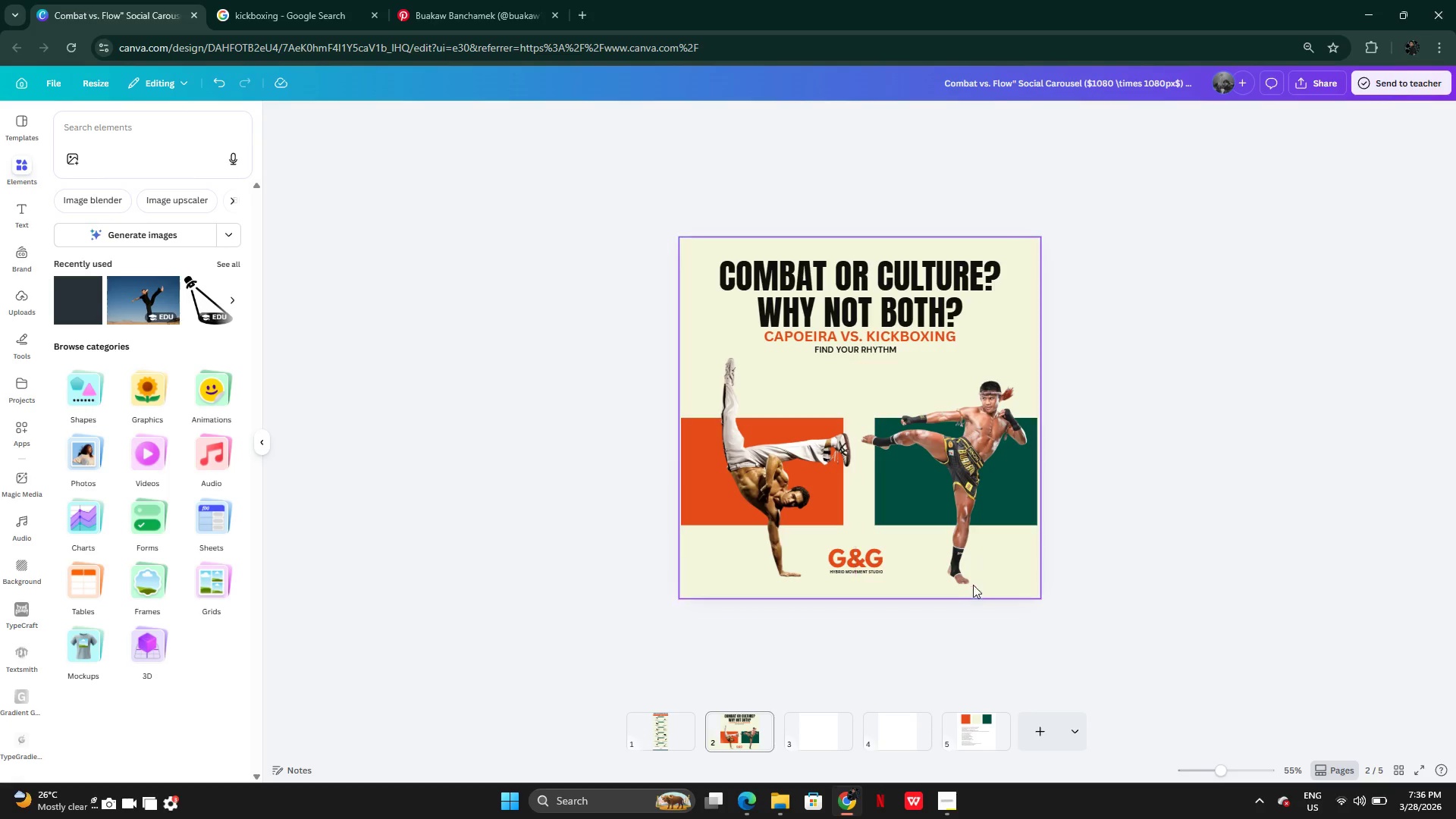 
wait(20.12)
 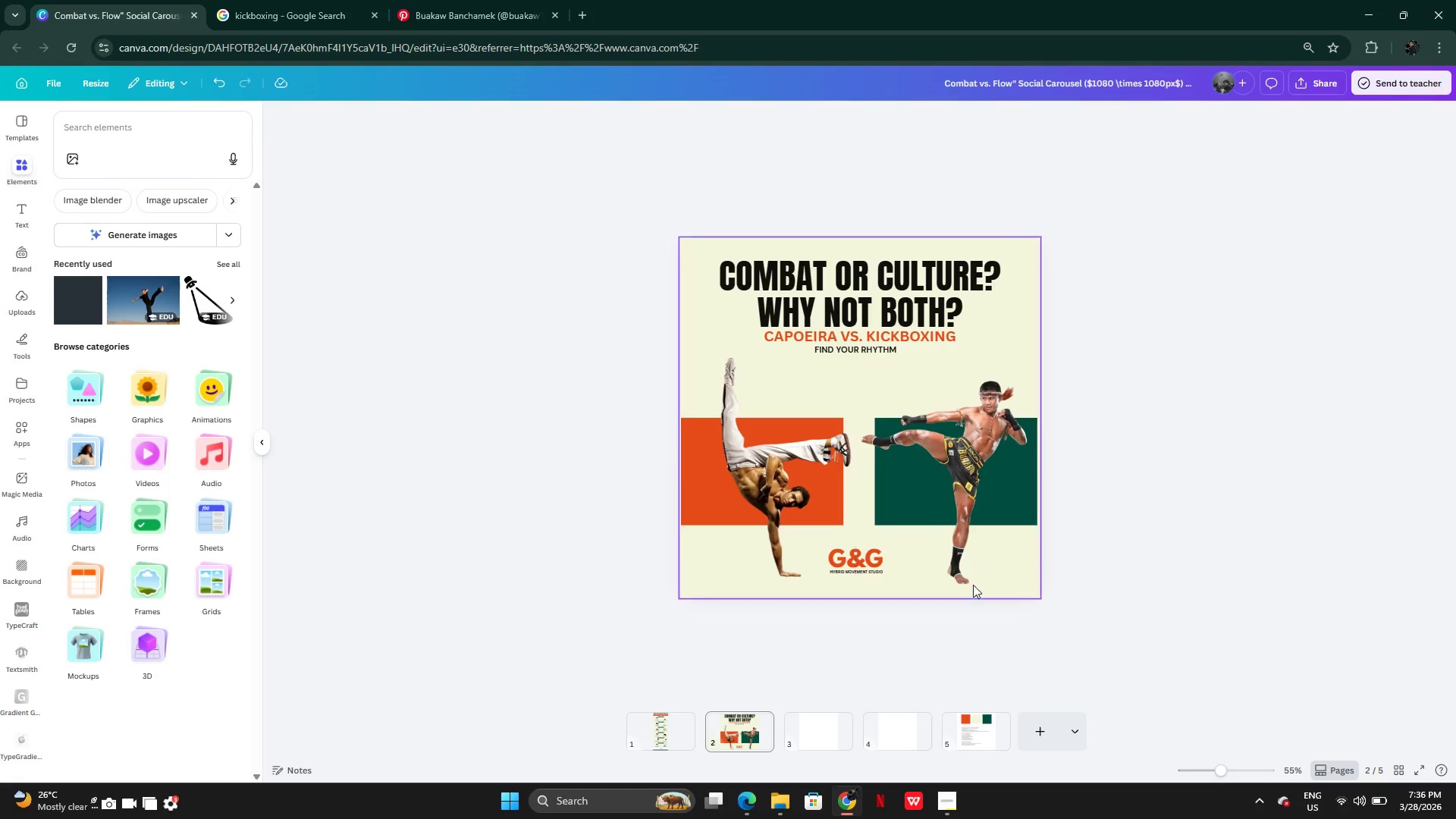 
left_click([669, 740])
 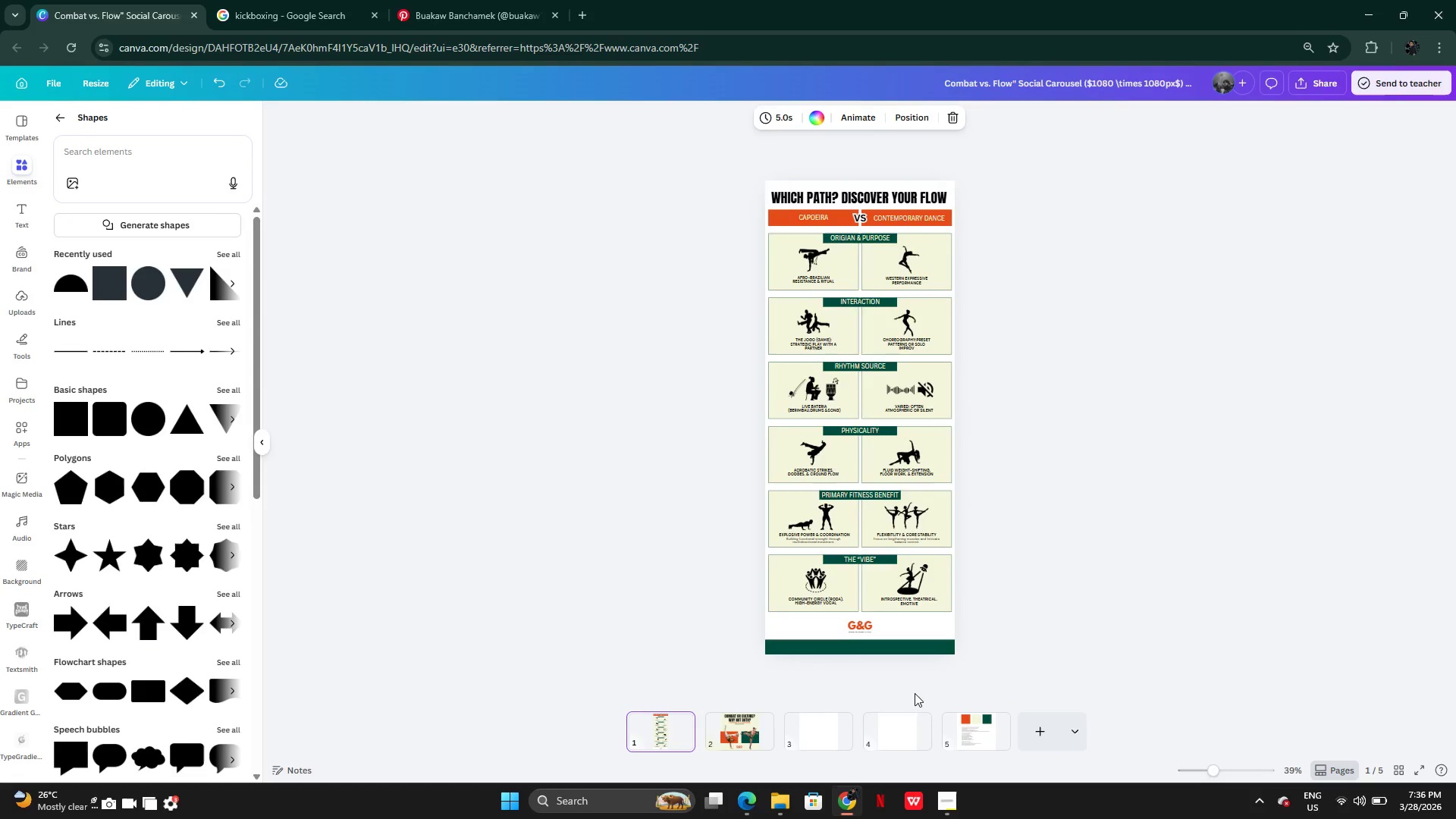 
left_click([749, 733])
 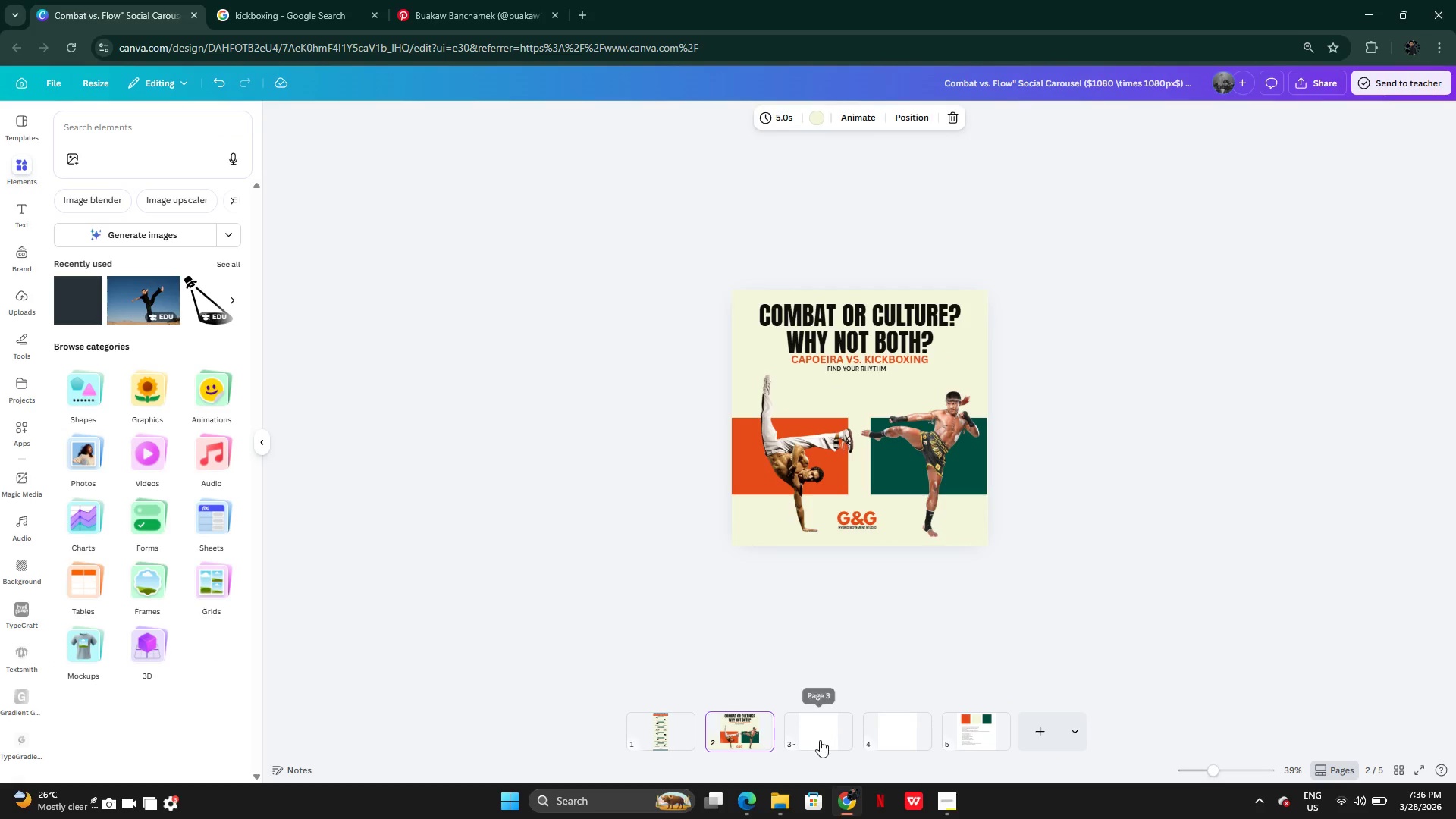 
left_click([820, 741])
 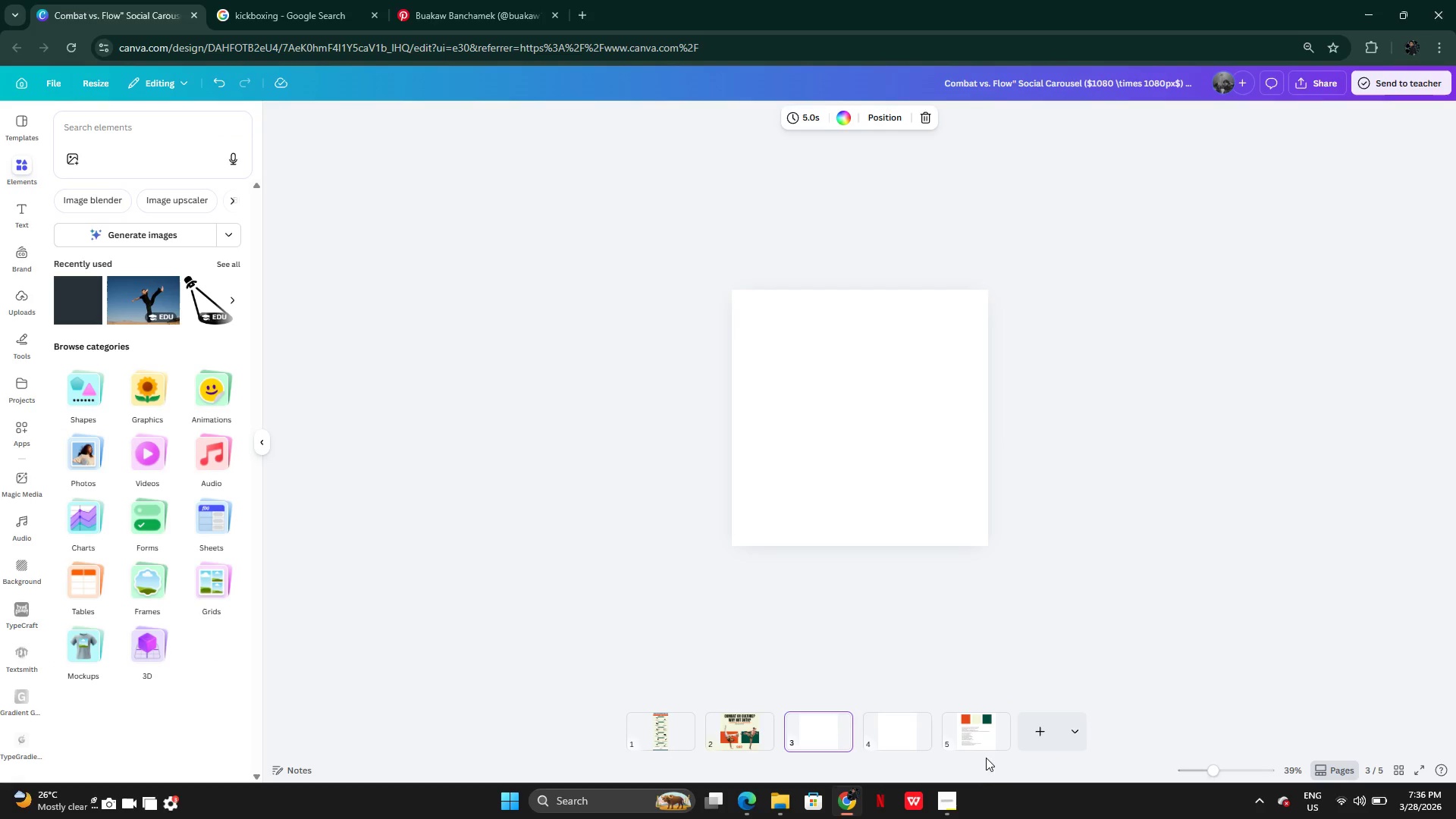 
left_click([981, 736])
 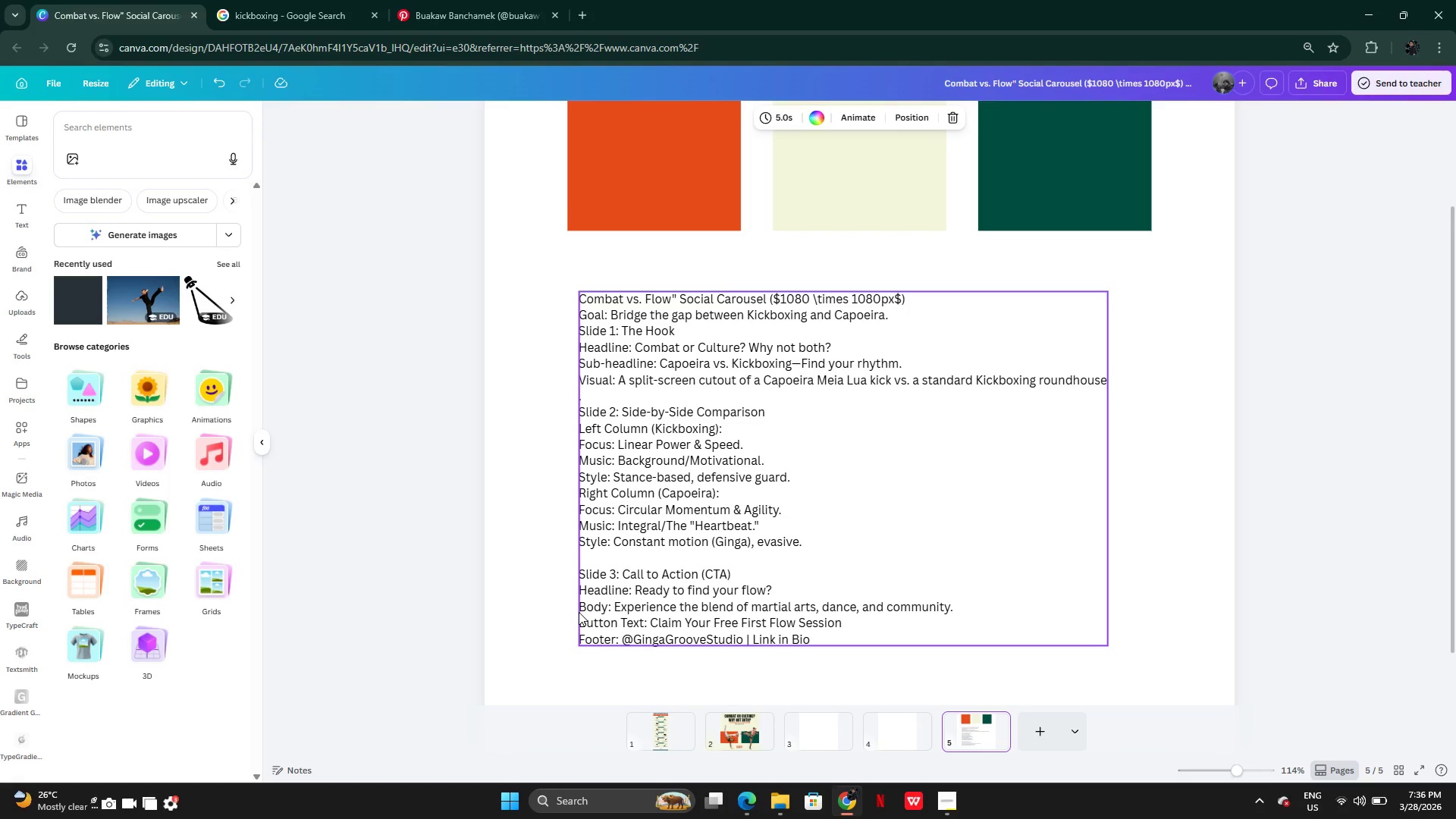 
wait(19.27)
 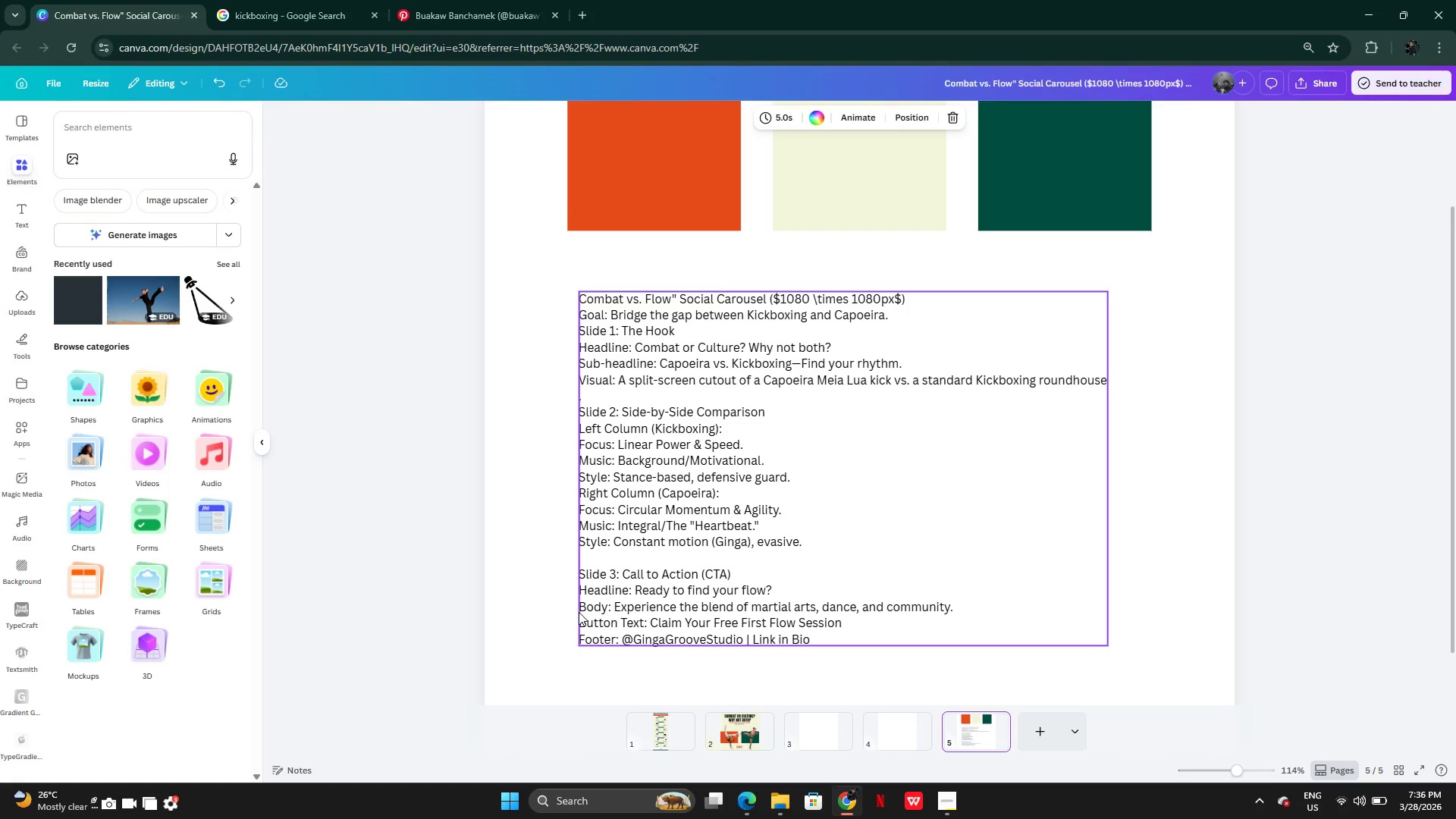 
double_click([786, 478])
 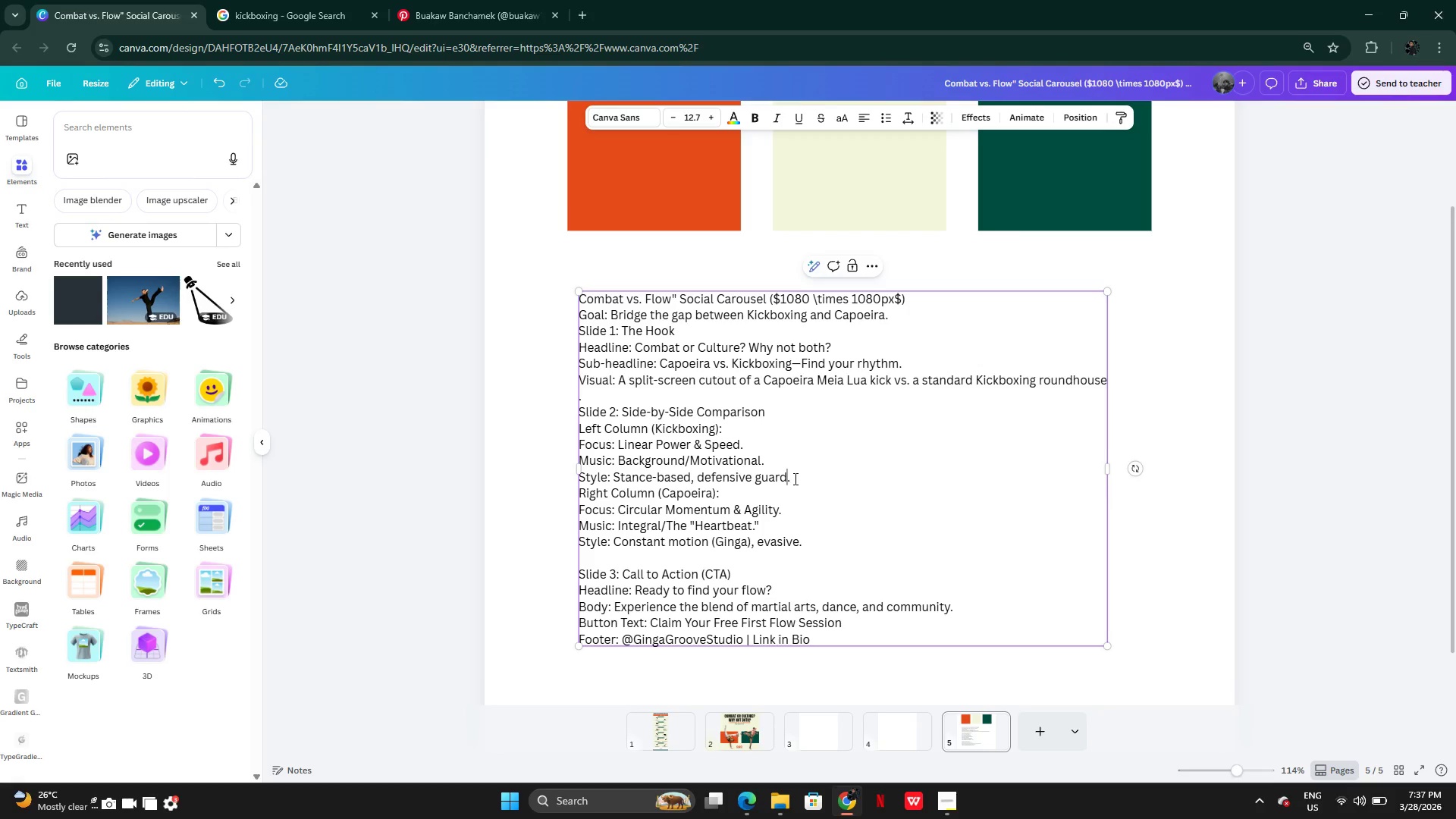 
left_click([794, 479])
 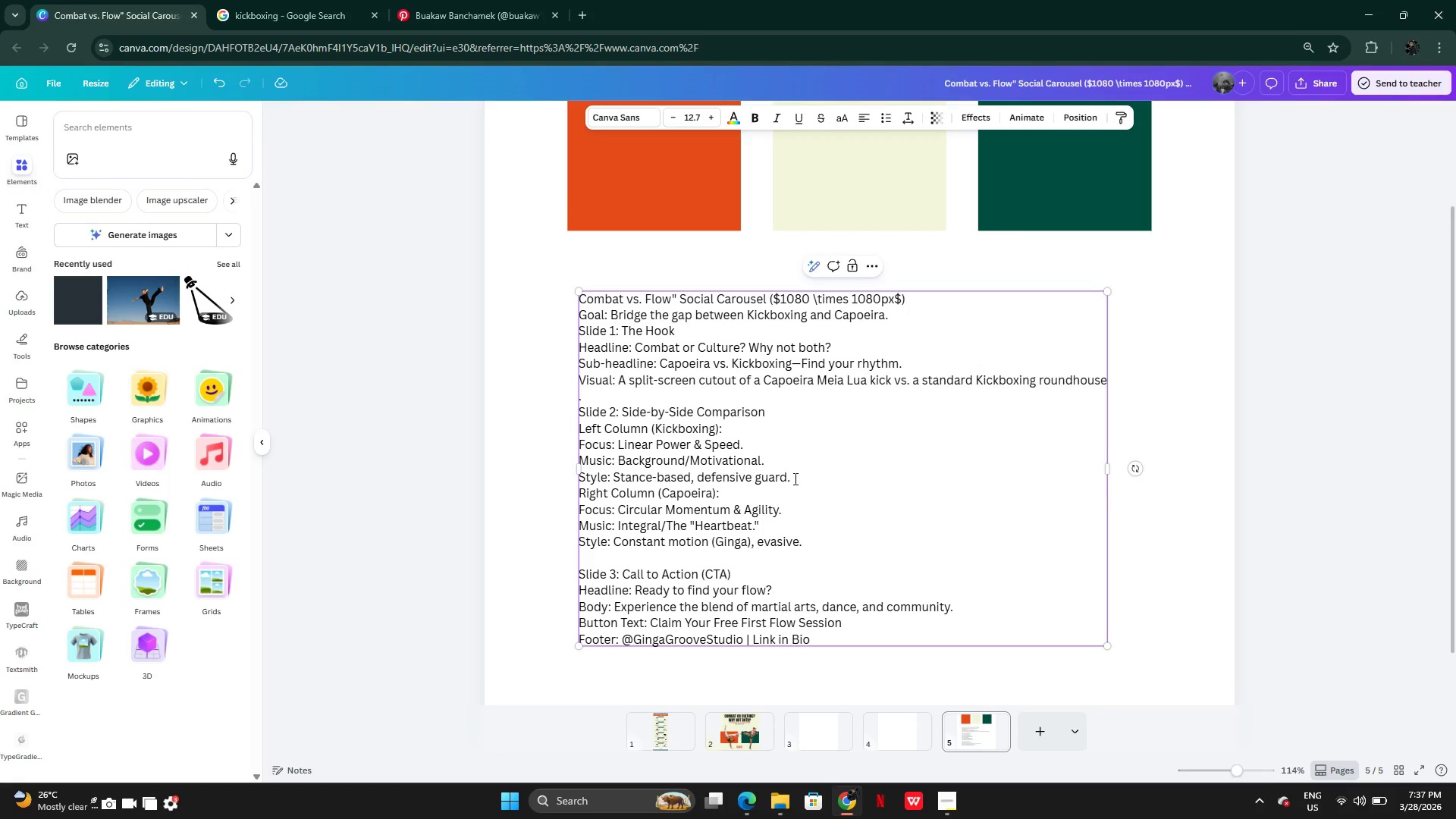 
key(Enter)
 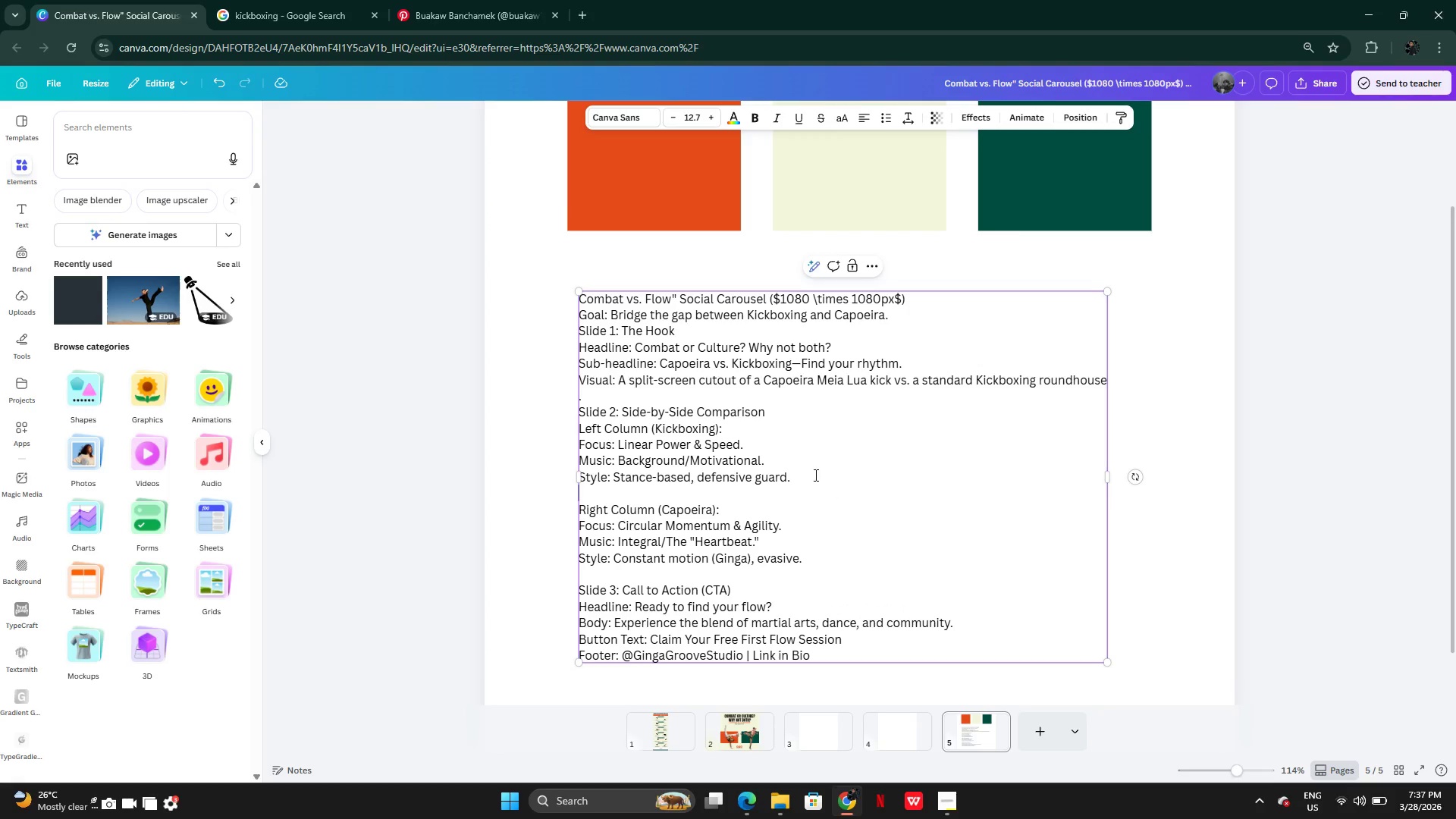 
left_click([779, 413])
 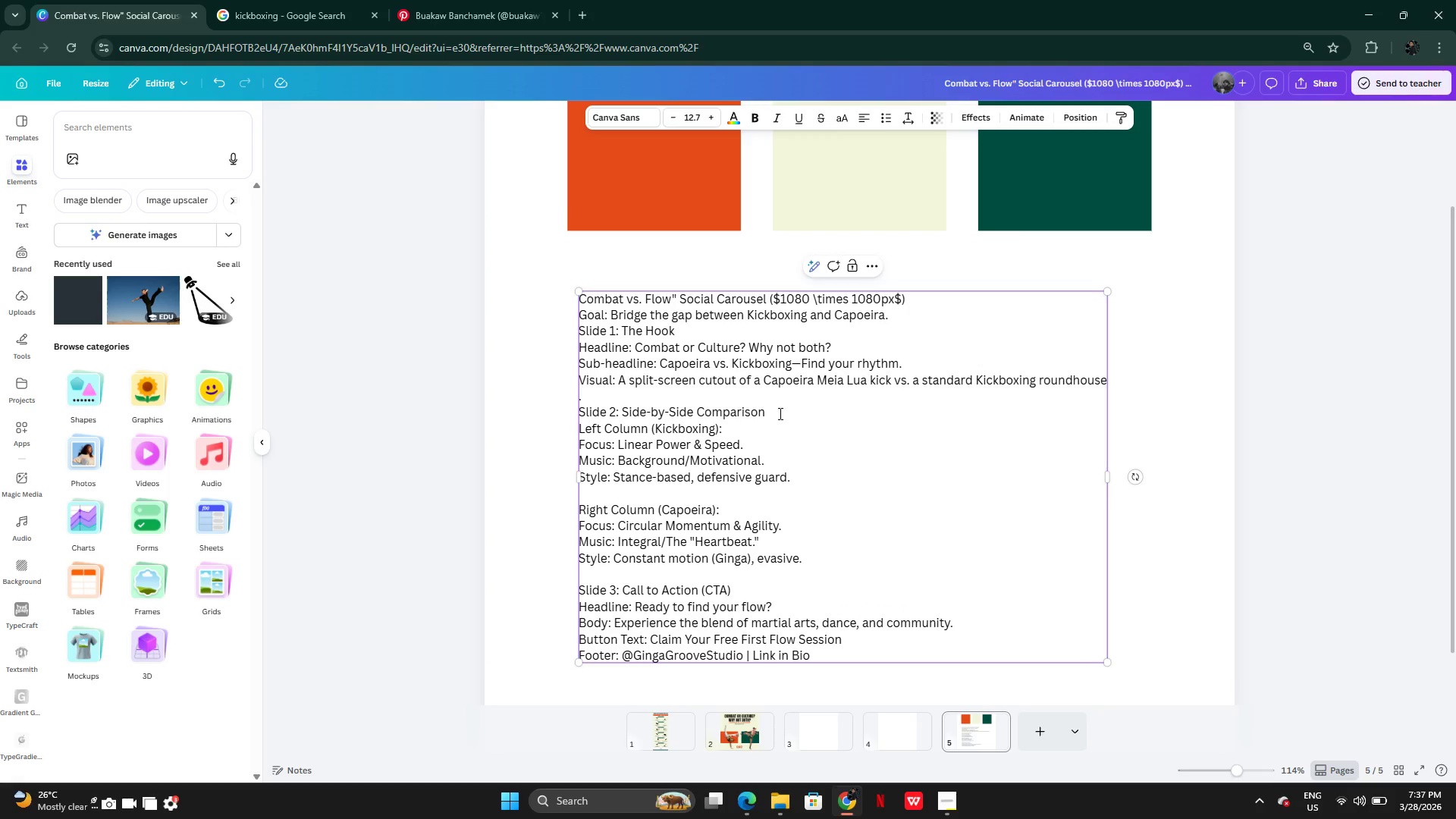 
key(Enter)
 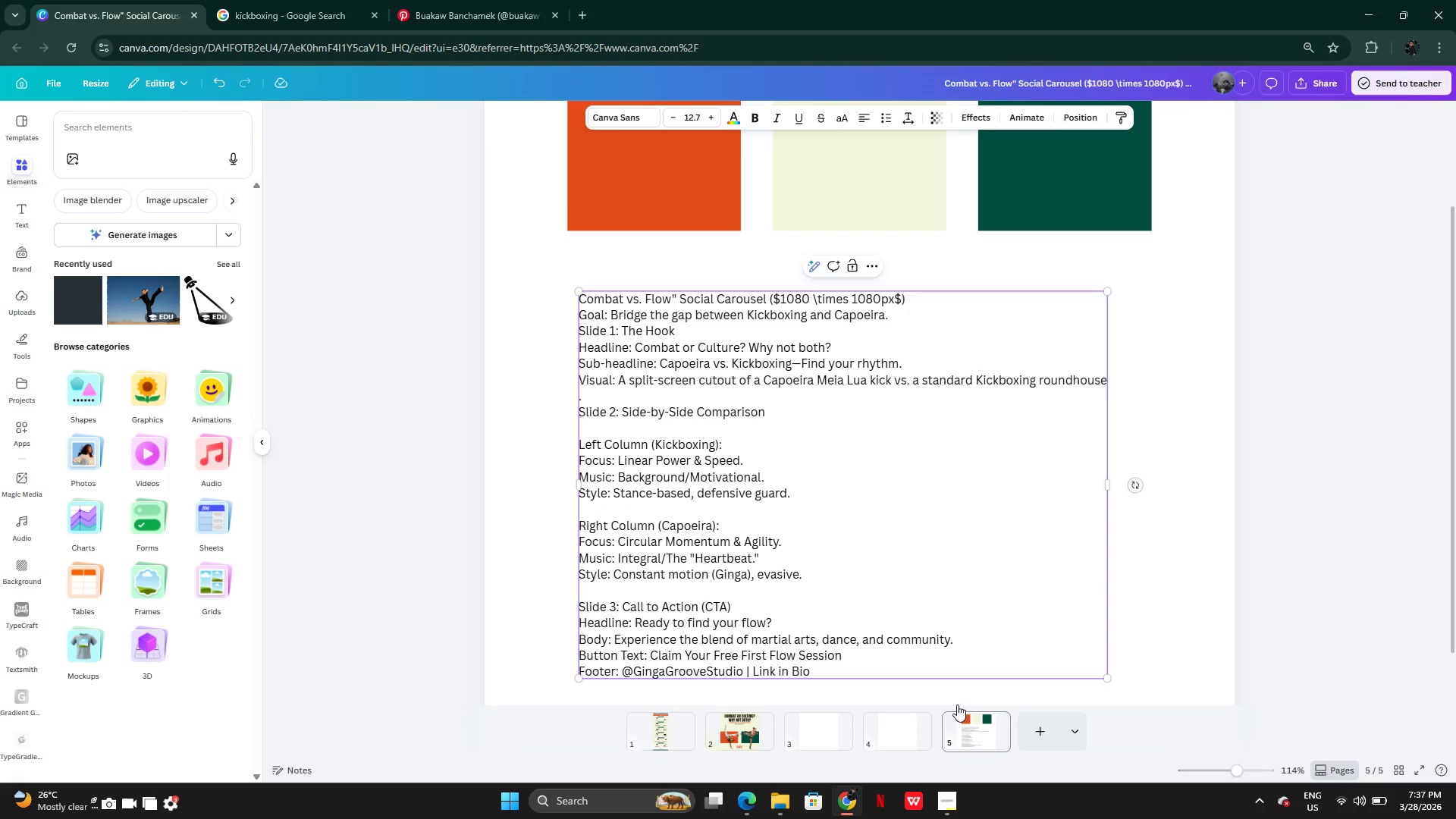 
wait(8.0)
 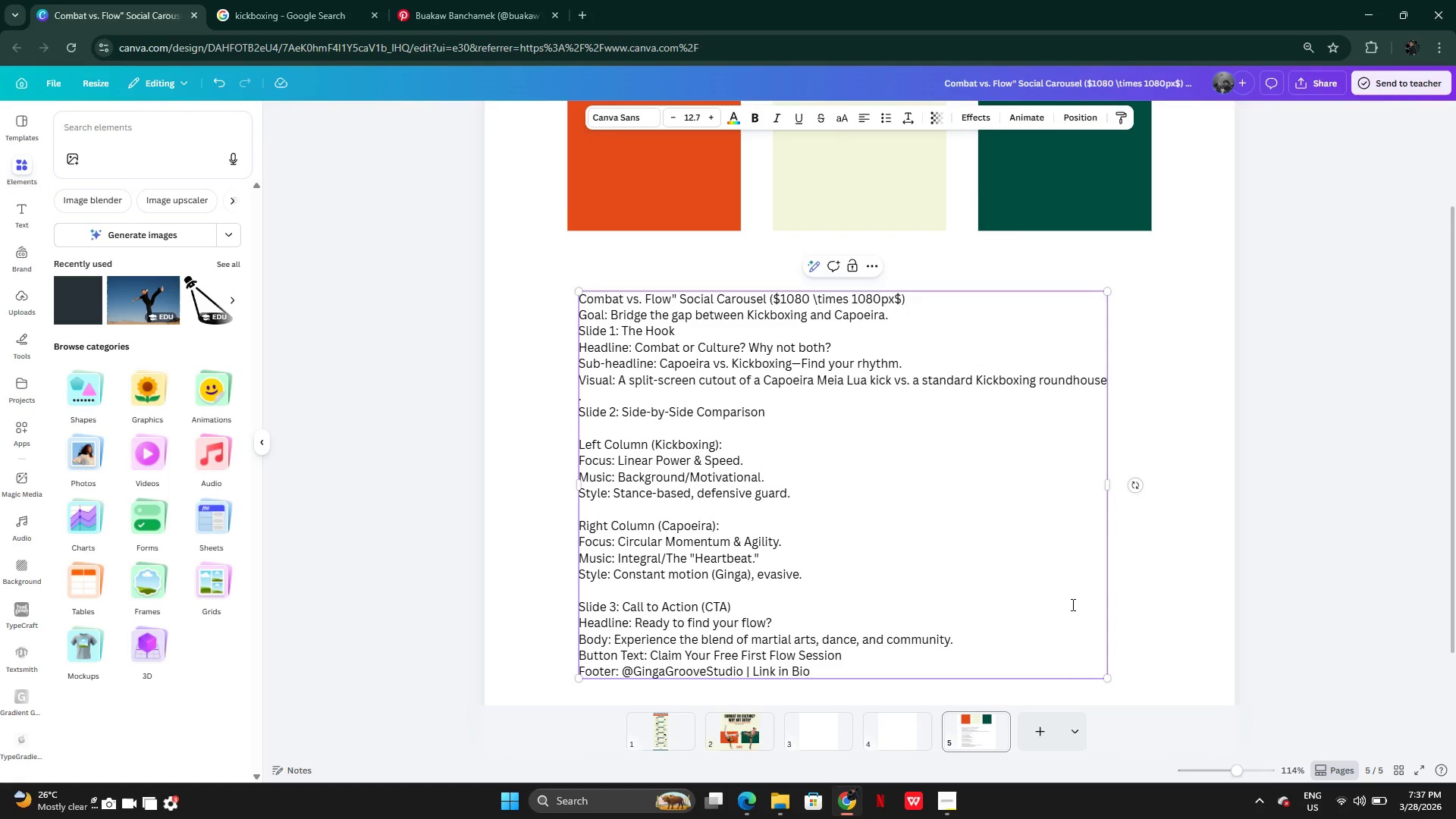 
left_click([821, 732])
 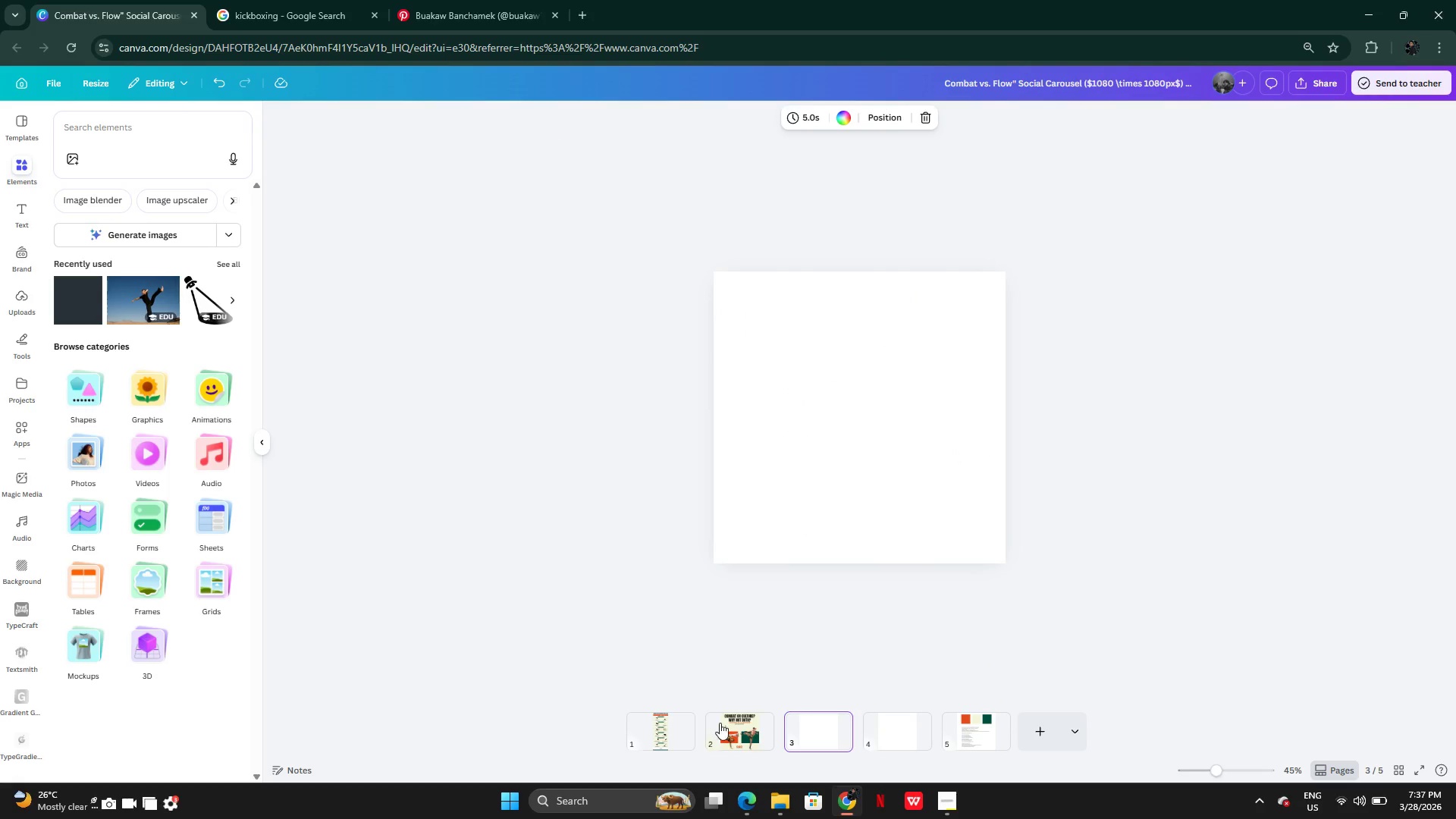 
left_click([744, 739])
 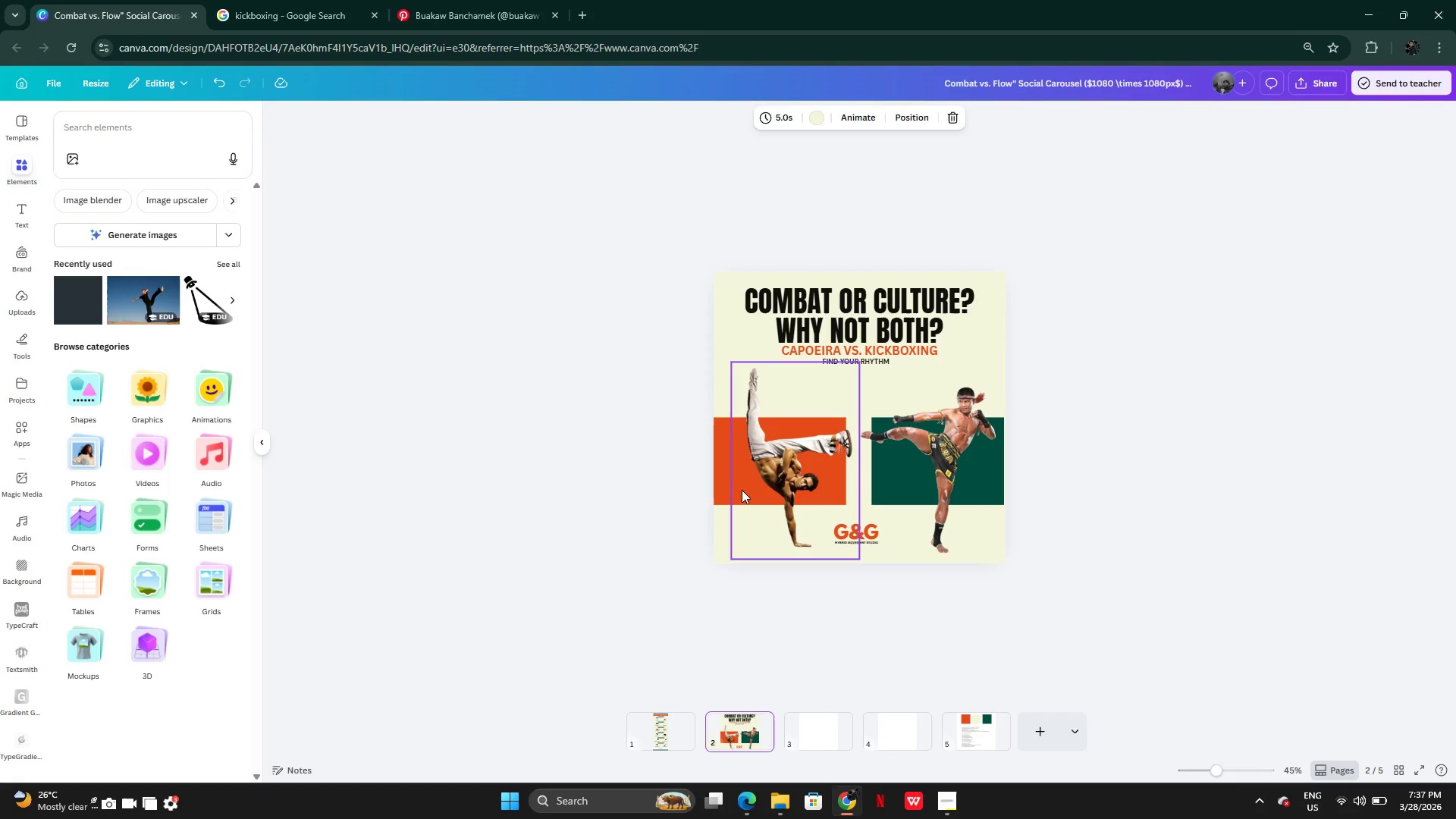 
left_click([721, 480])
 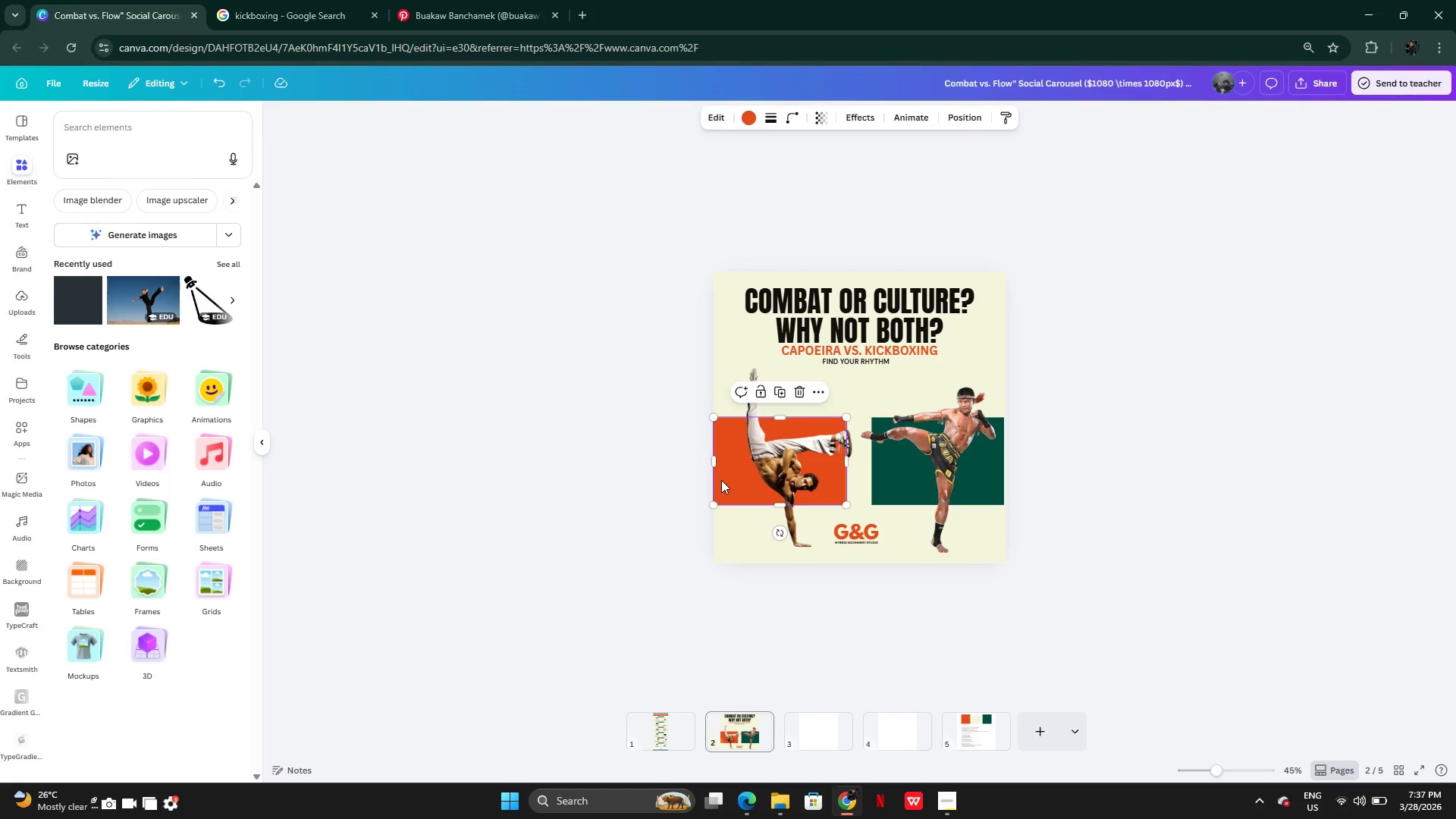 
hold_key(key=ShiftLeft, duration=1.51)
 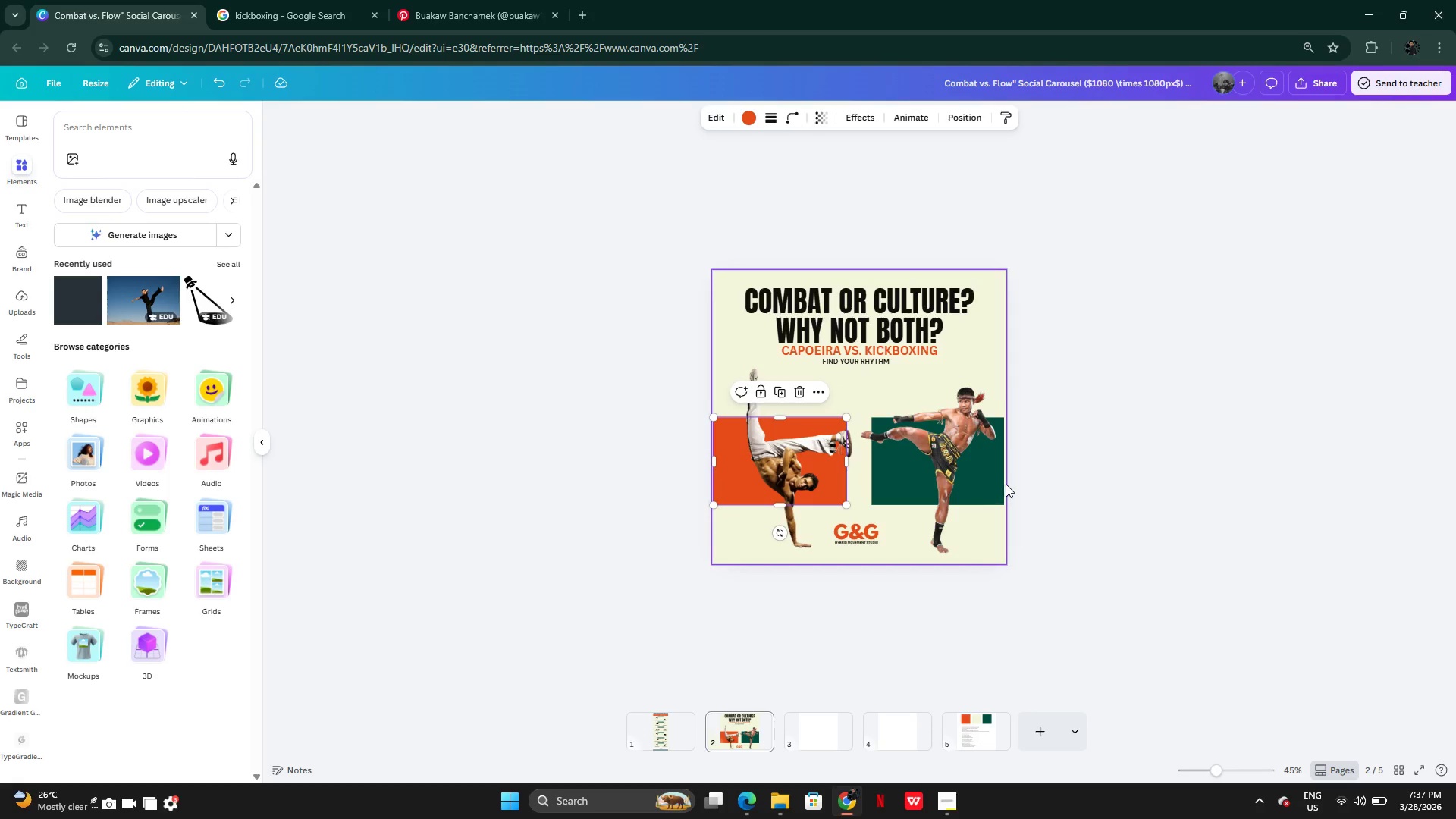 
hold_key(key=ShiftLeft, duration=1.52)
 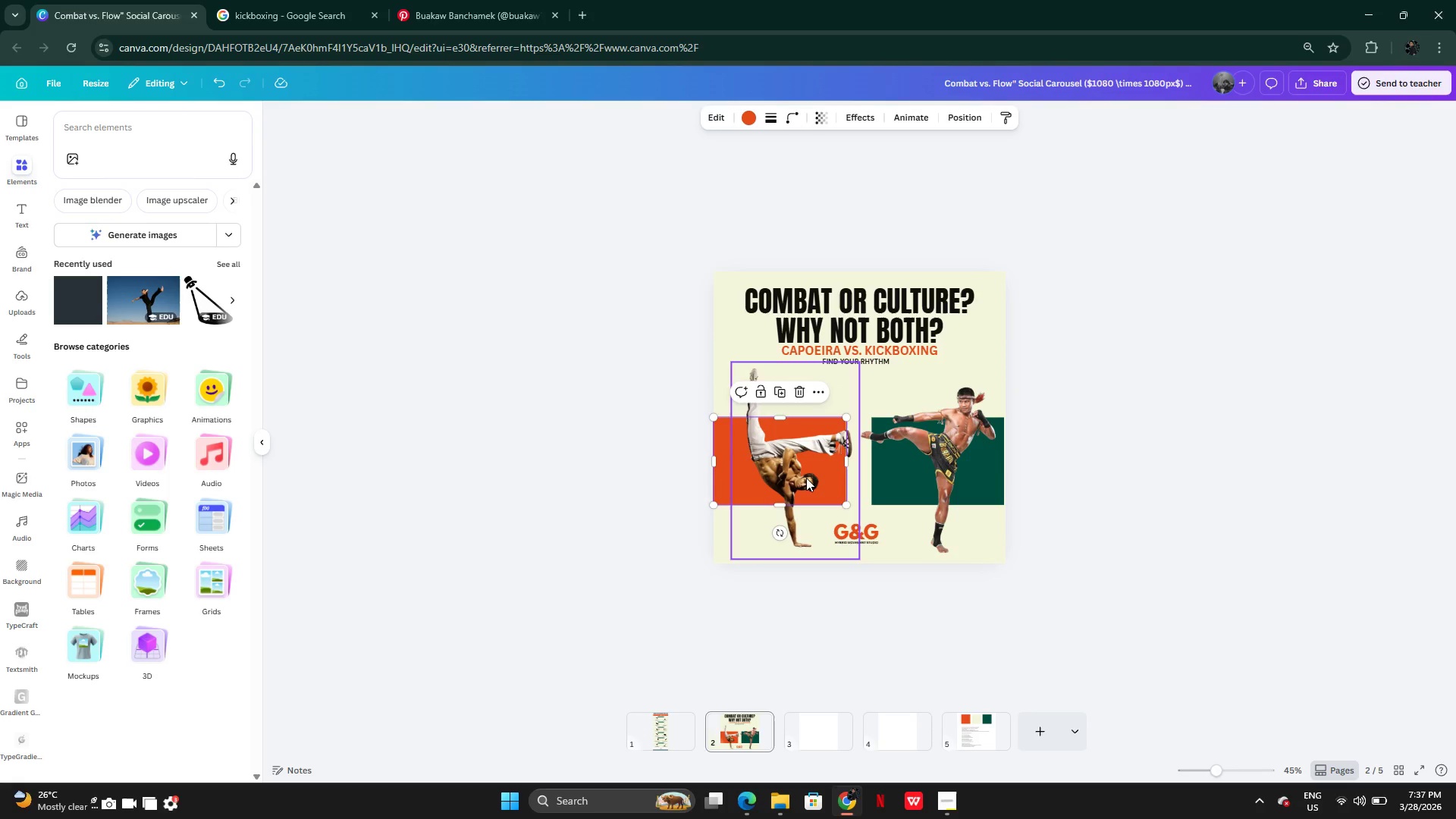 
key(Shift+ShiftLeft)
 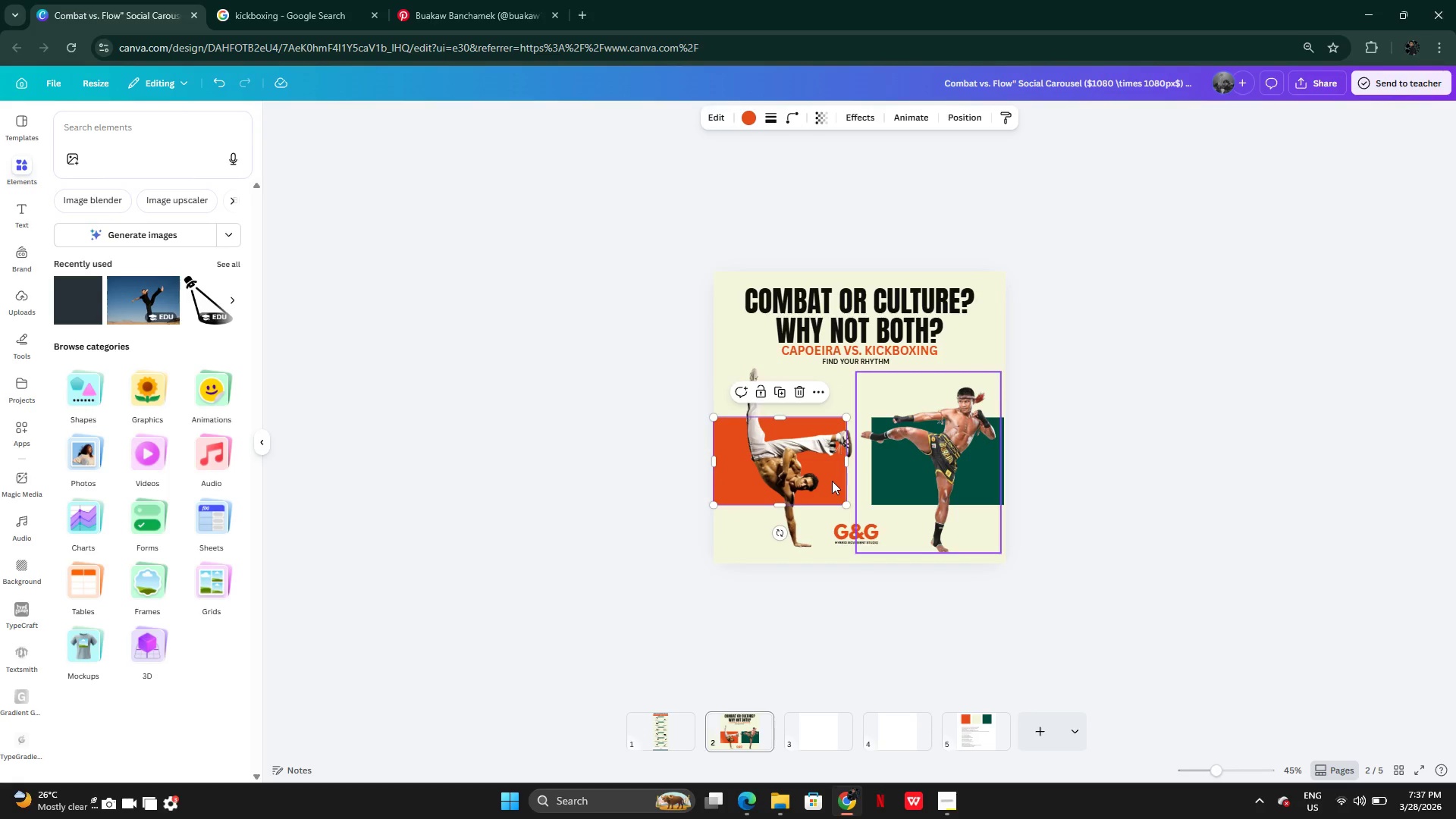 
key(Shift+ShiftLeft)
 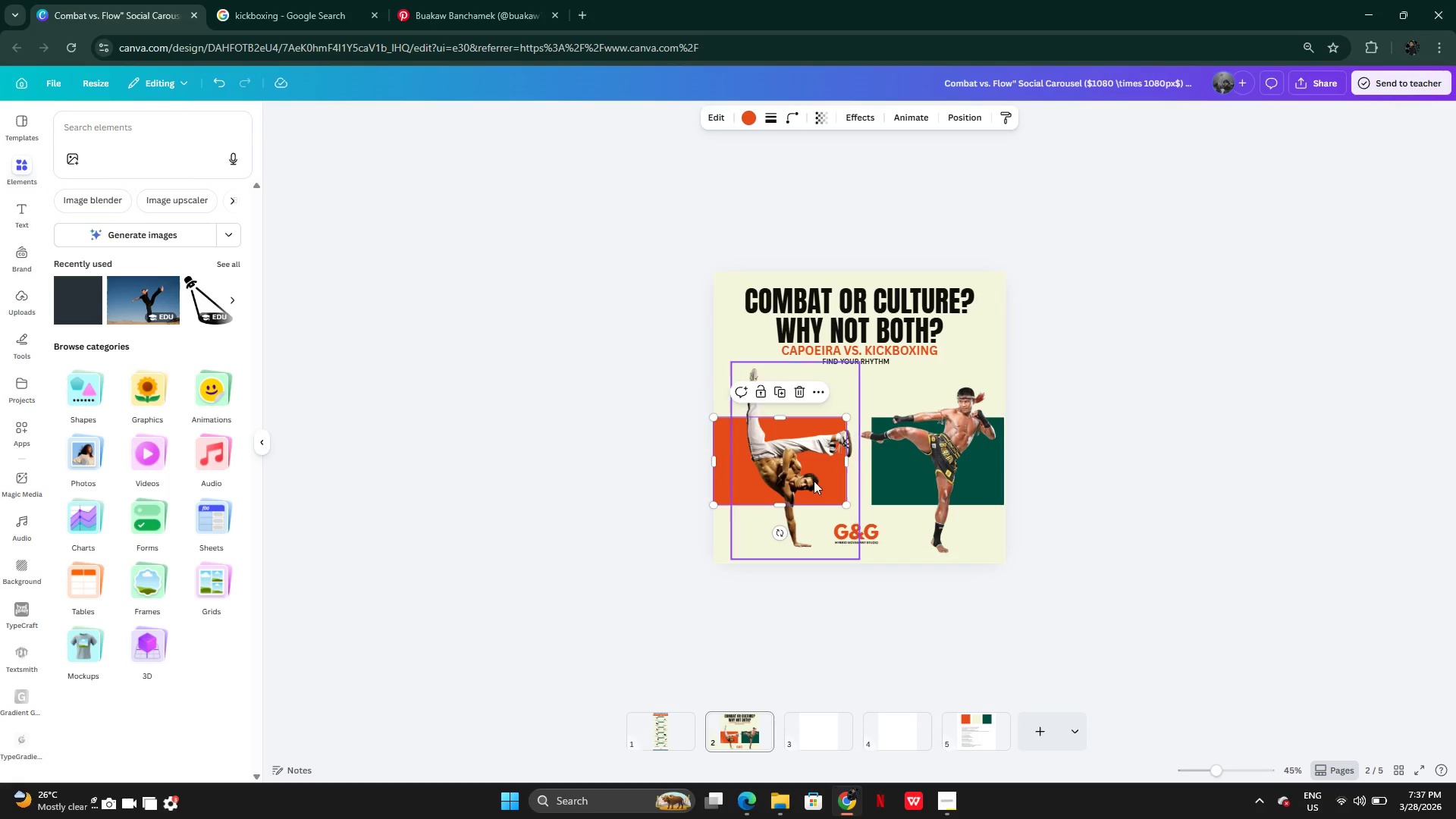 
key(Shift+ShiftLeft)
 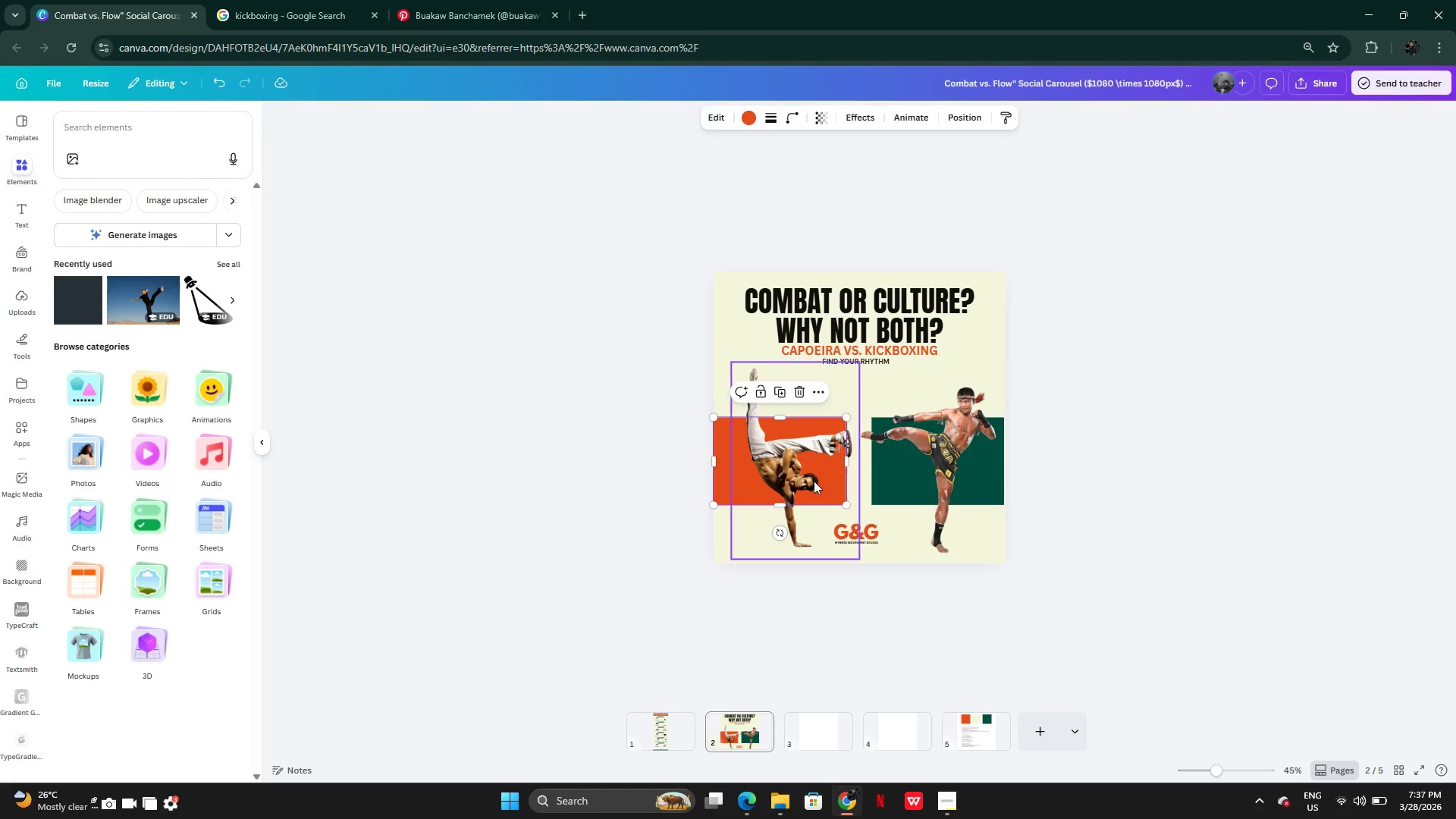 
key(Shift+ShiftLeft)
 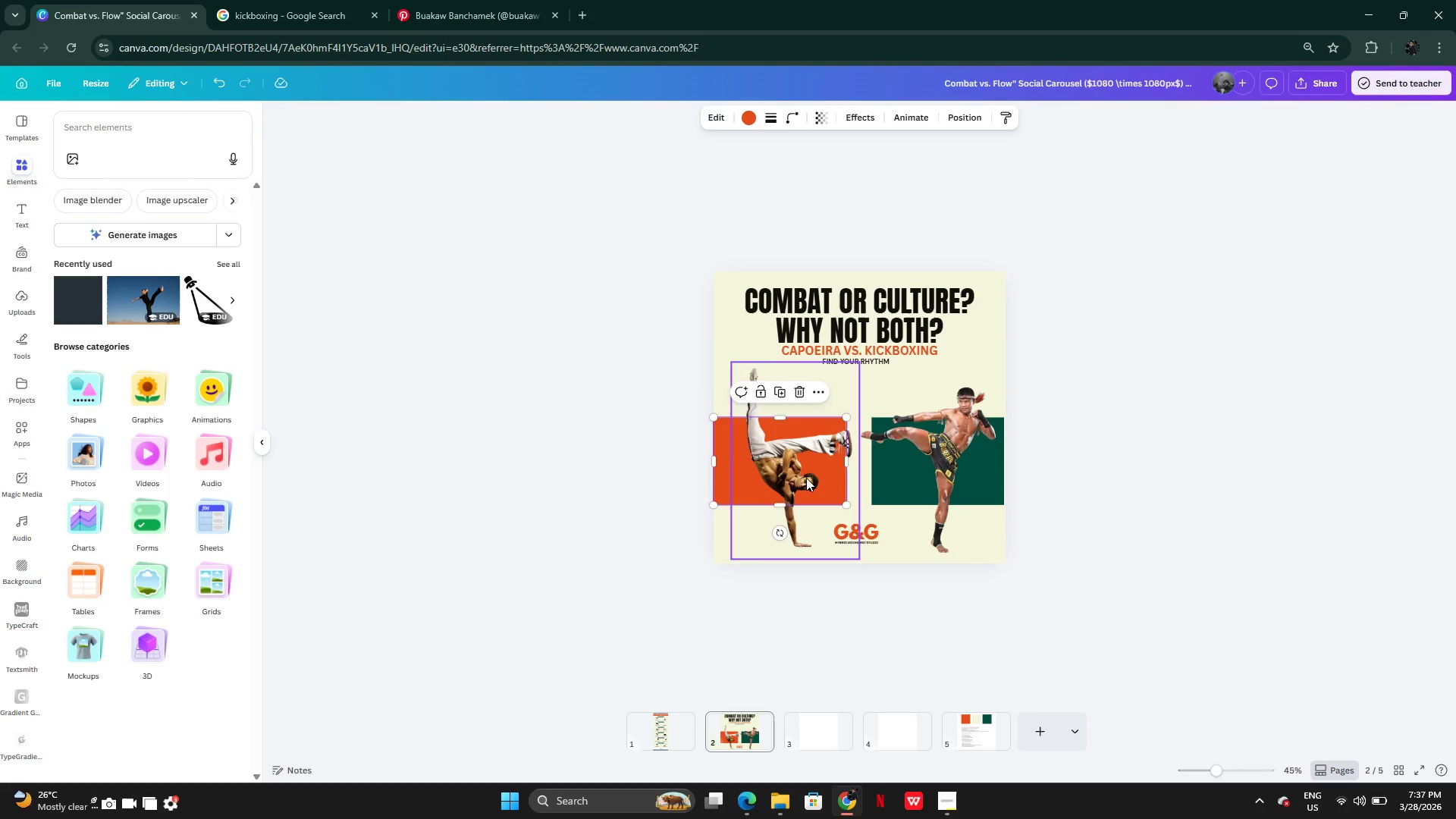 
key(Control+C)
 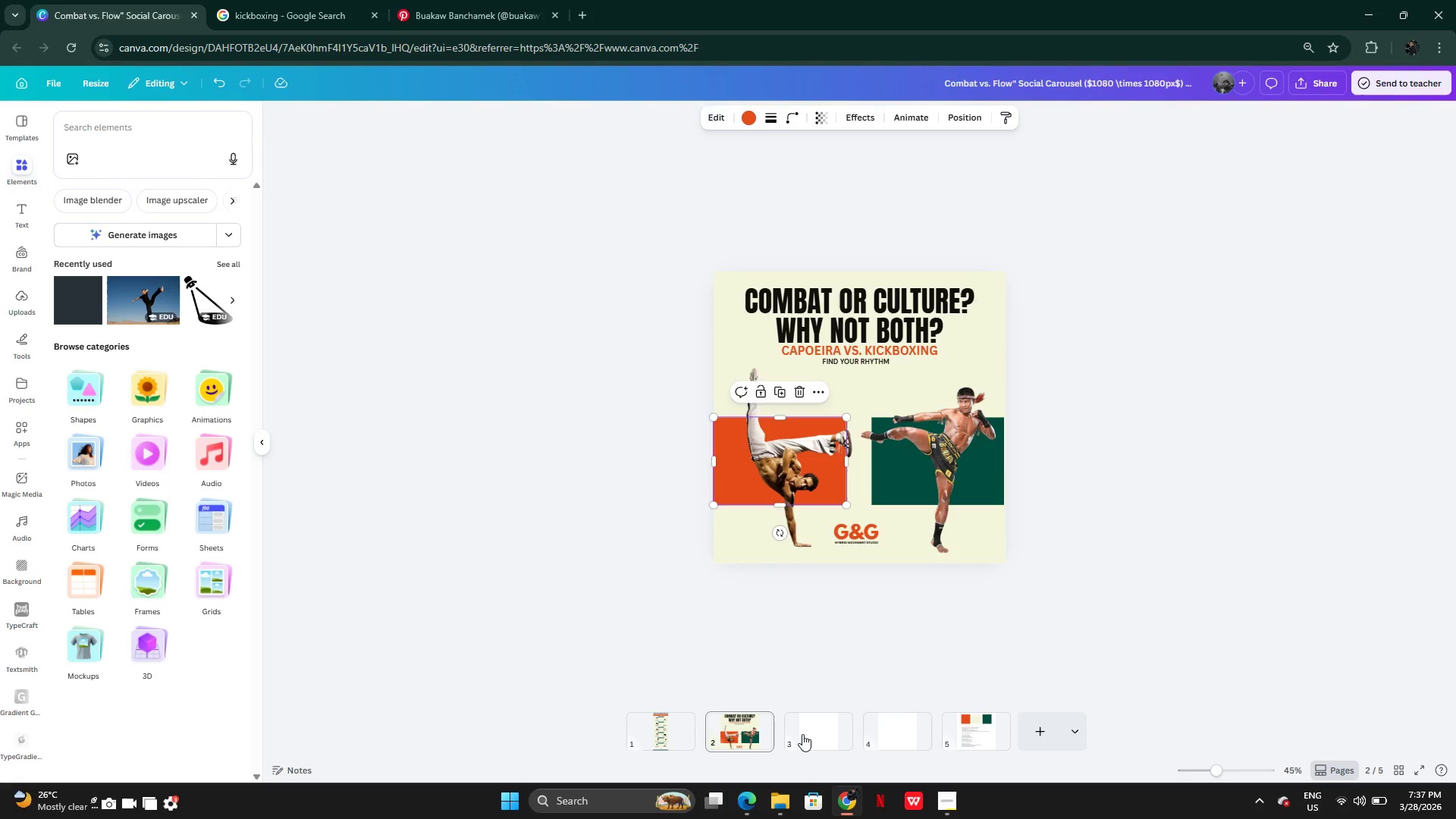 
left_click([802, 734])
 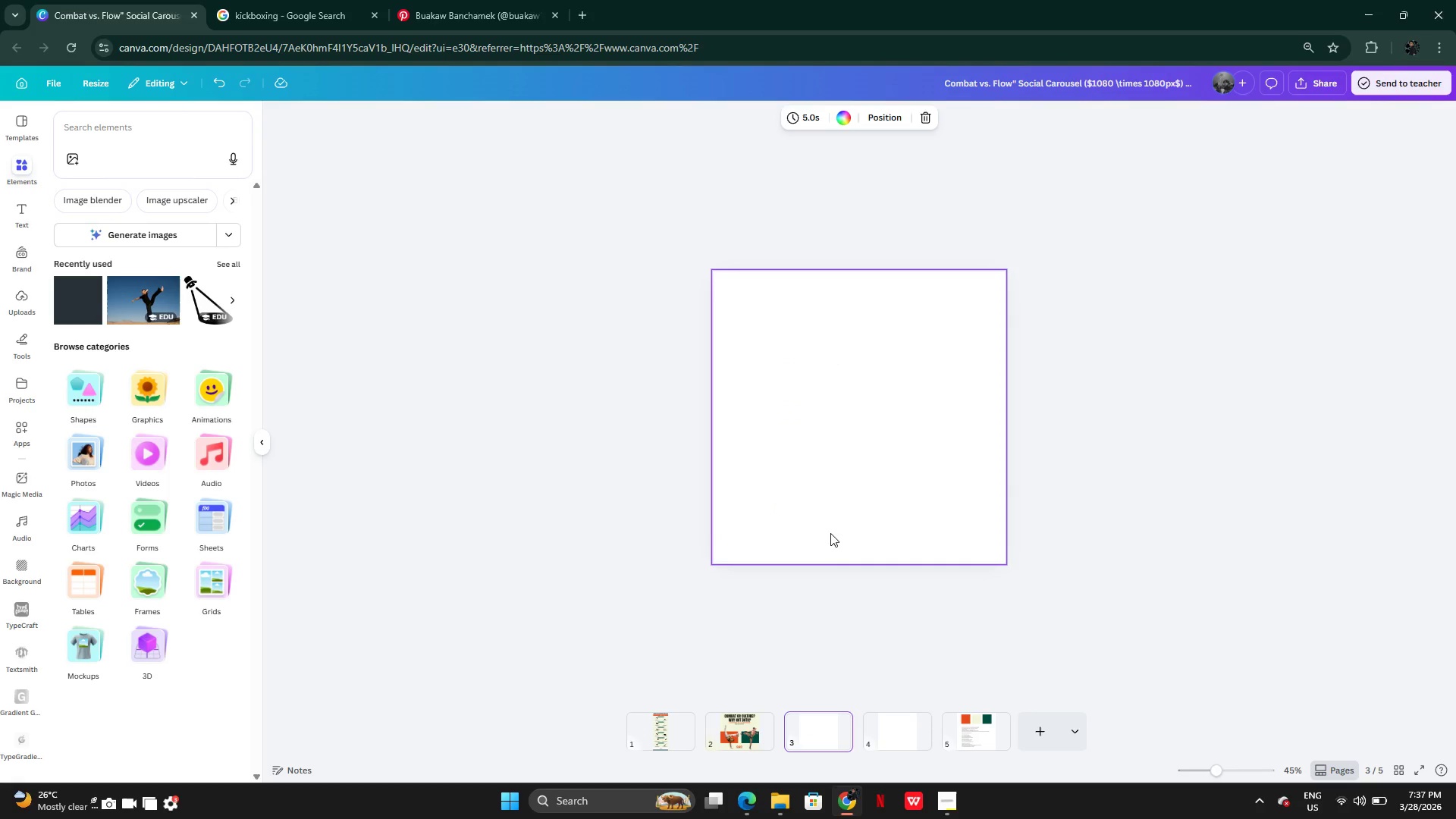 
left_click([830, 530])
 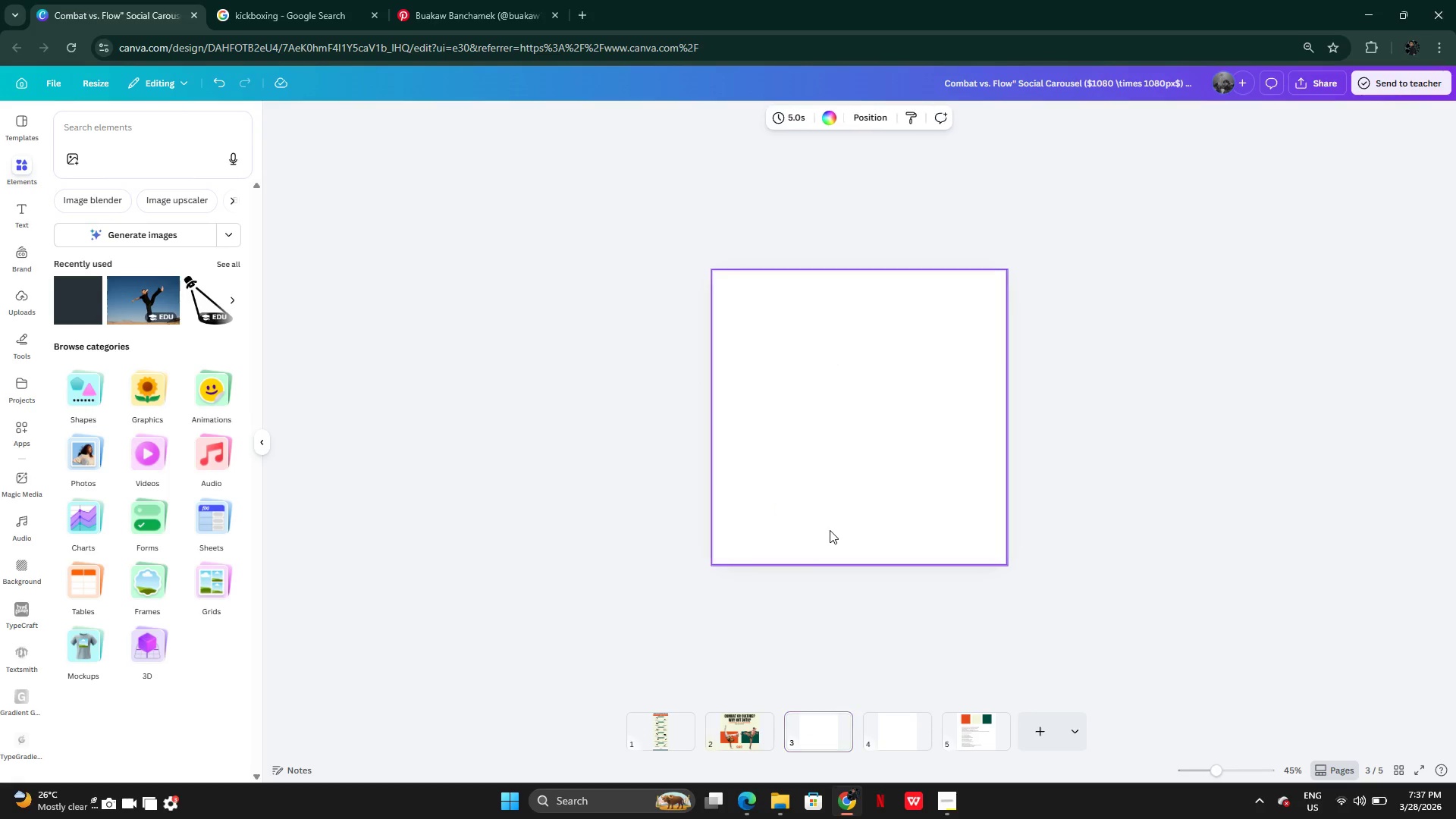 
key(Control+V)
 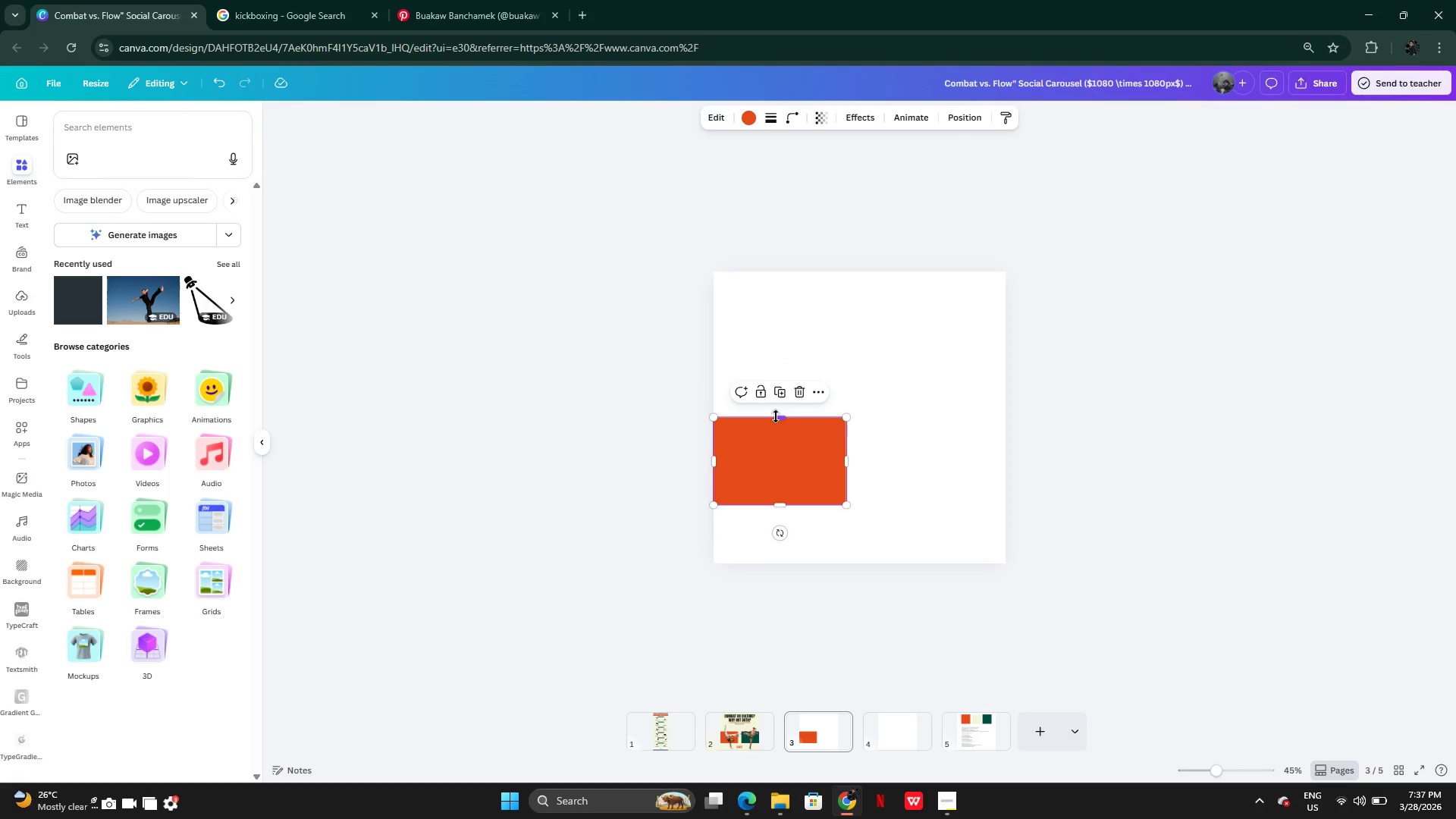 
left_click_drag(start_coordinate=[776, 416], to_coordinate=[755, 314])
 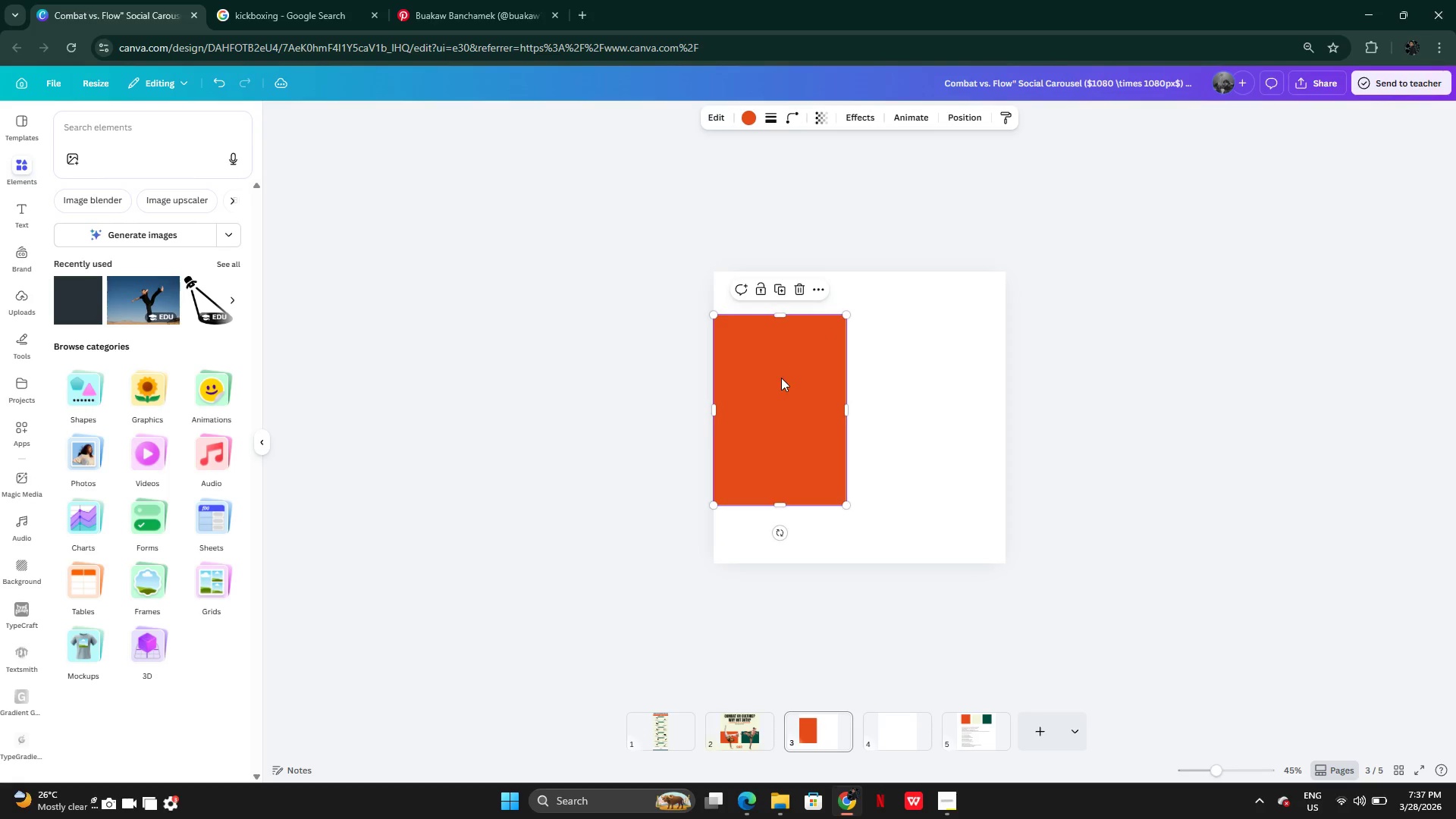 
left_click_drag(start_coordinate=[781, 378], to_coordinate=[782, 388])
 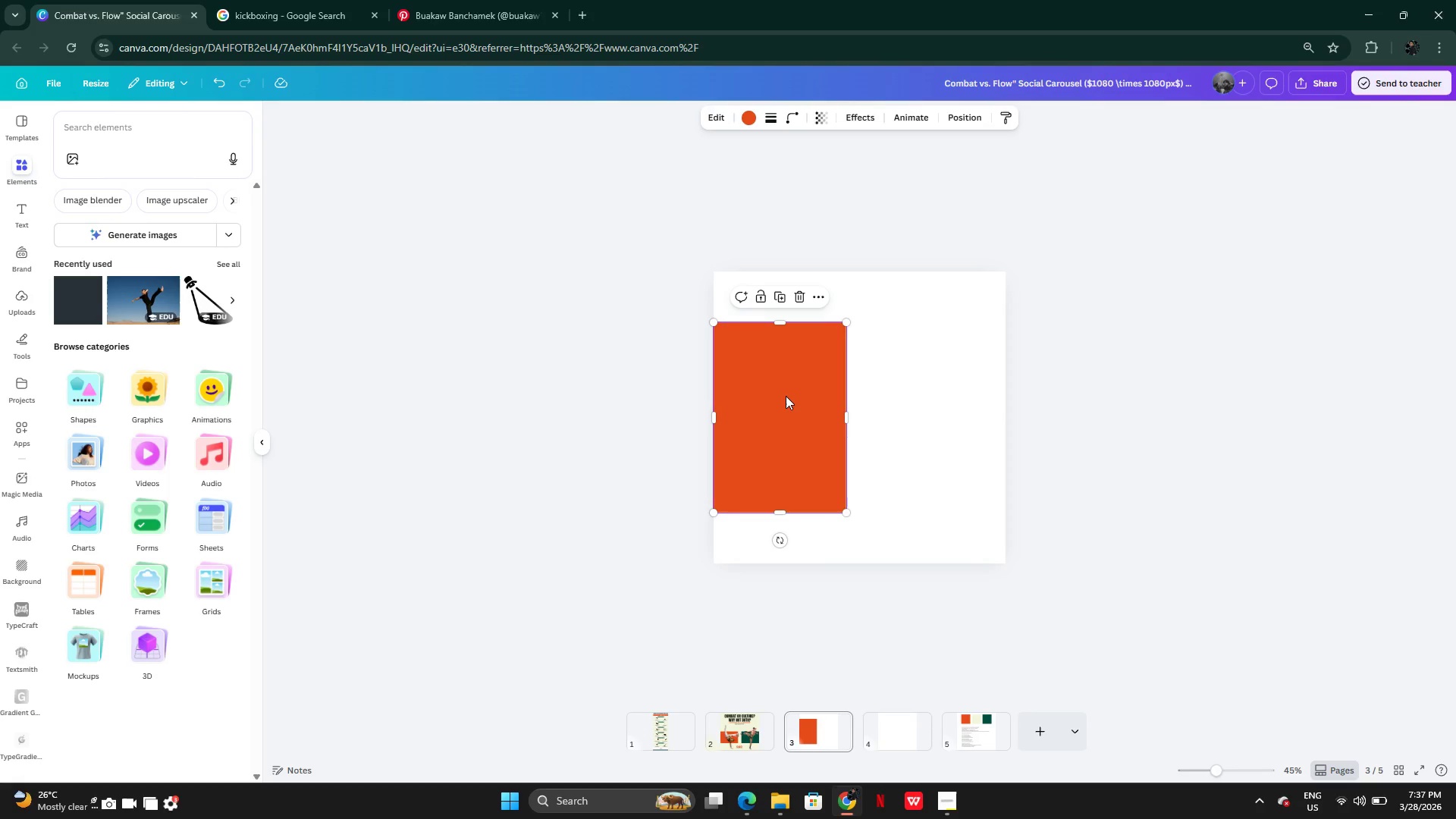 
hold_key(key=AltLeft, duration=0.36)
left_click_drag(start_coordinate=[781, 400], to_coordinate=[821, 400])
 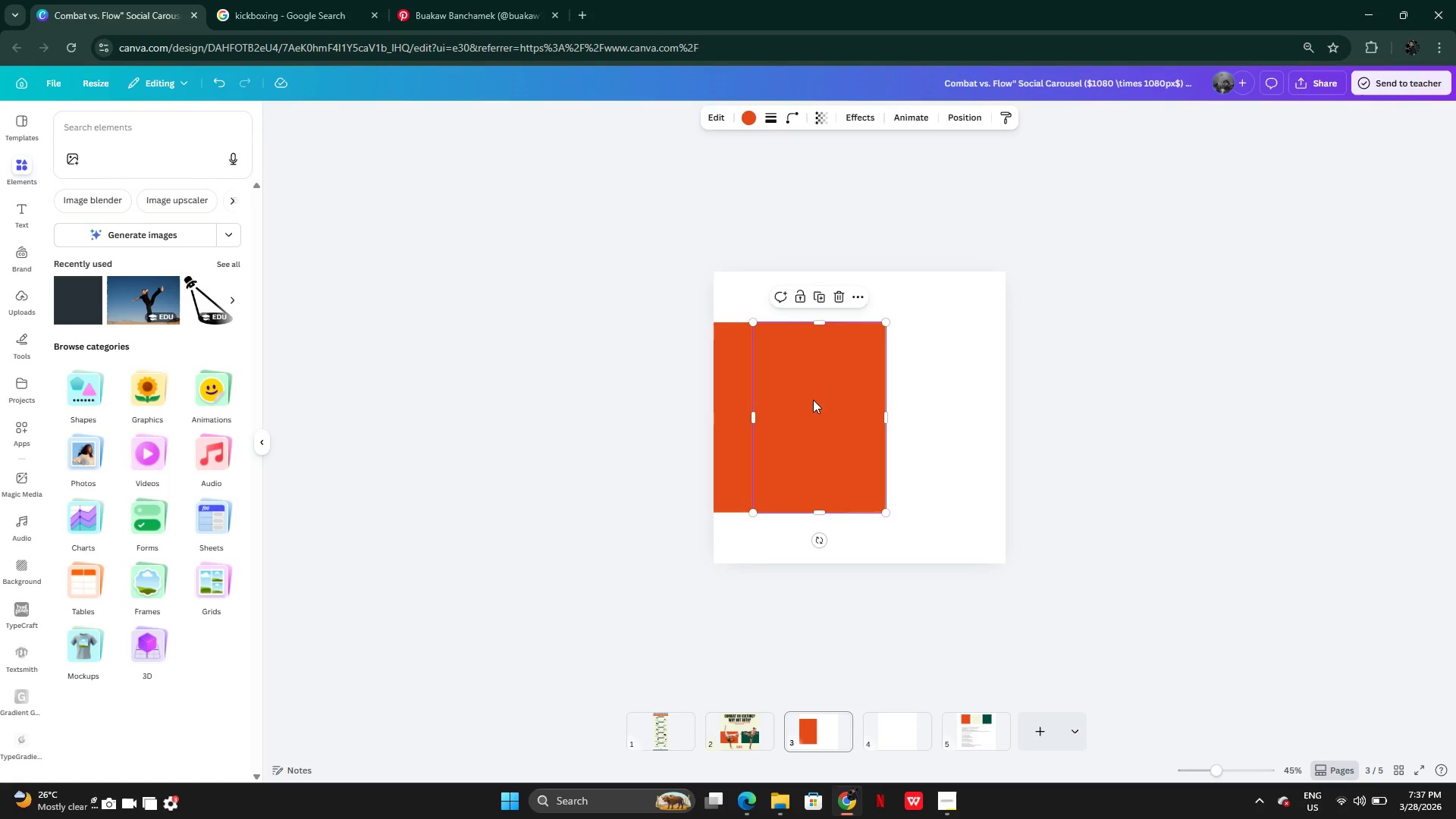 
left_click_drag(start_coordinate=[813, 400], to_coordinate=[931, 401])
 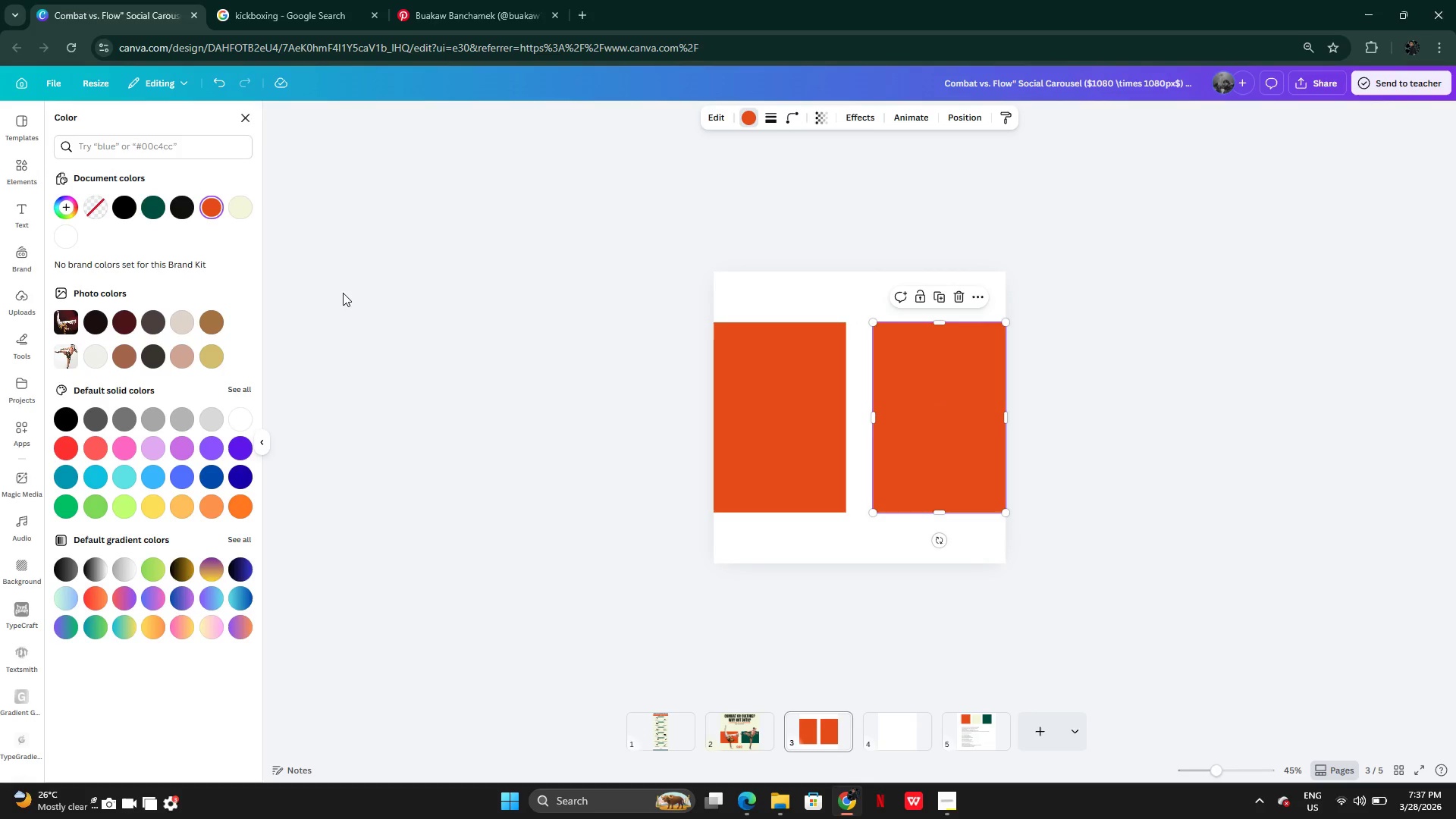 
left_click([151, 208])
 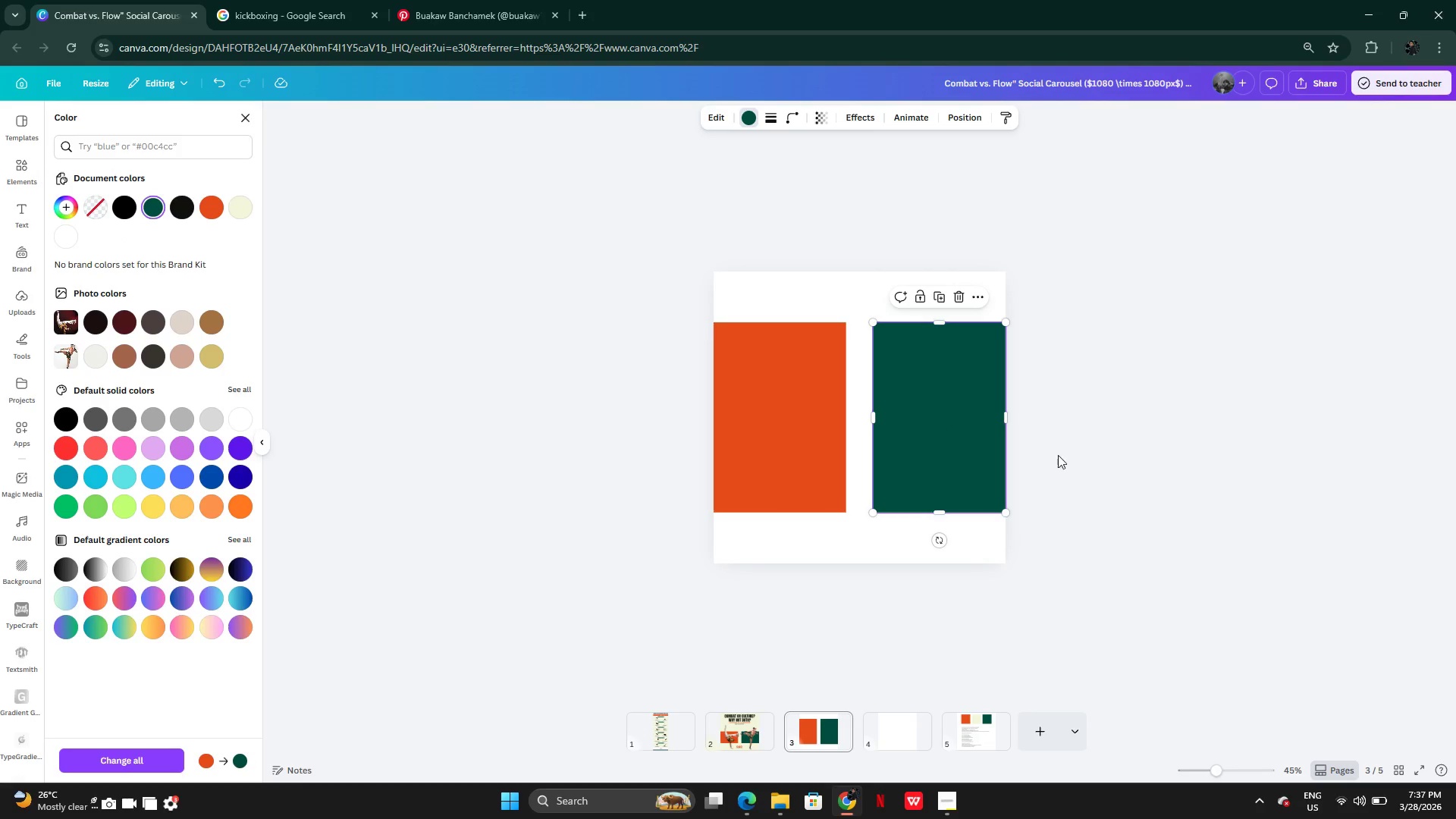 
double_click([1058, 455])
 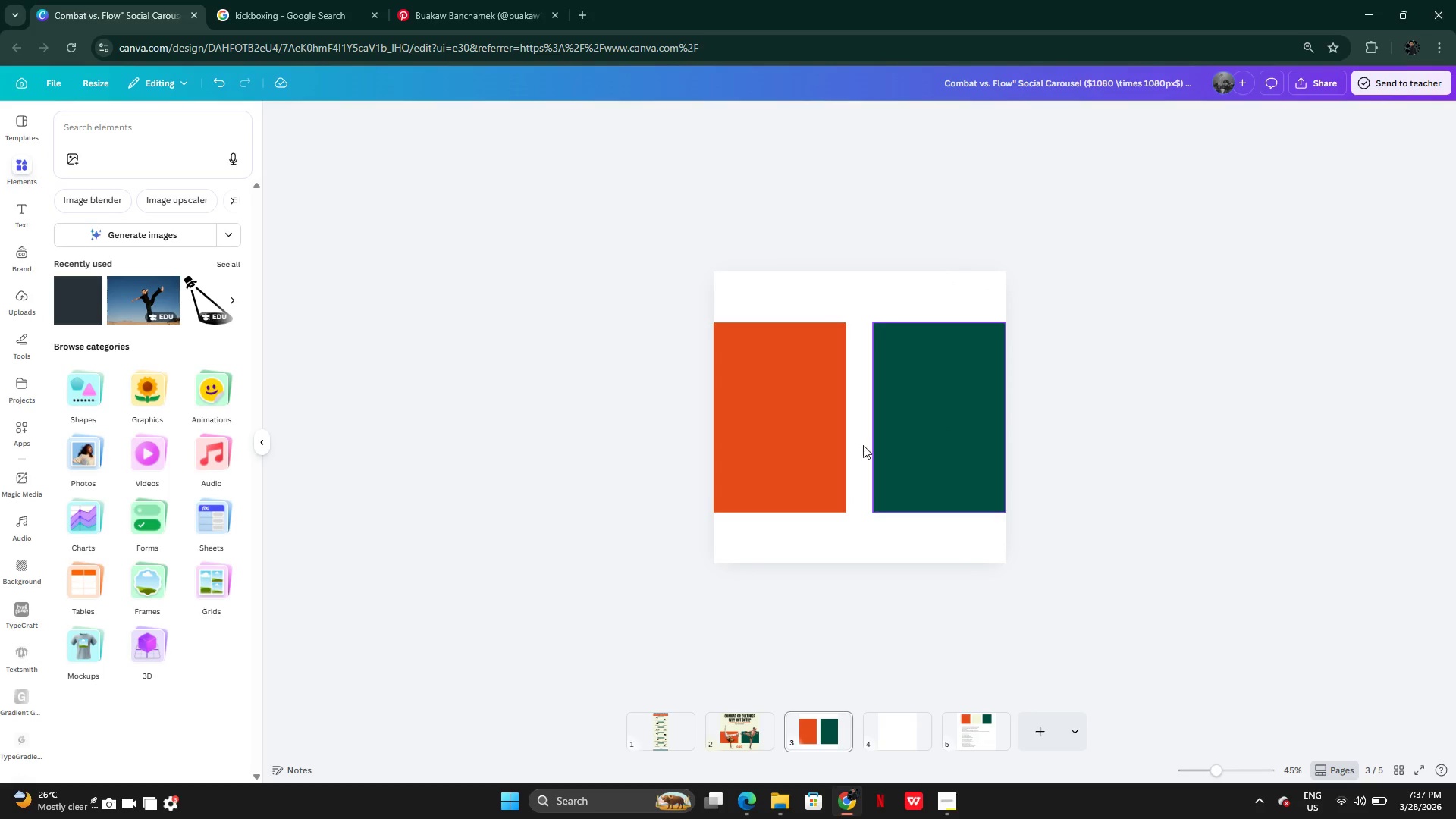 
left_click([825, 444])
 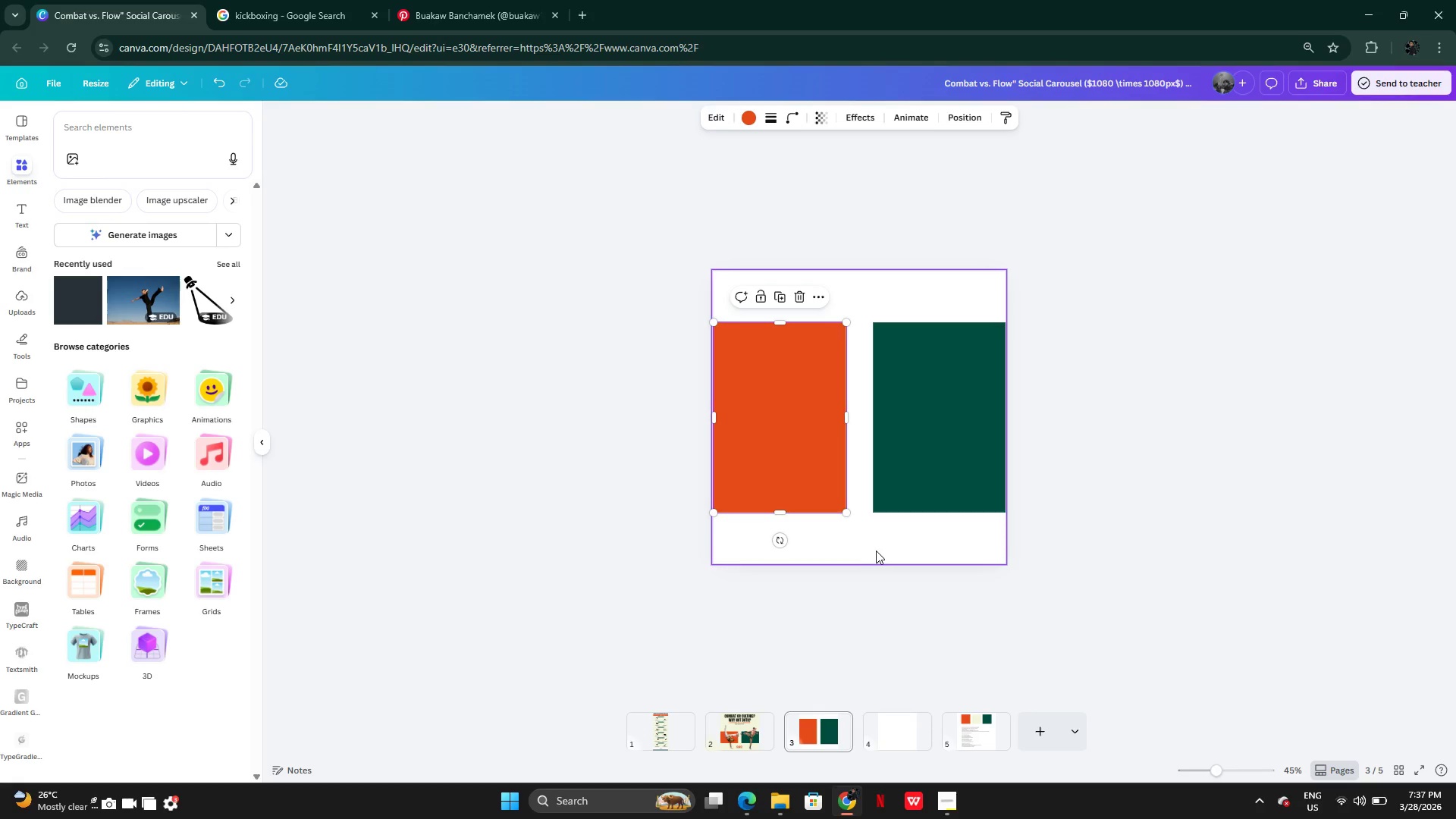 
left_click([876, 551])
 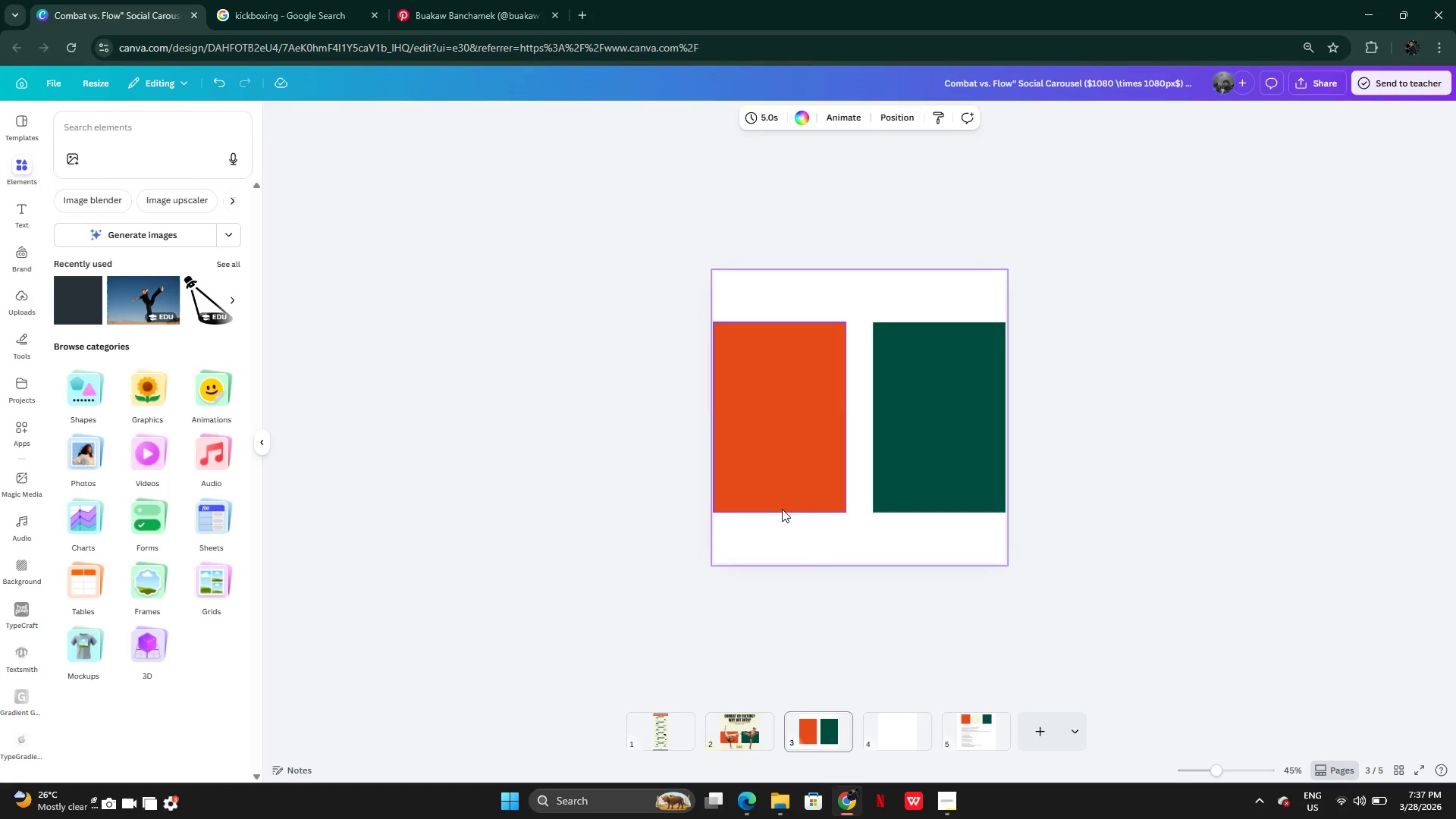 
left_click([782, 507])
 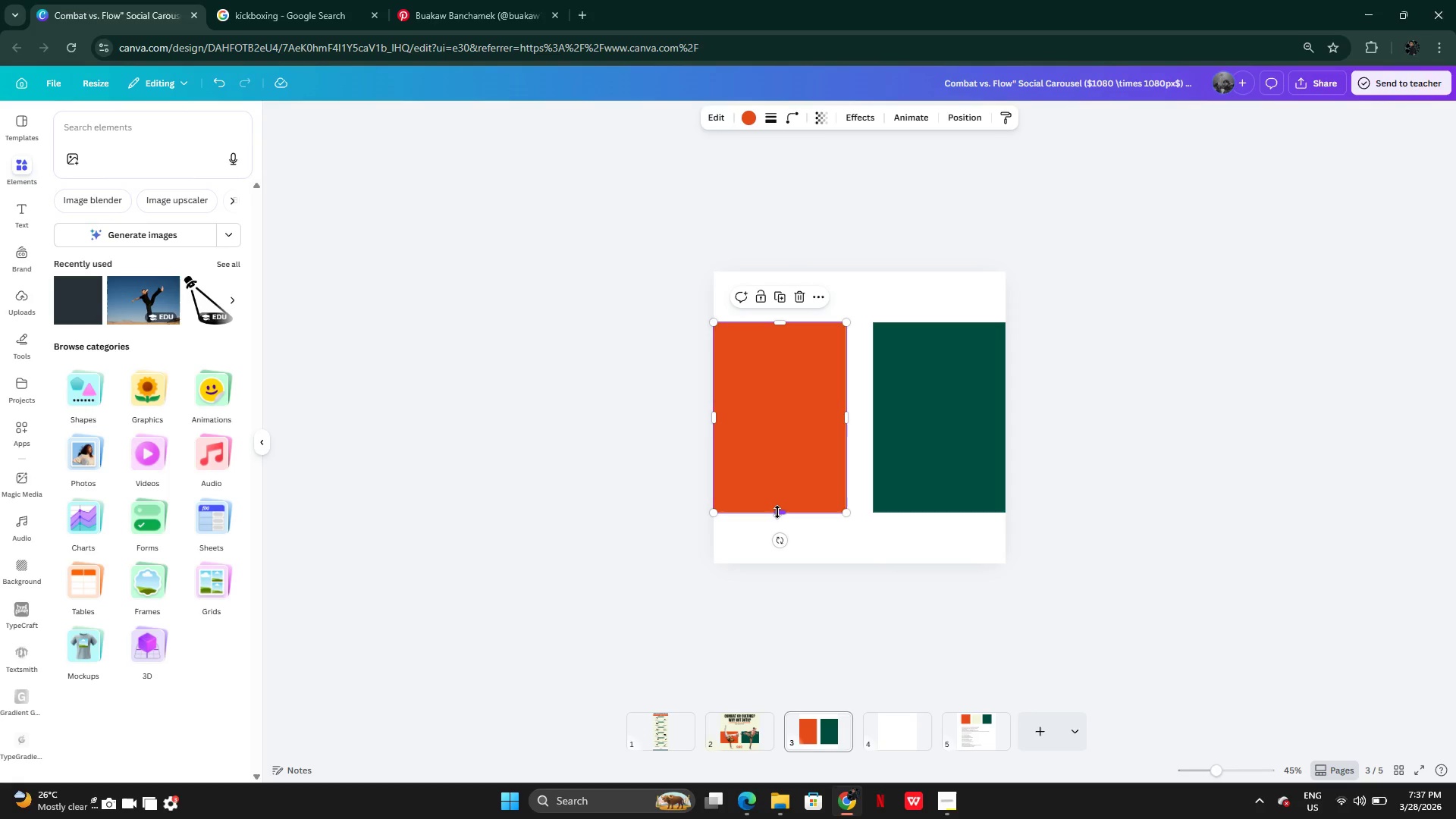 
left_click_drag(start_coordinate=[777, 512], to_coordinate=[780, 578])
 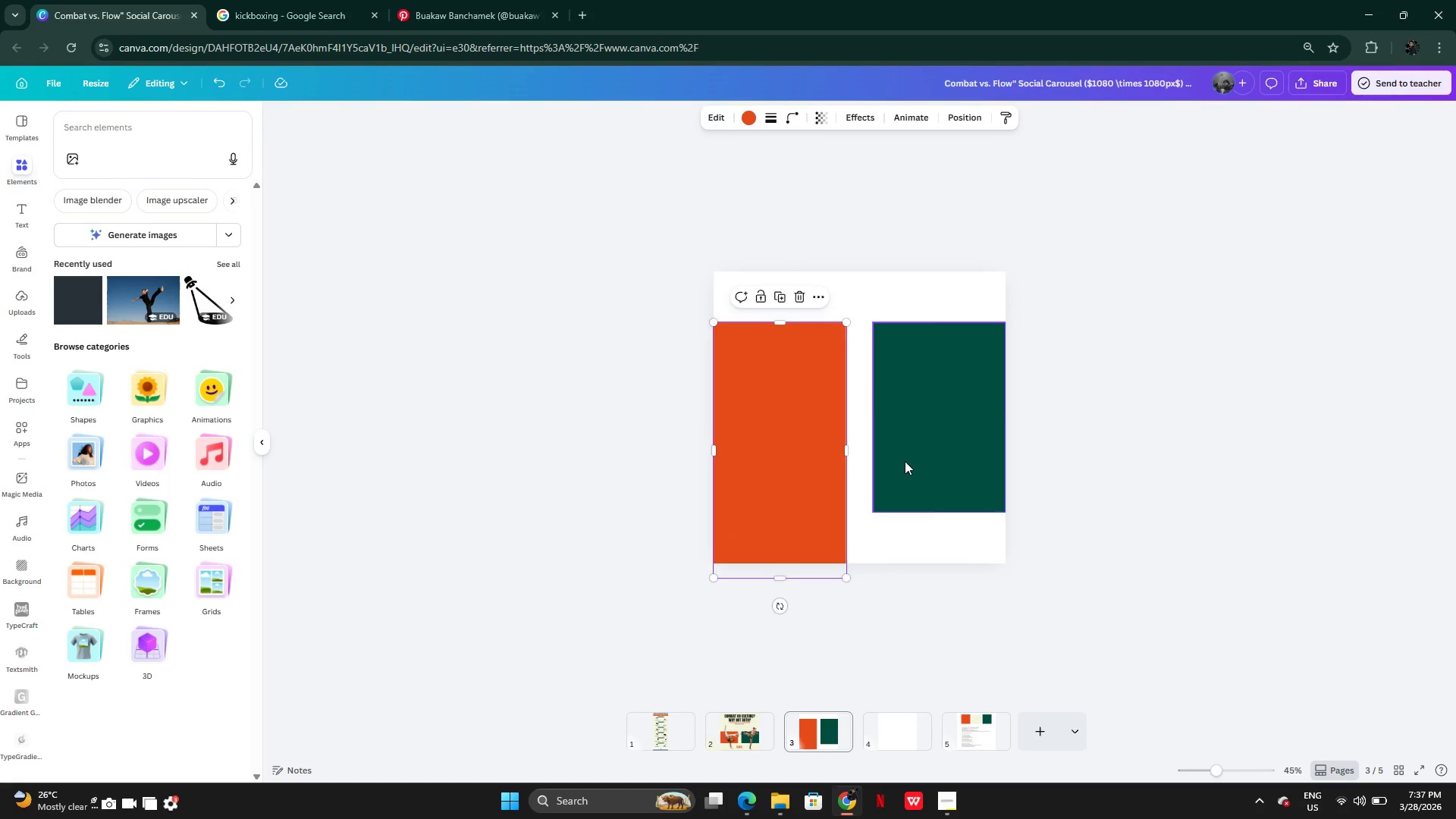 
left_click([905, 461])
 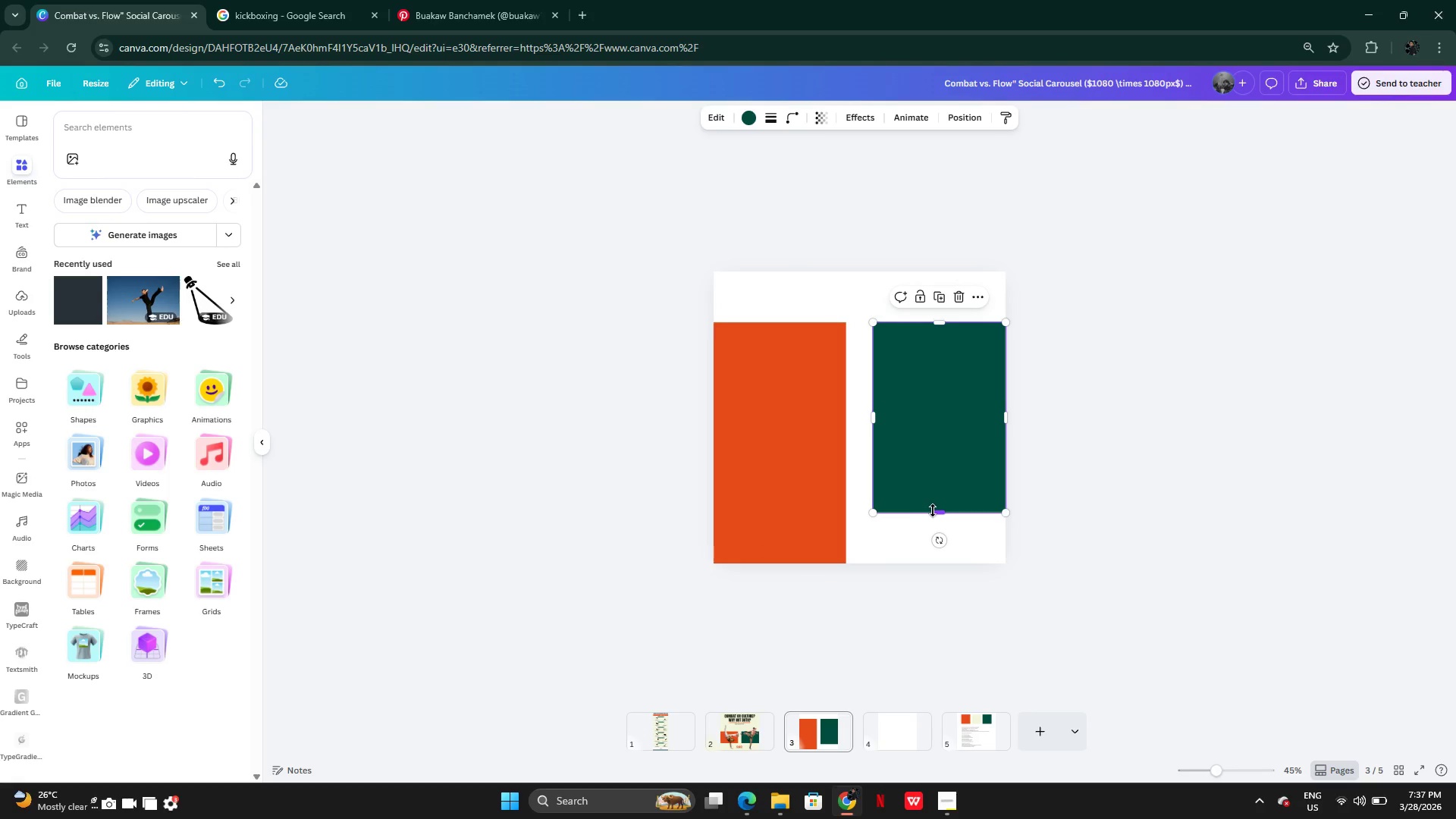 
left_click_drag(start_coordinate=[934, 510], to_coordinate=[937, 564])
 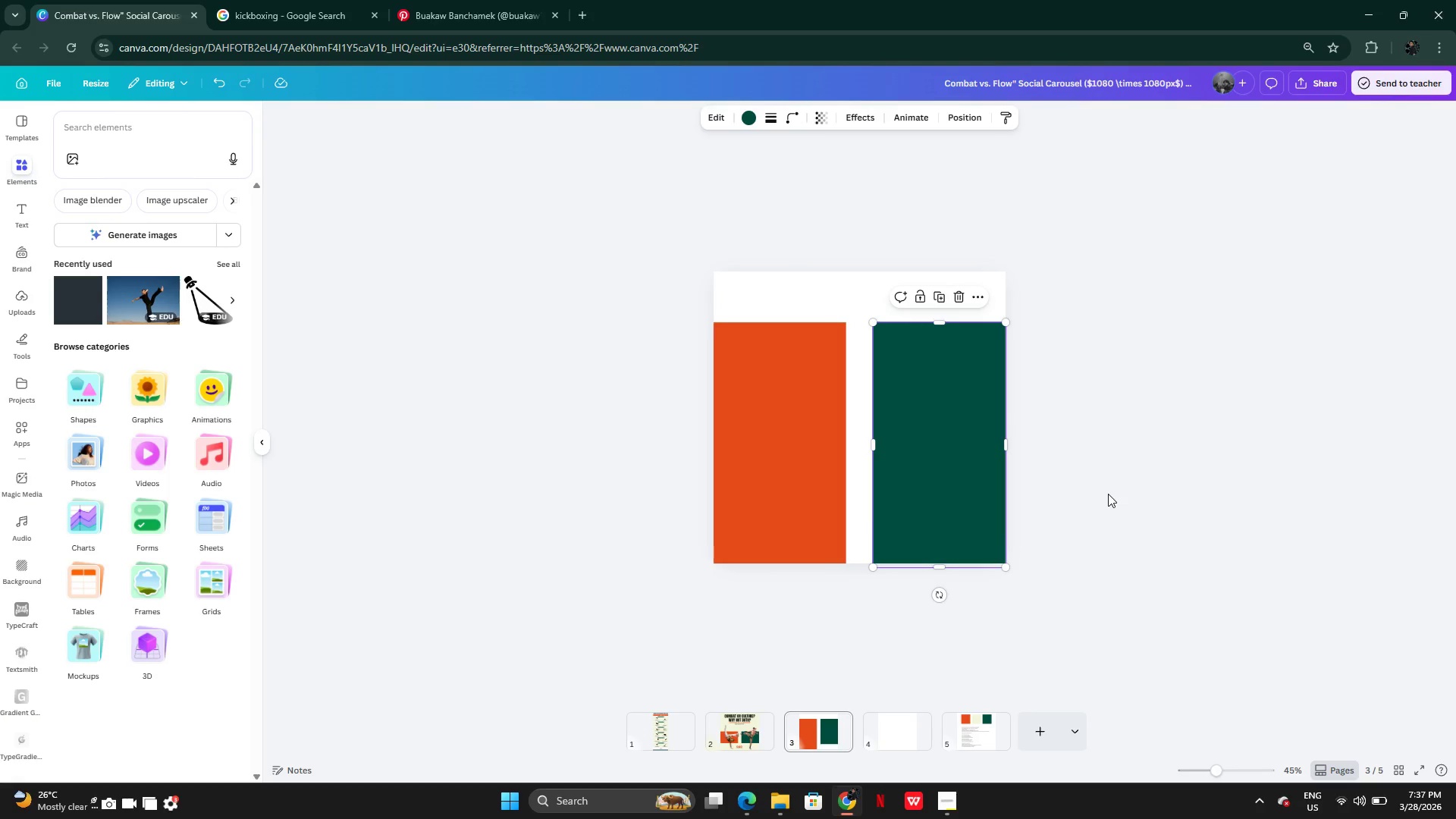 
left_click([1108, 494])
 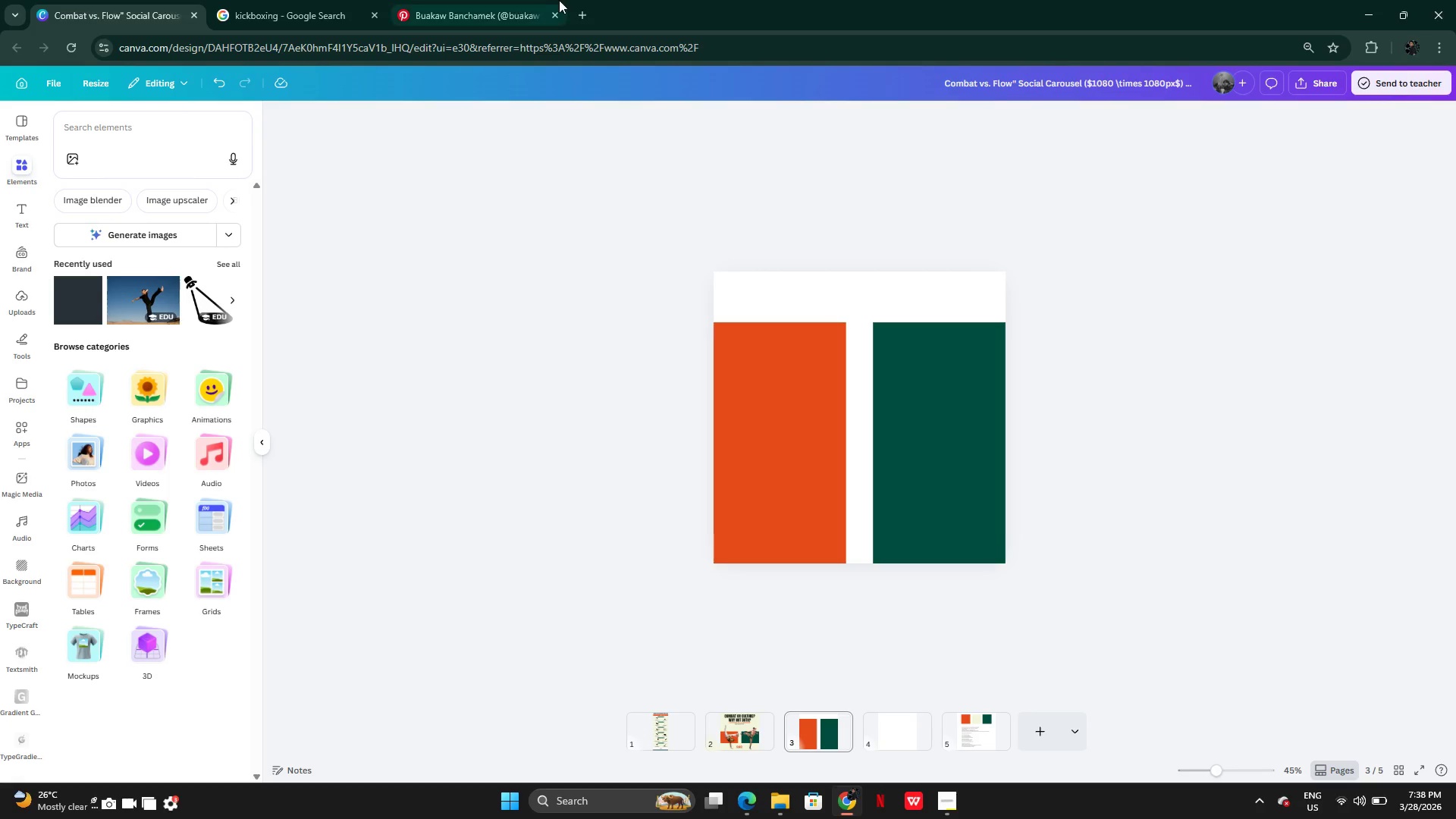 
wait(34.98)
 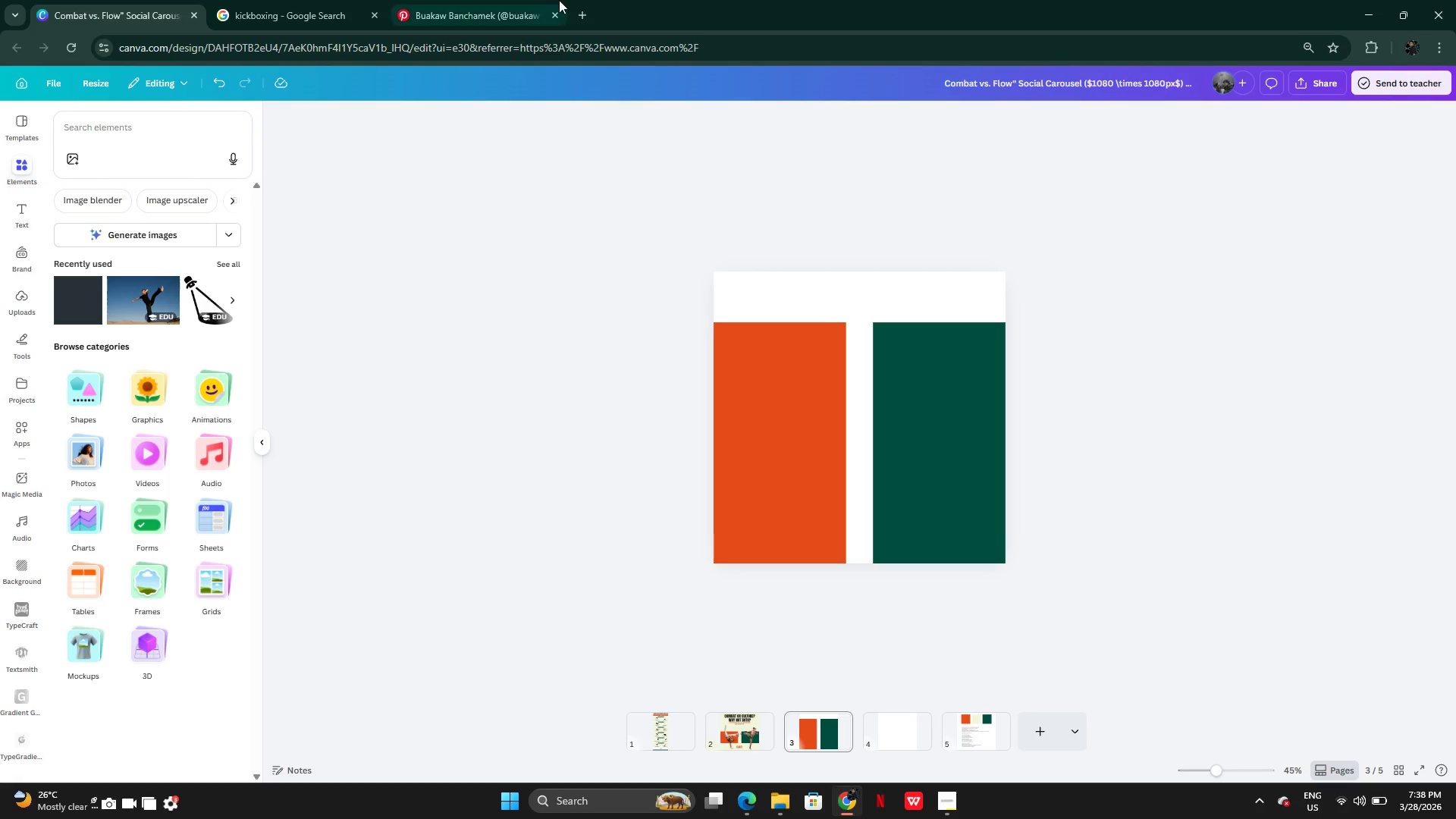 
left_click([985, 475])
 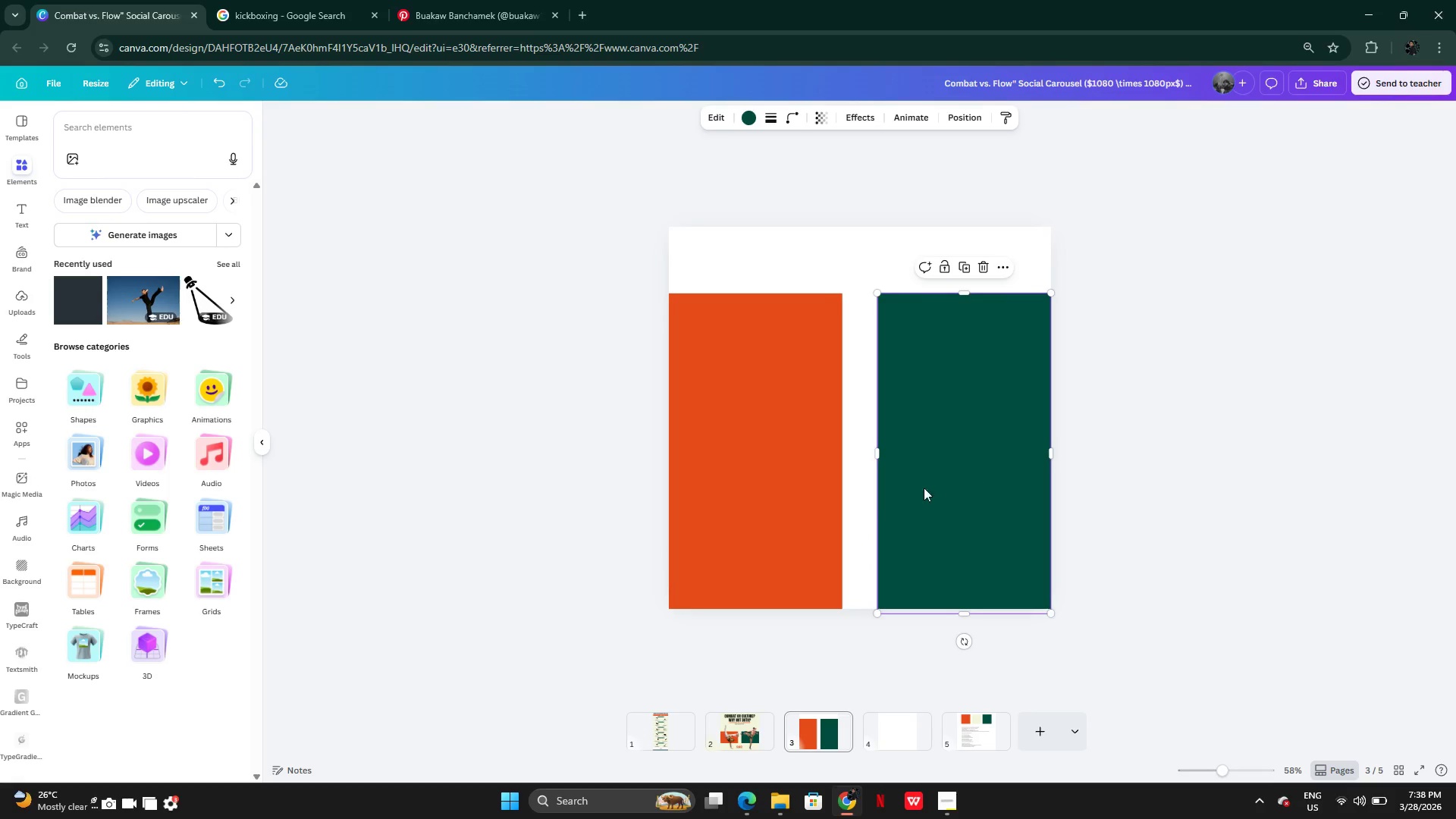 
hold_key(key=ShiftLeft, duration=0.72)
left_click([775, 497])
 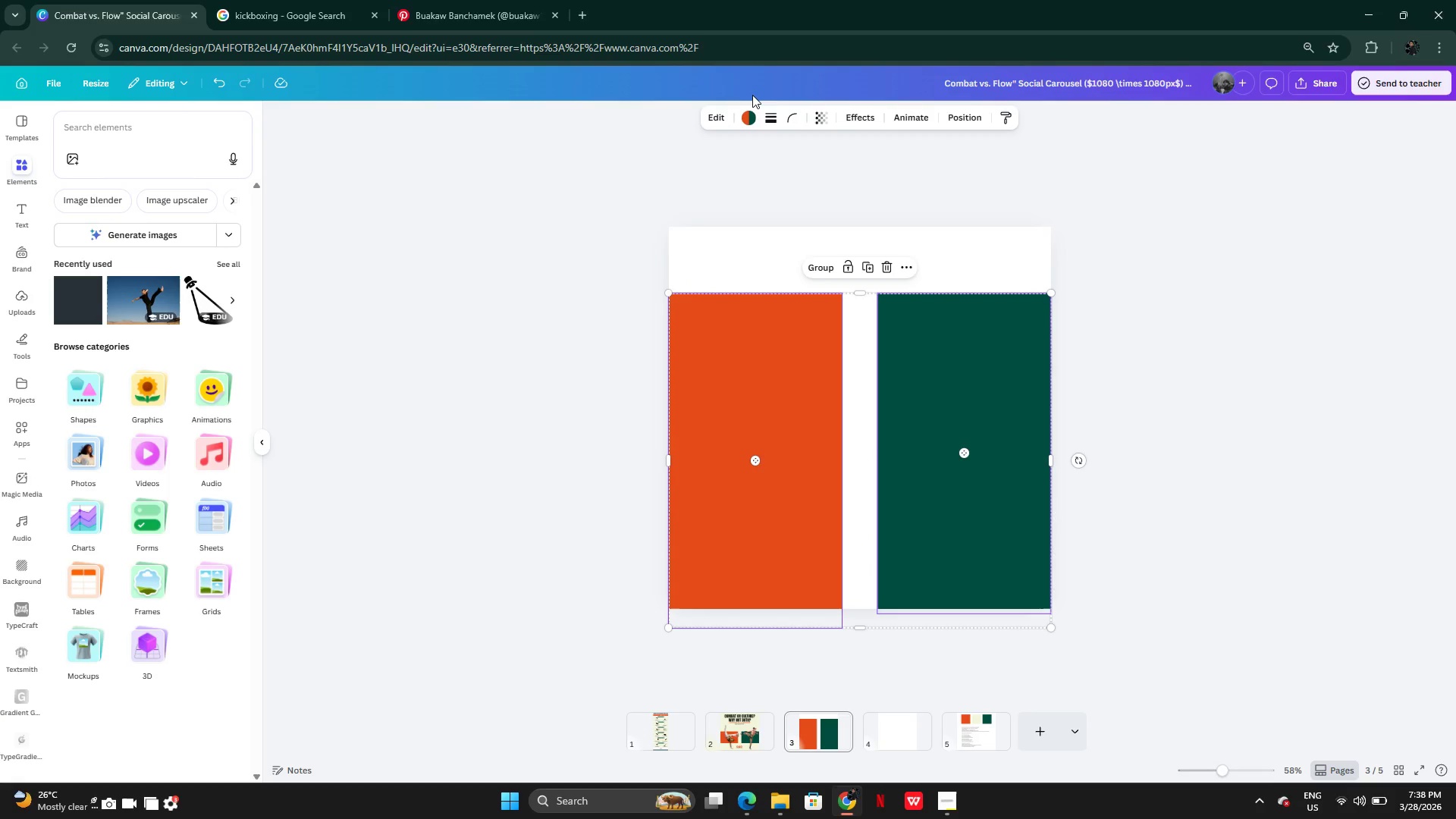 
left_click([766, 116])
 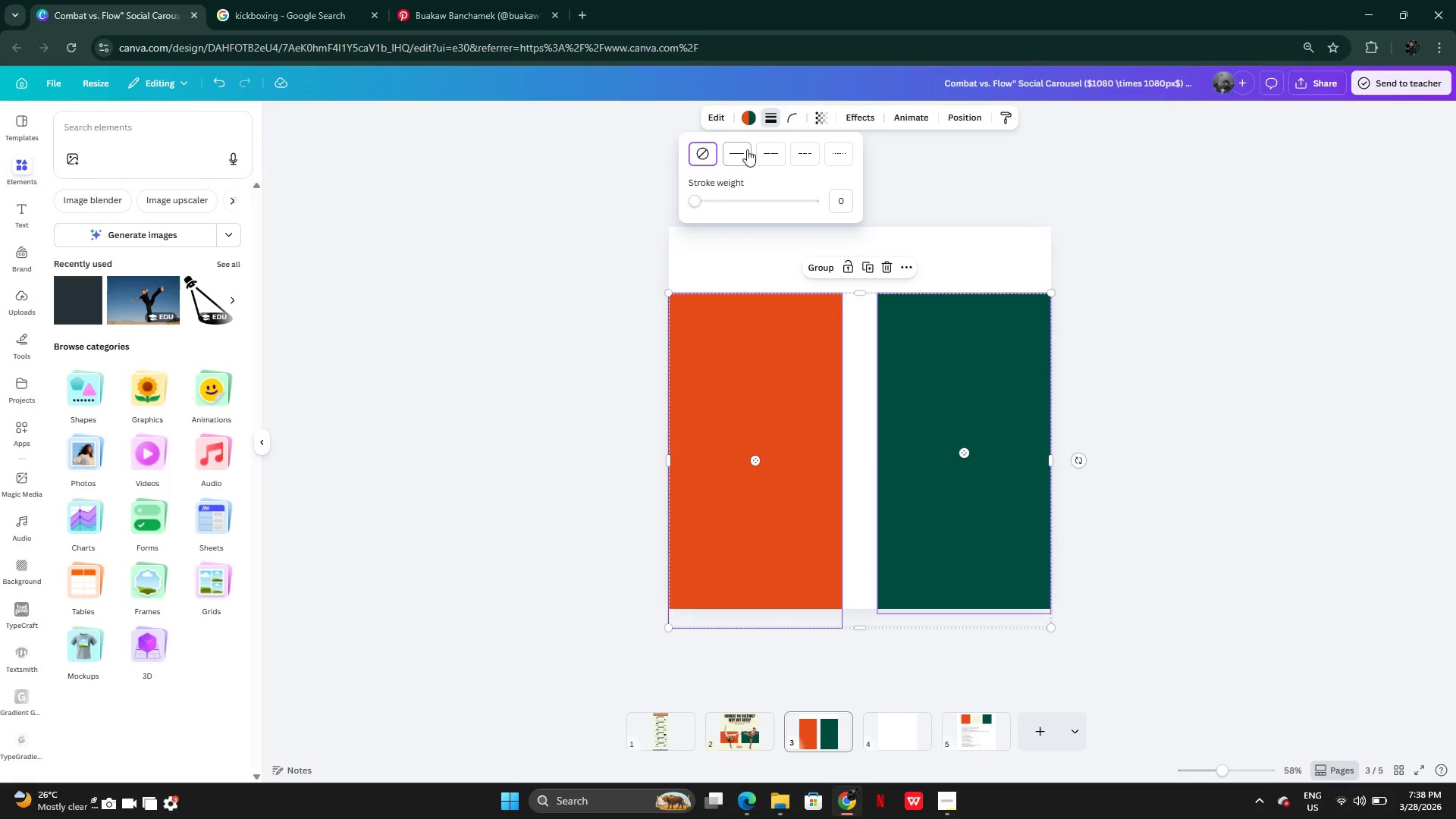 
left_click([747, 149])
 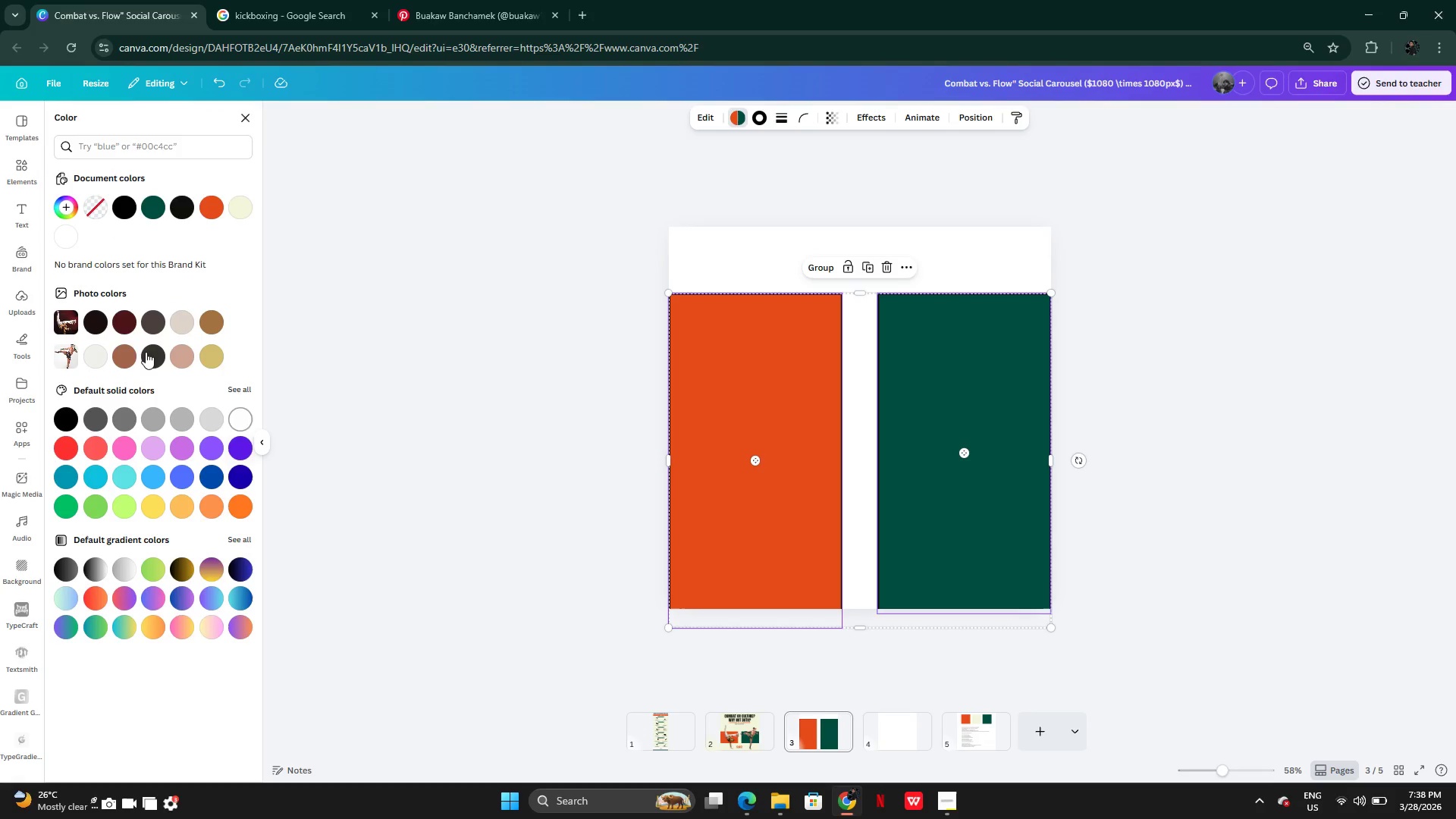 
left_click([102, 206])
 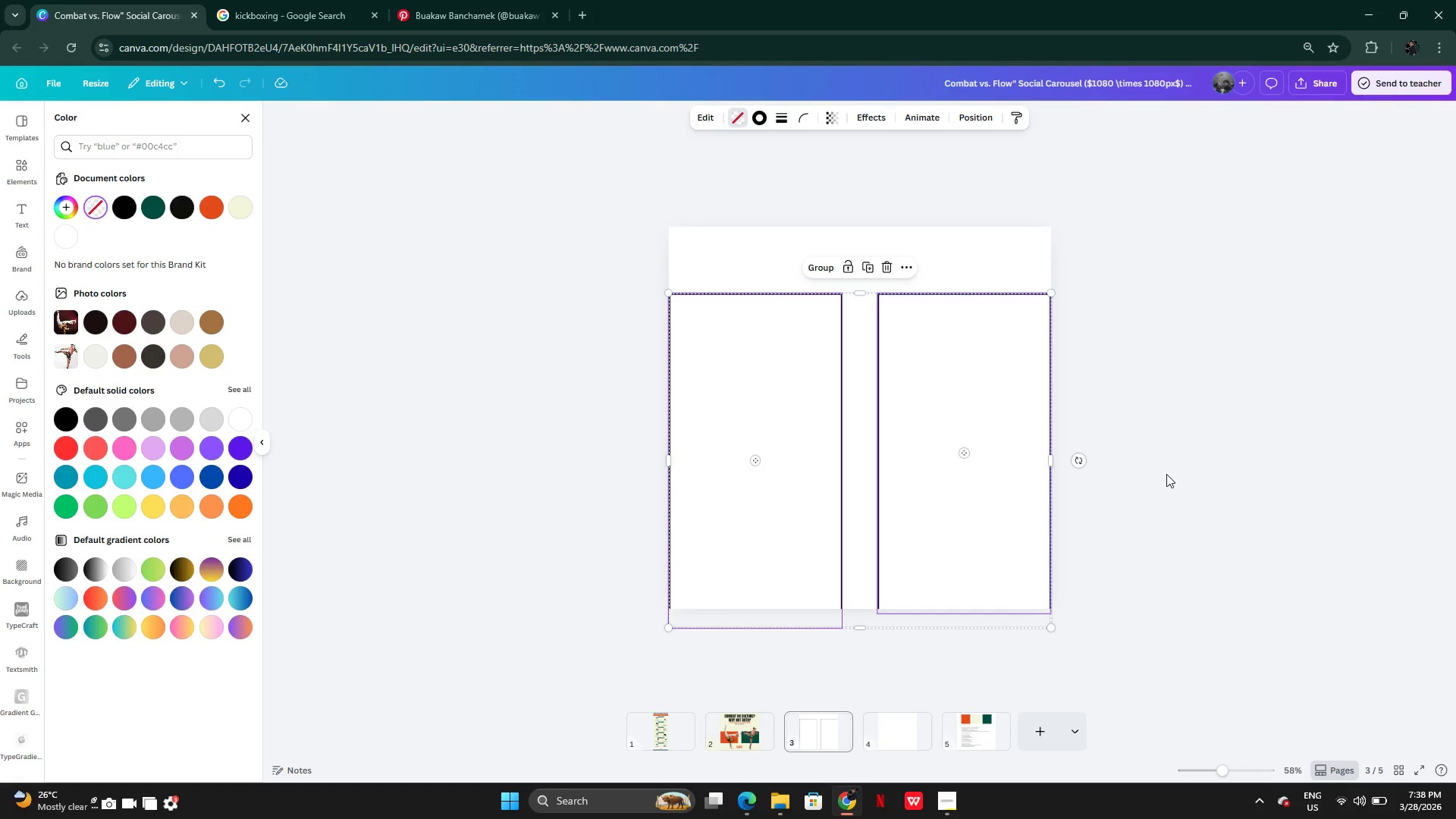 
double_click([1167, 474])
 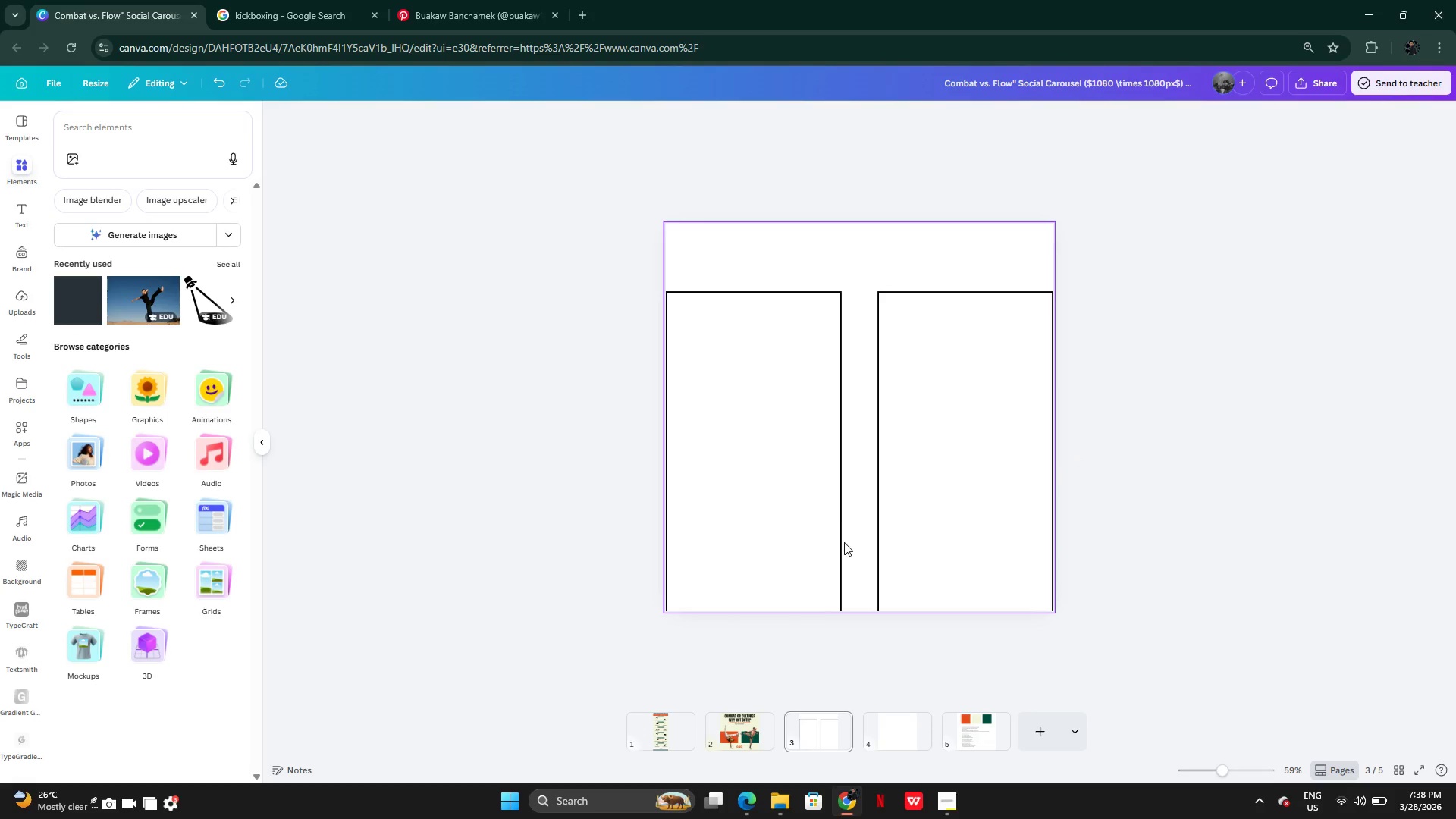 
left_click([837, 545])
 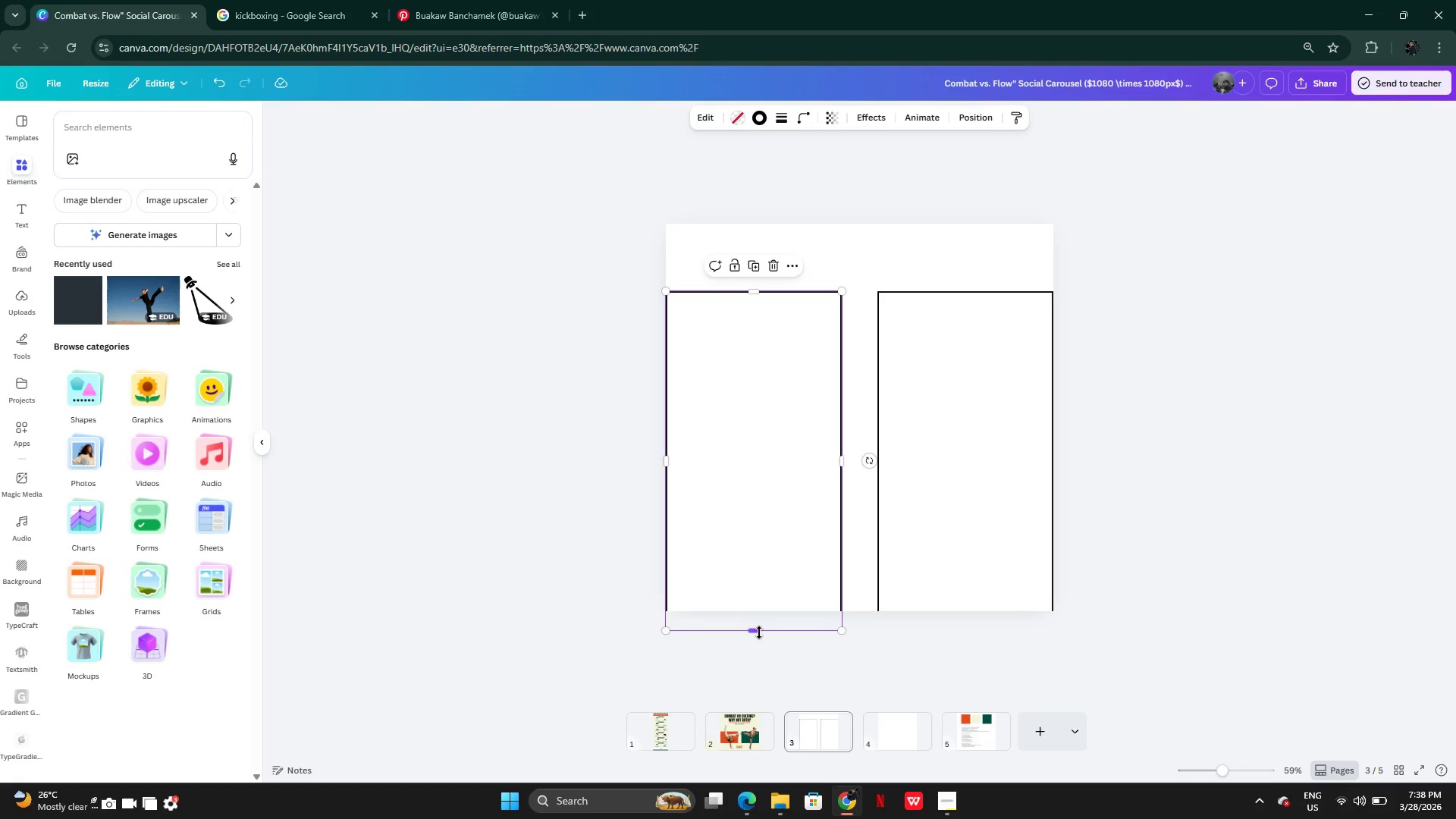 
left_click_drag(start_coordinate=[759, 632], to_coordinate=[759, 578])
 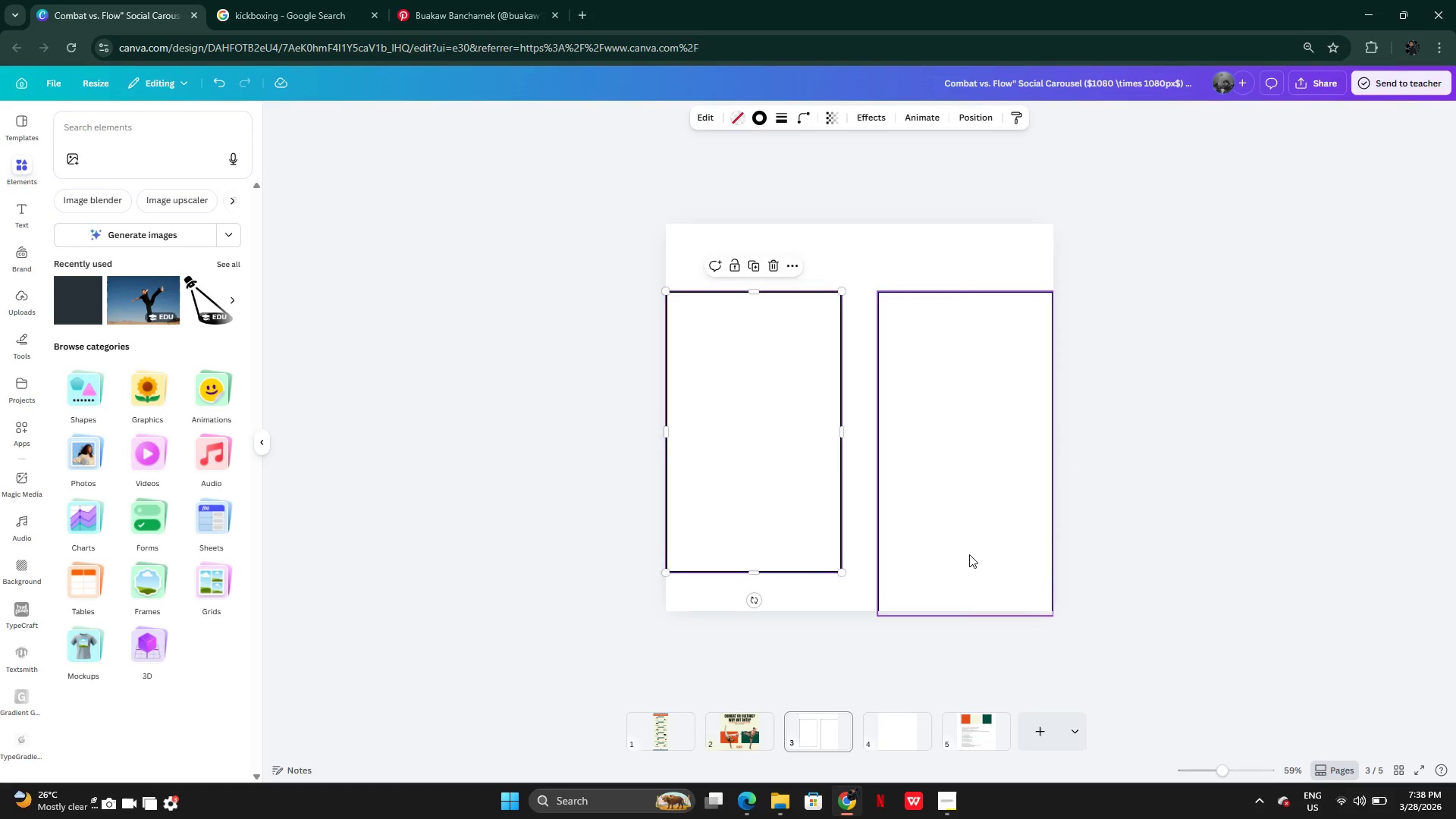 
left_click([969, 554])
 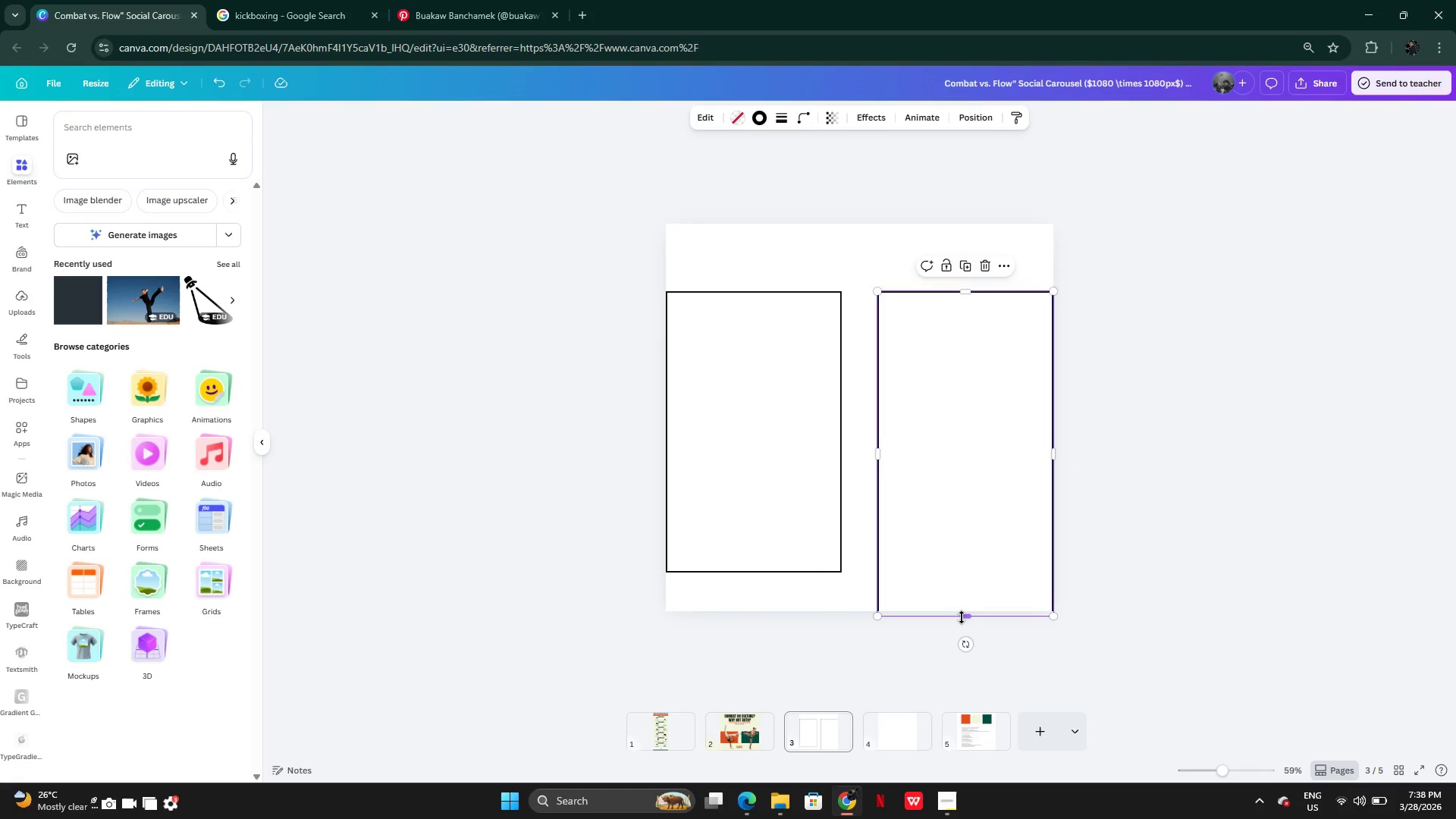 
left_click_drag(start_coordinate=[962, 617], to_coordinate=[962, 572])
 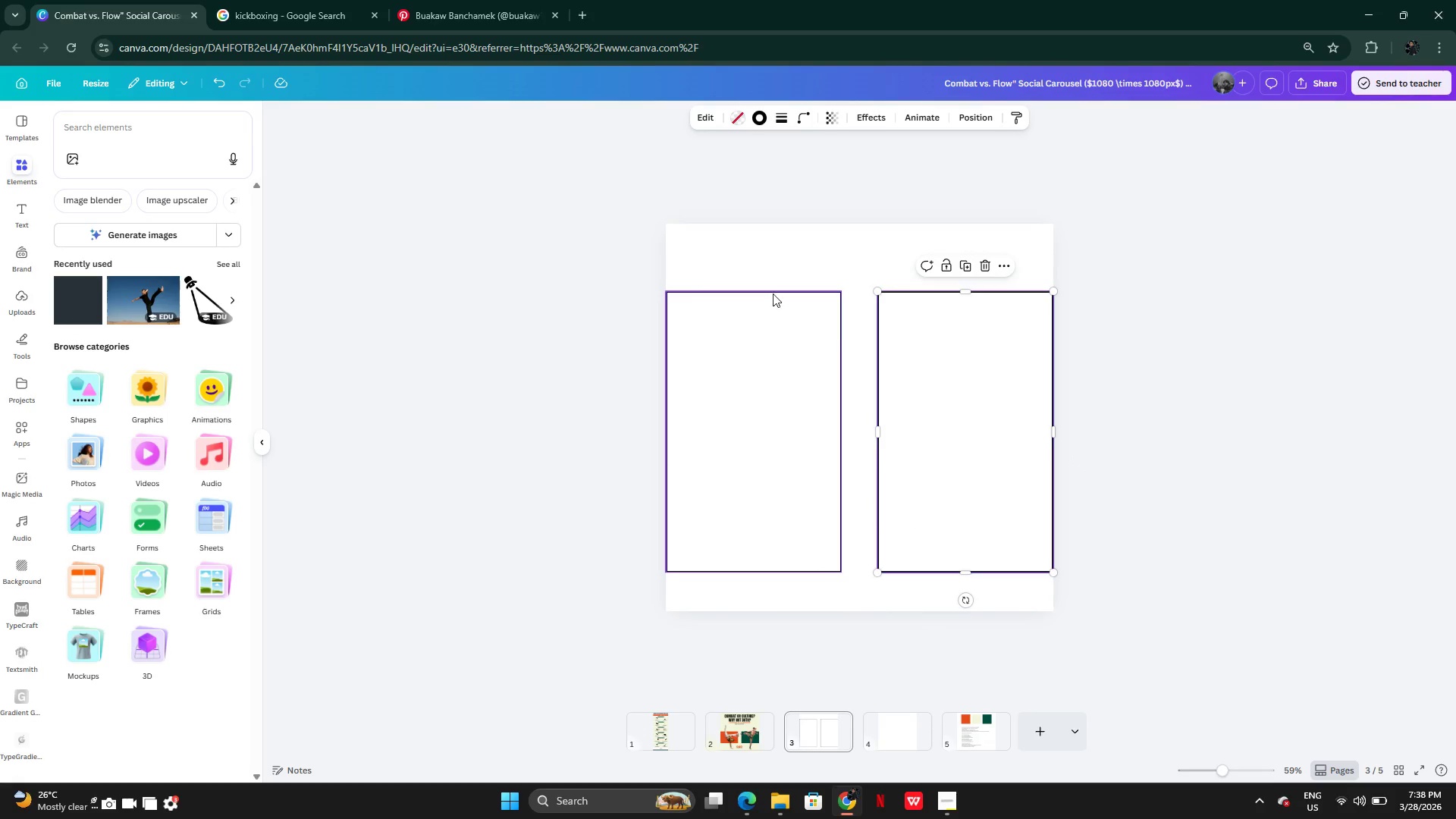 
left_click([771, 291])
 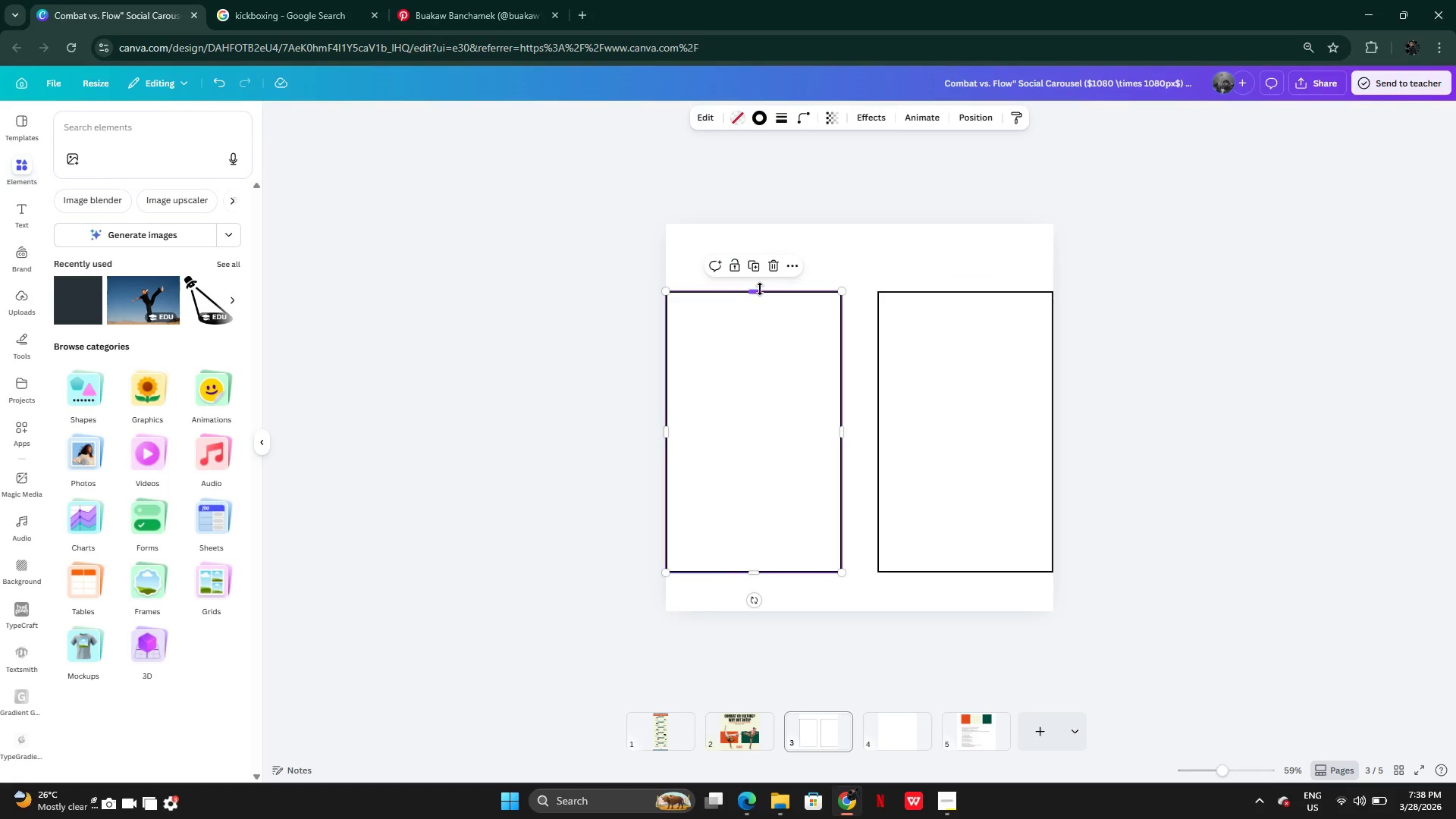 
left_click_drag(start_coordinate=[760, 289], to_coordinate=[755, 262])
 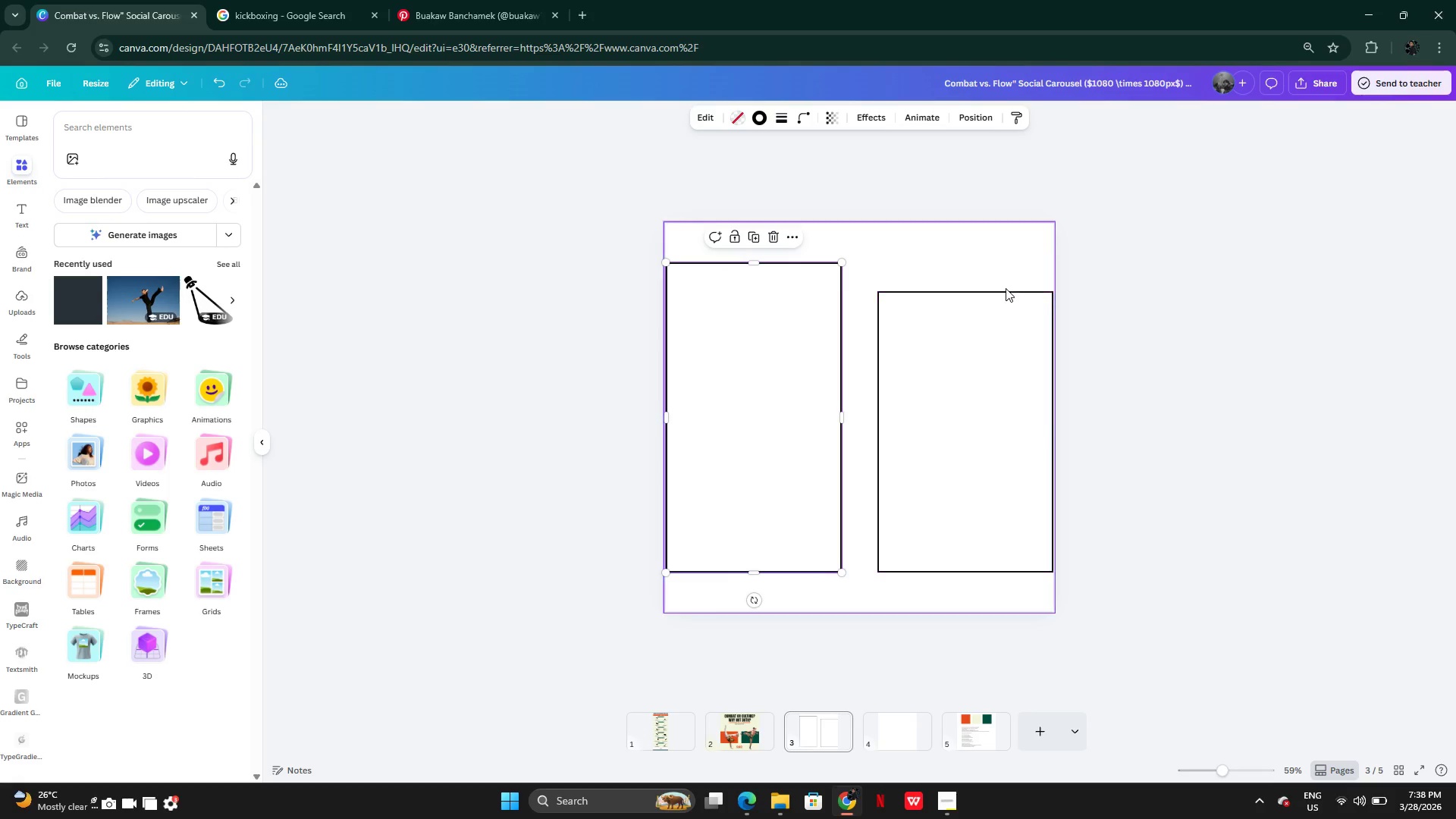 
left_click([1006, 288])
 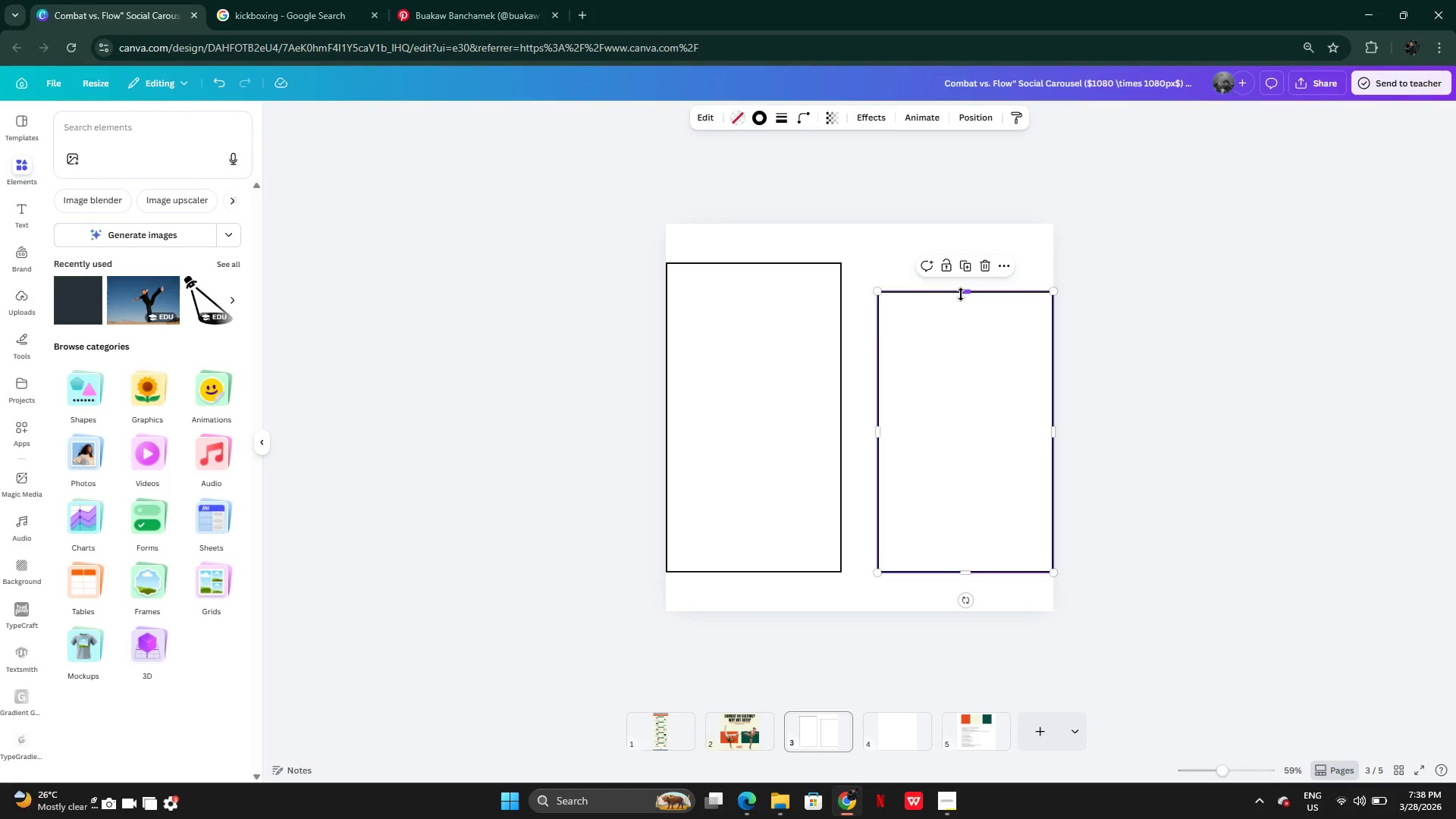 
left_click_drag(start_coordinate=[960, 292], to_coordinate=[961, 265])
 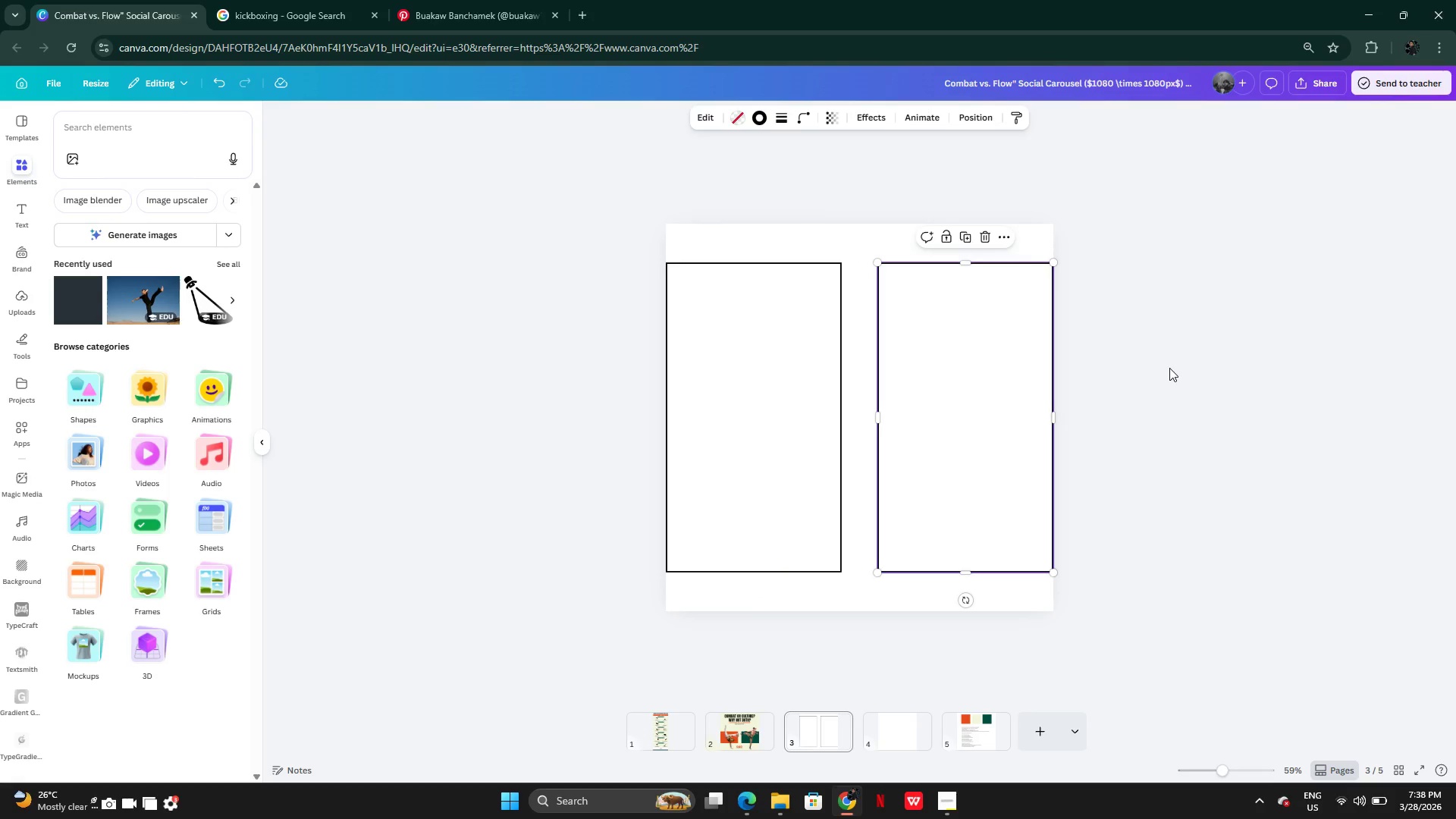 
left_click([1169, 368])
 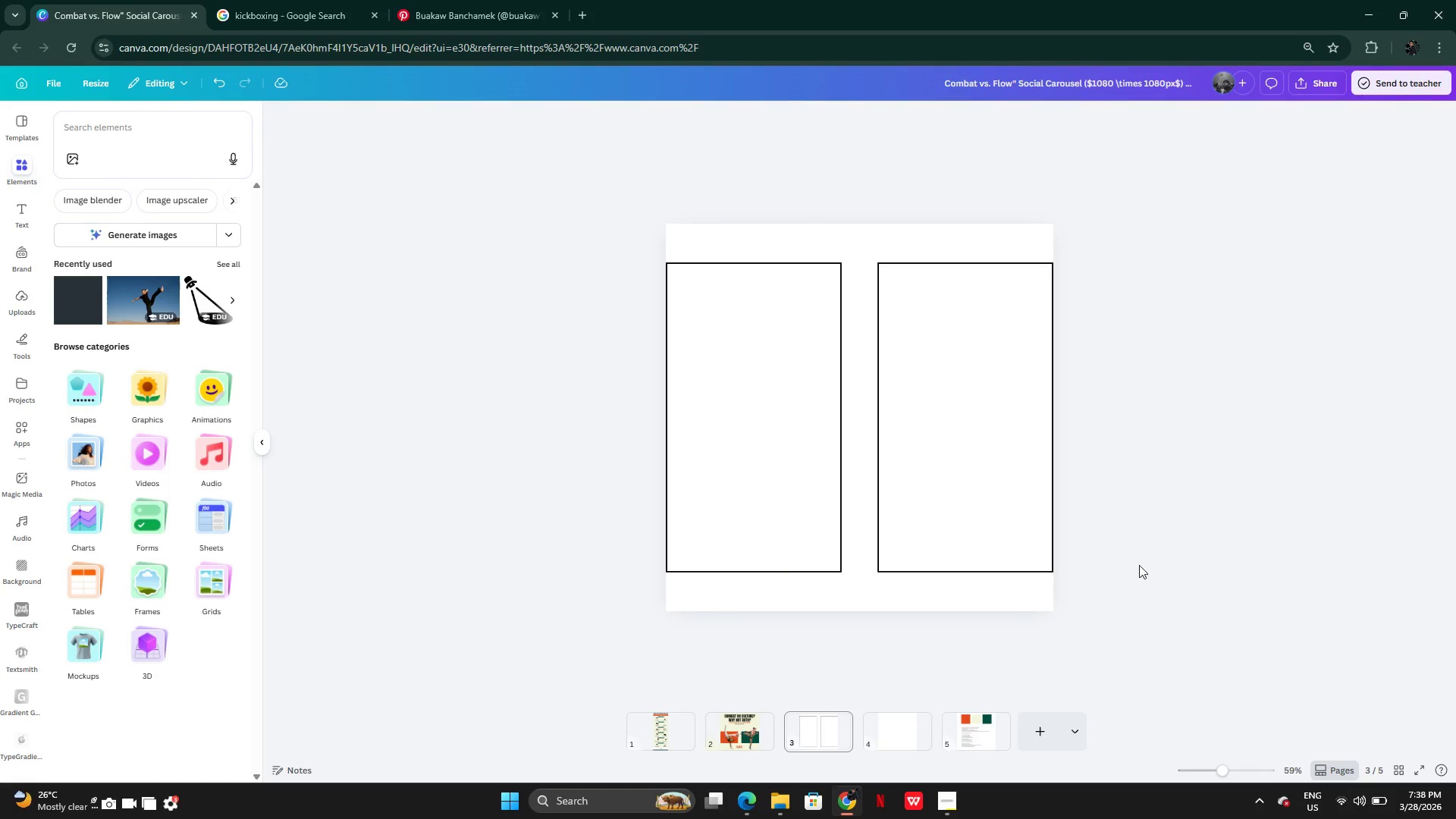 
hold_key(key=ControlLeft, duration=0.72)
 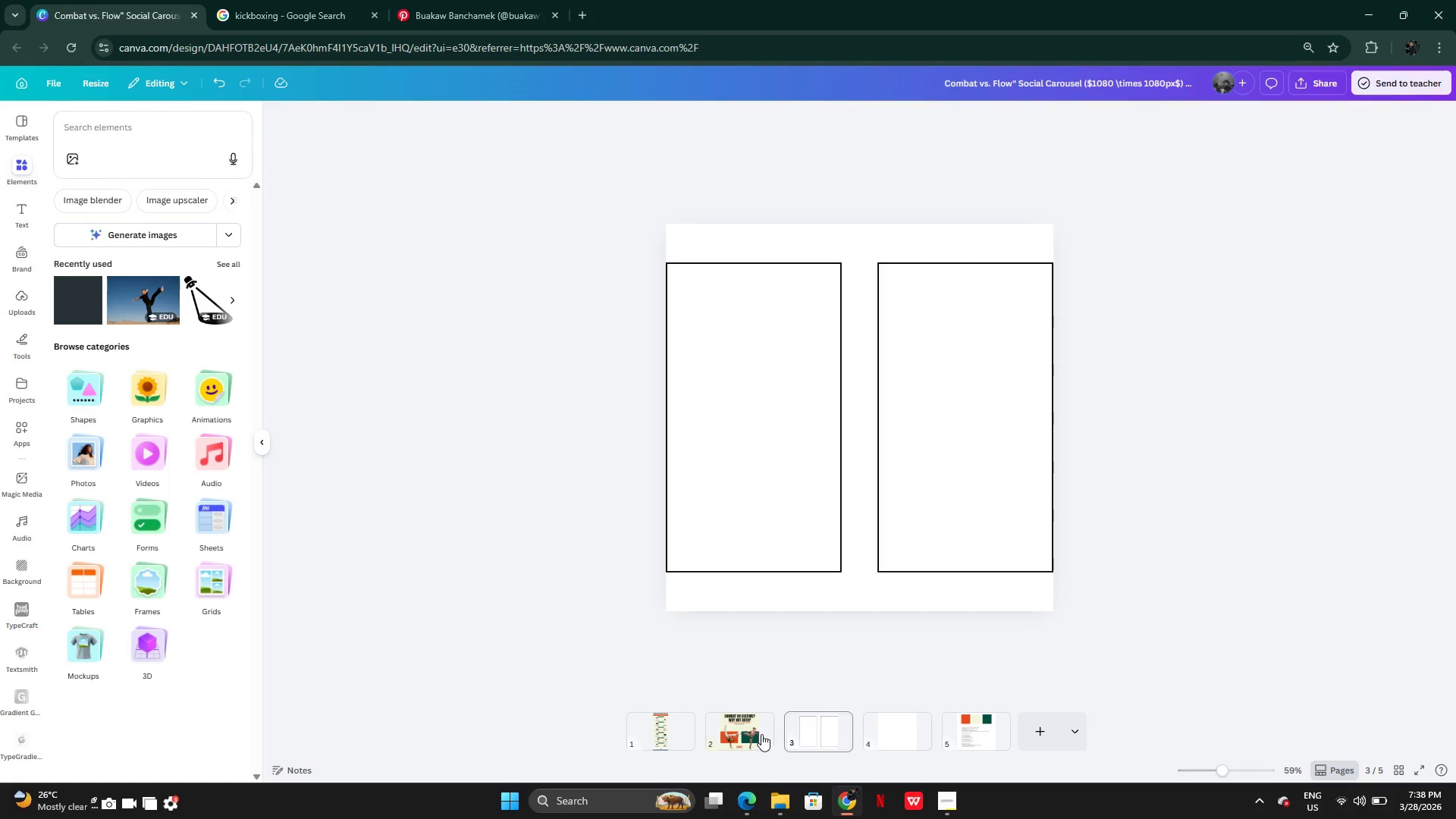 
left_click([753, 733])
 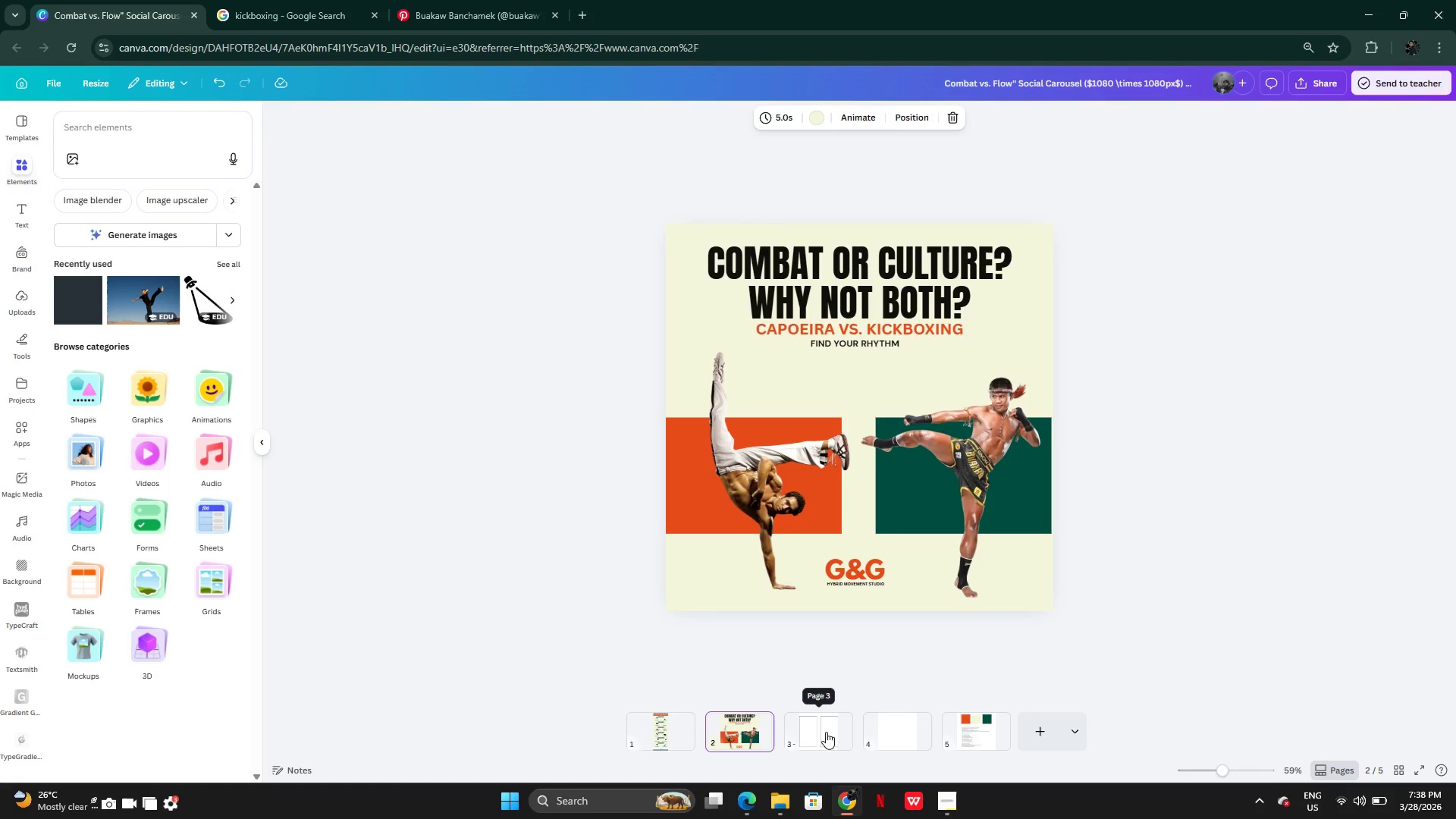 
left_click([827, 732])
 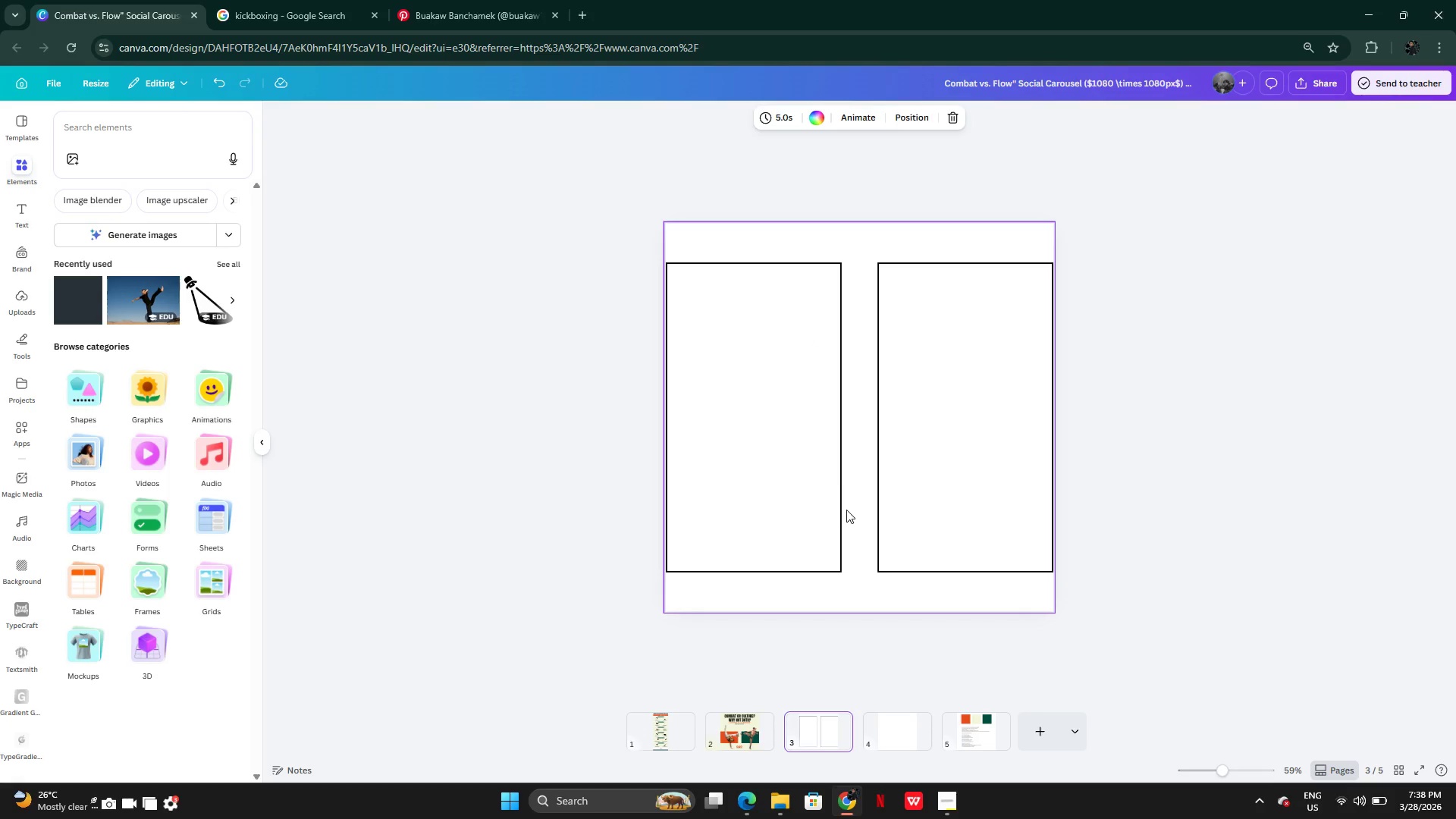 
left_click([979, 730])
 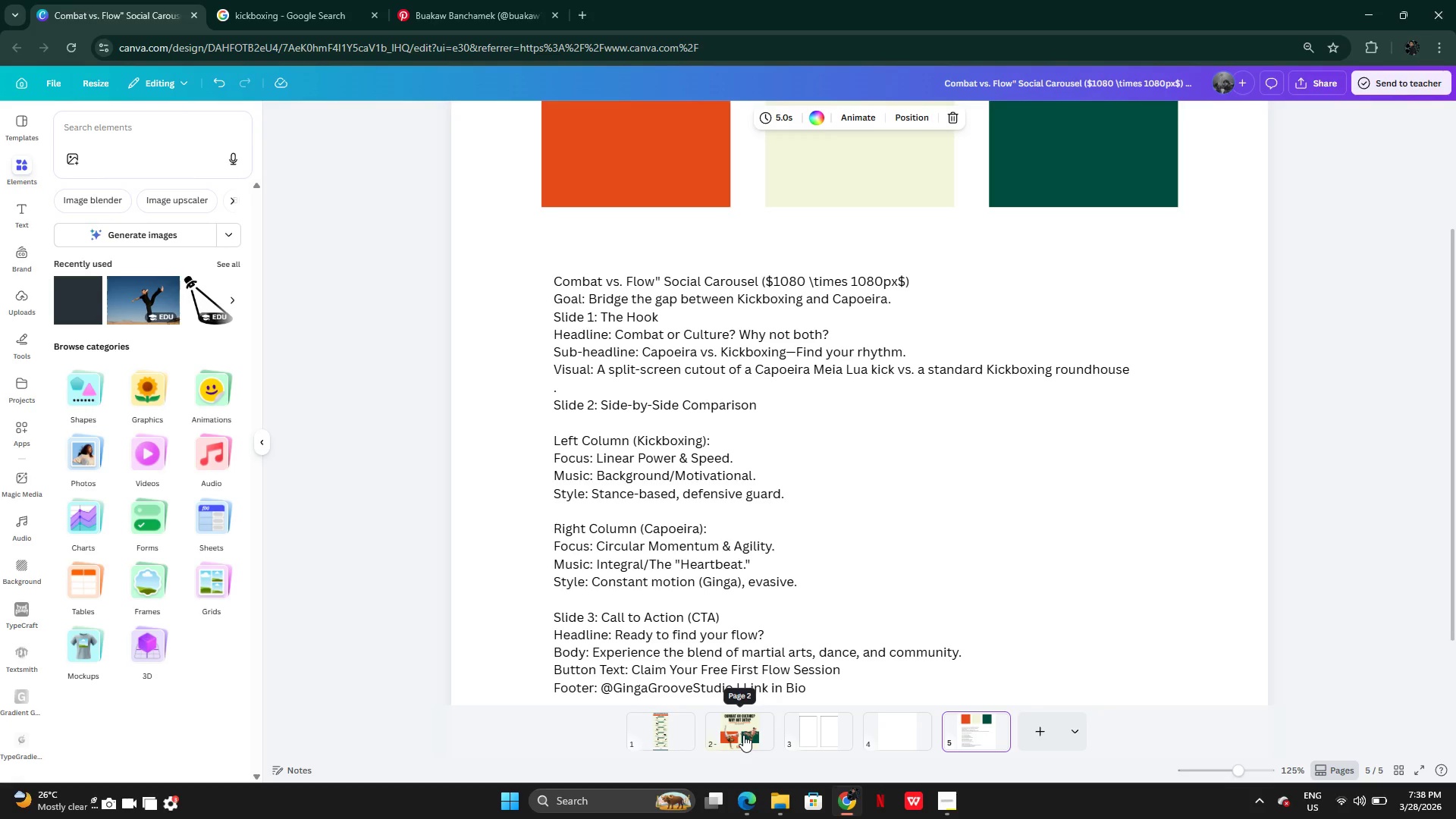 
wait(6.39)
 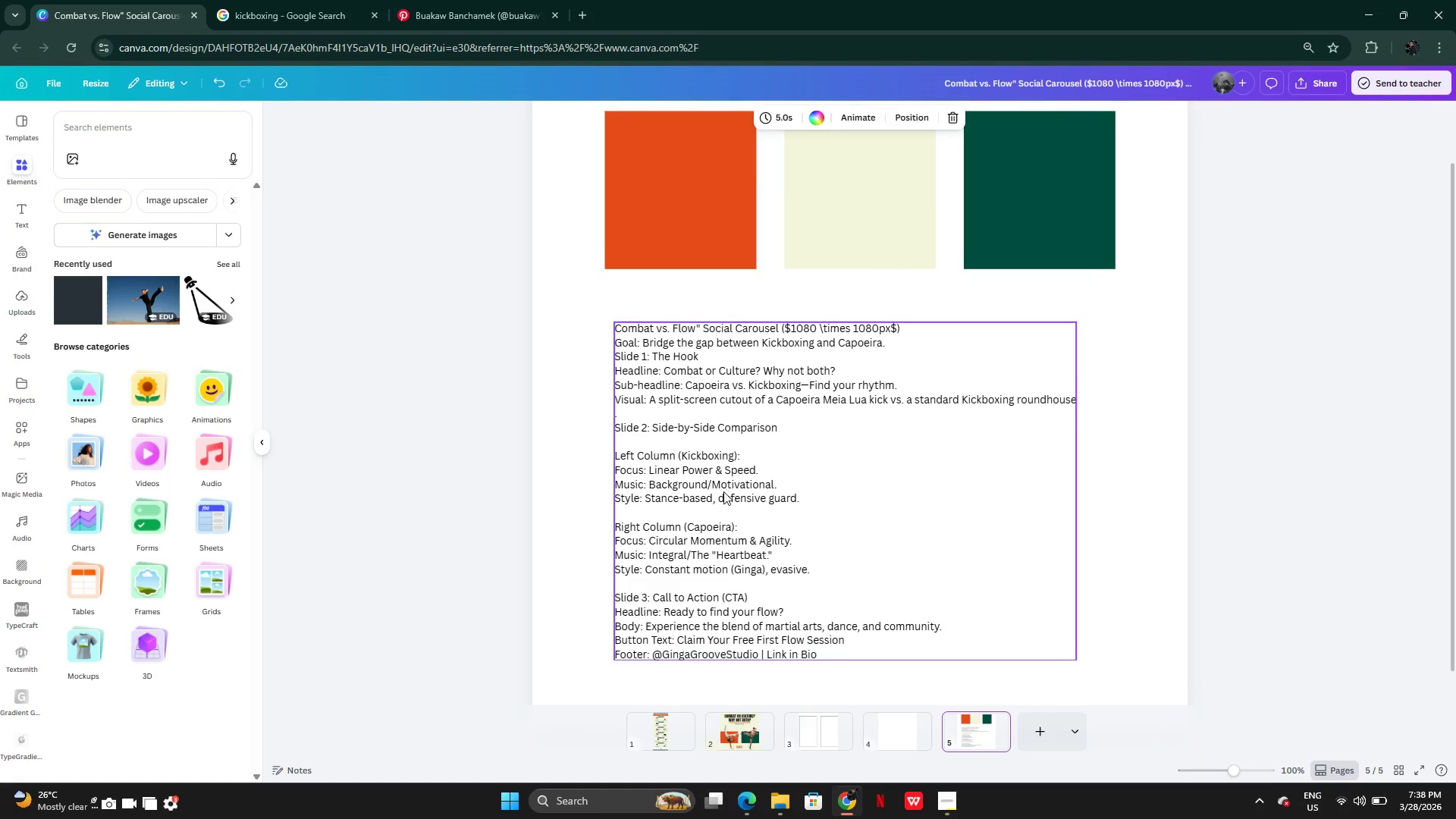 
left_click([743, 735])
 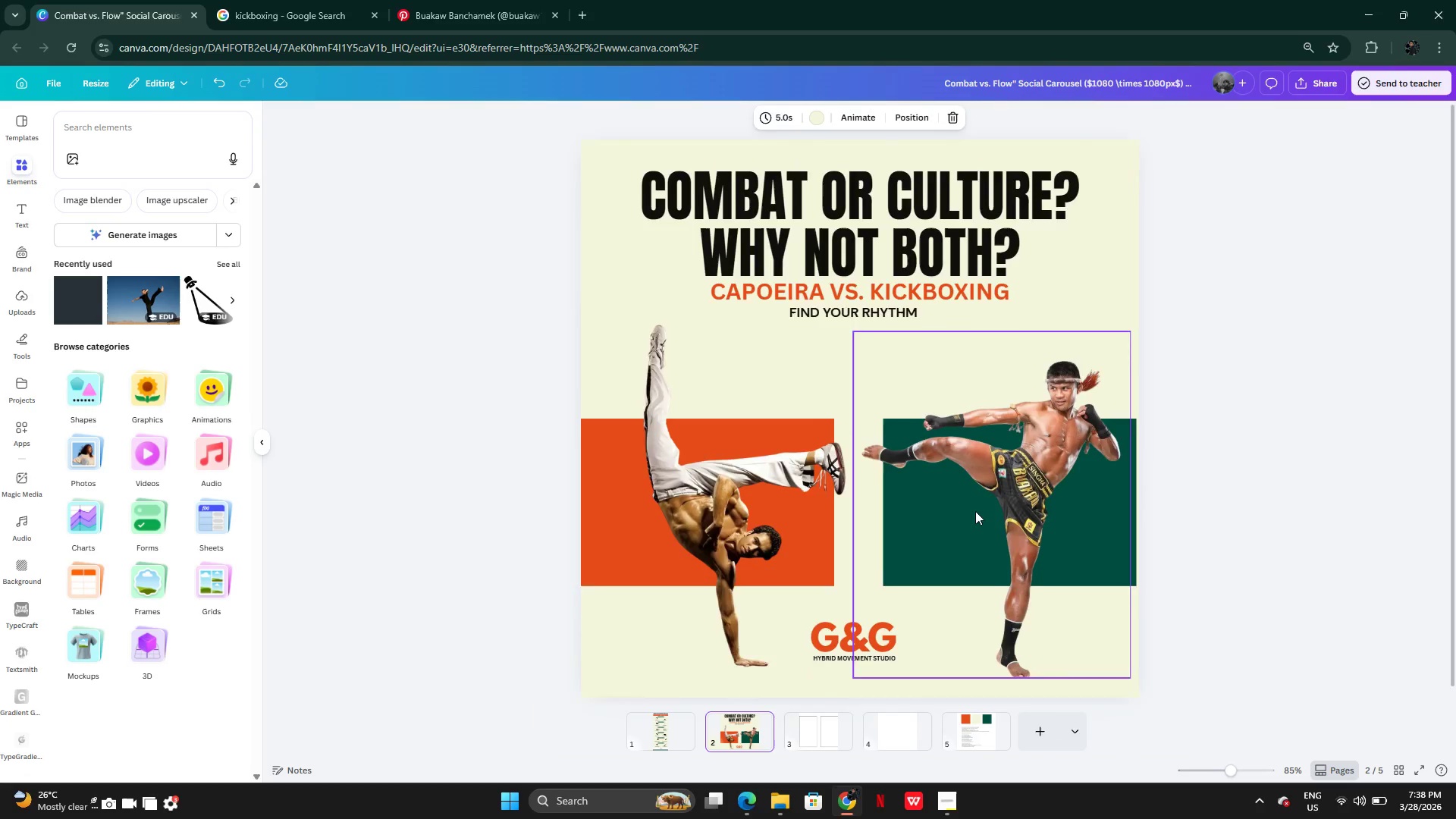 
left_click([1021, 453])
 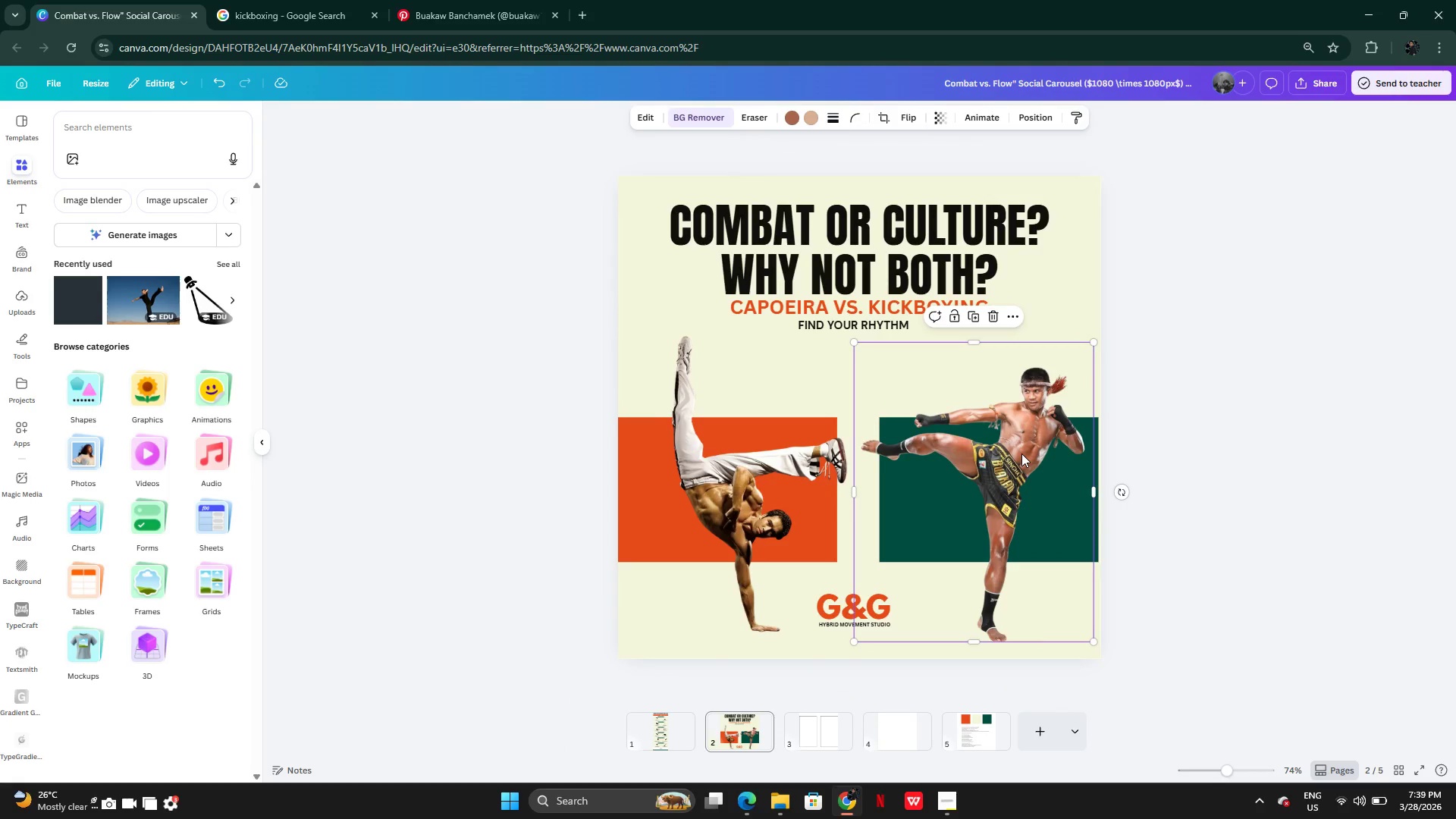 
key(Control+C)
 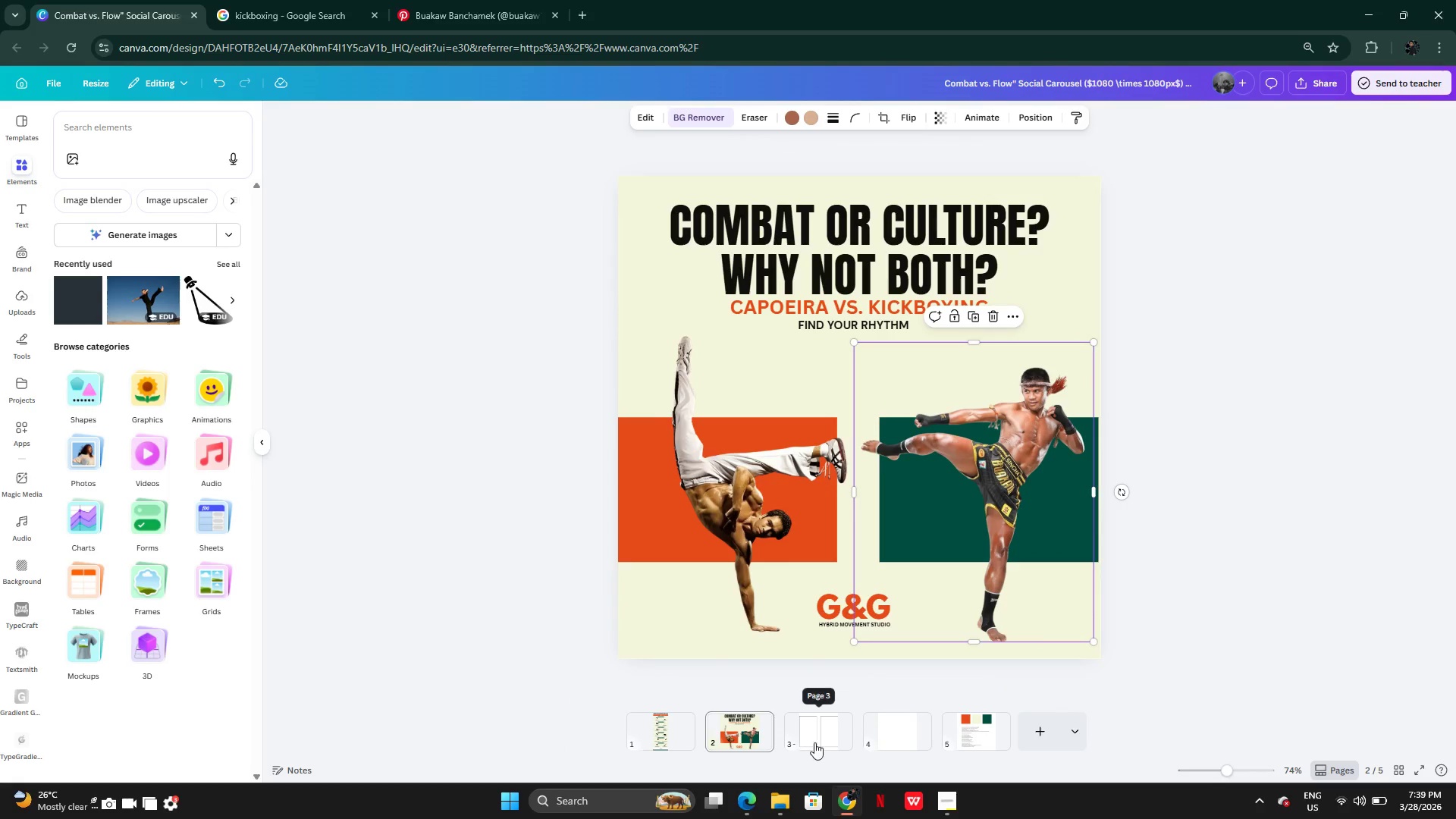 
left_click([818, 740])
 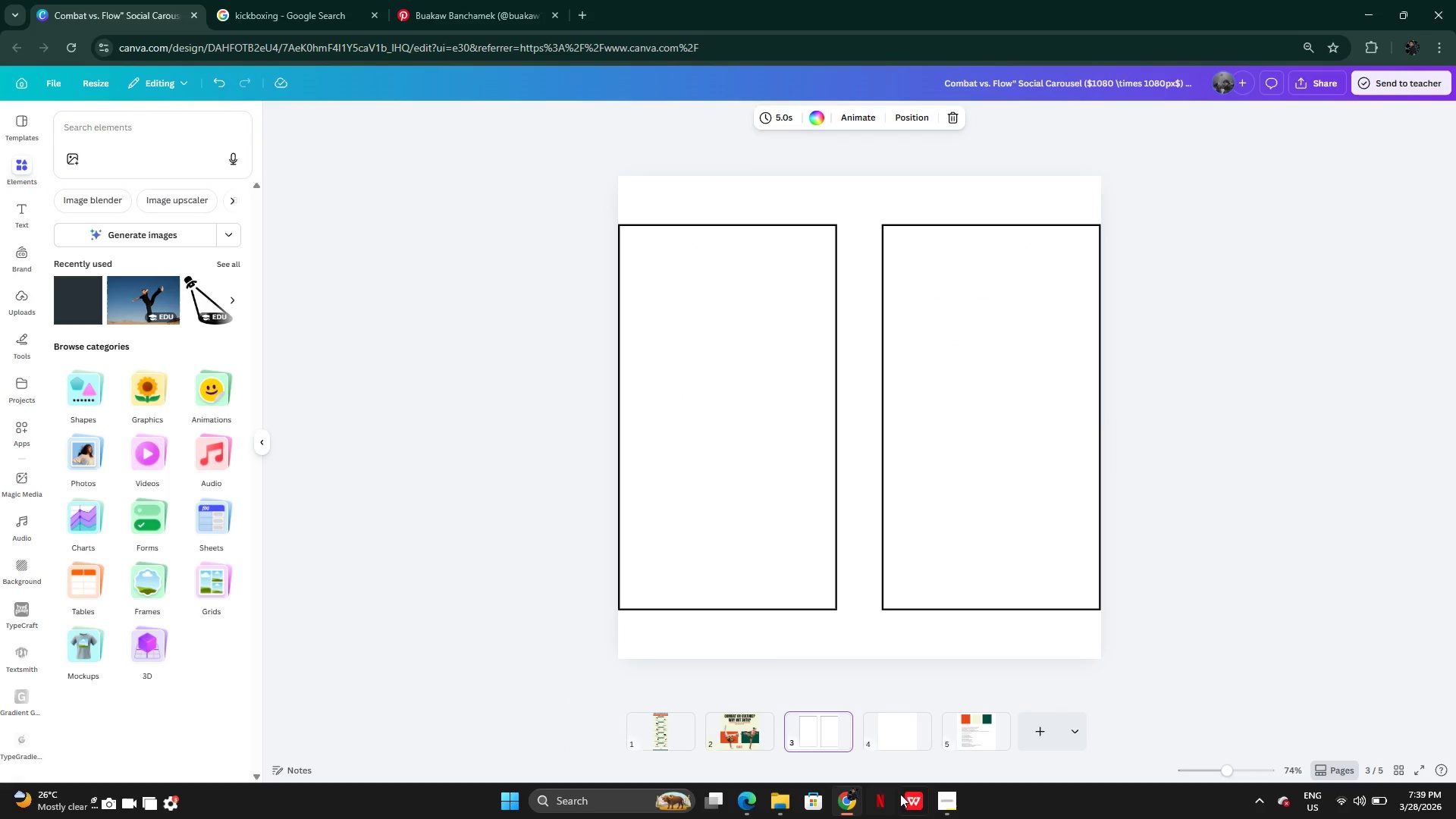 
left_click([1004, 735])
 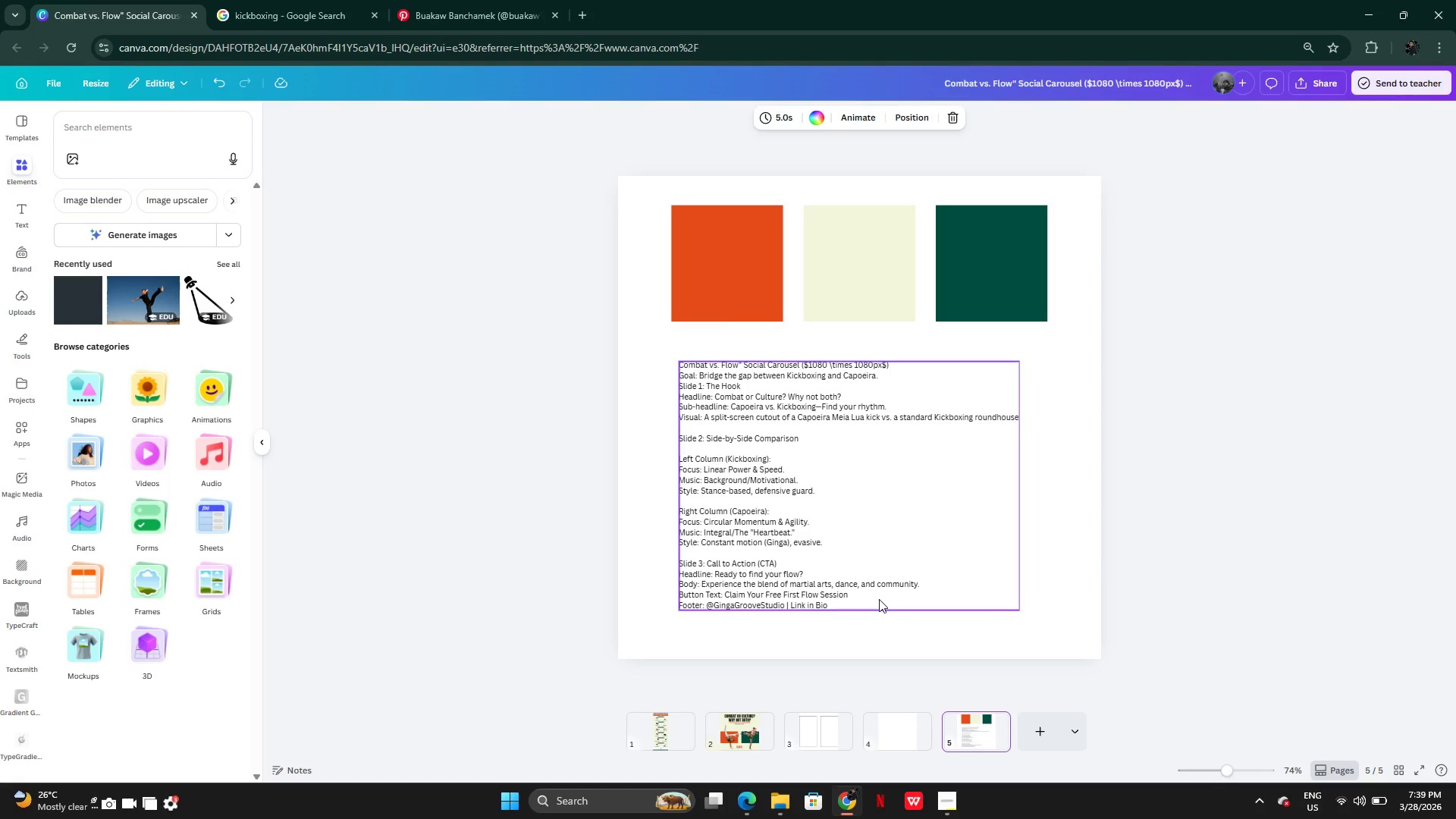 
wait(17.83)
 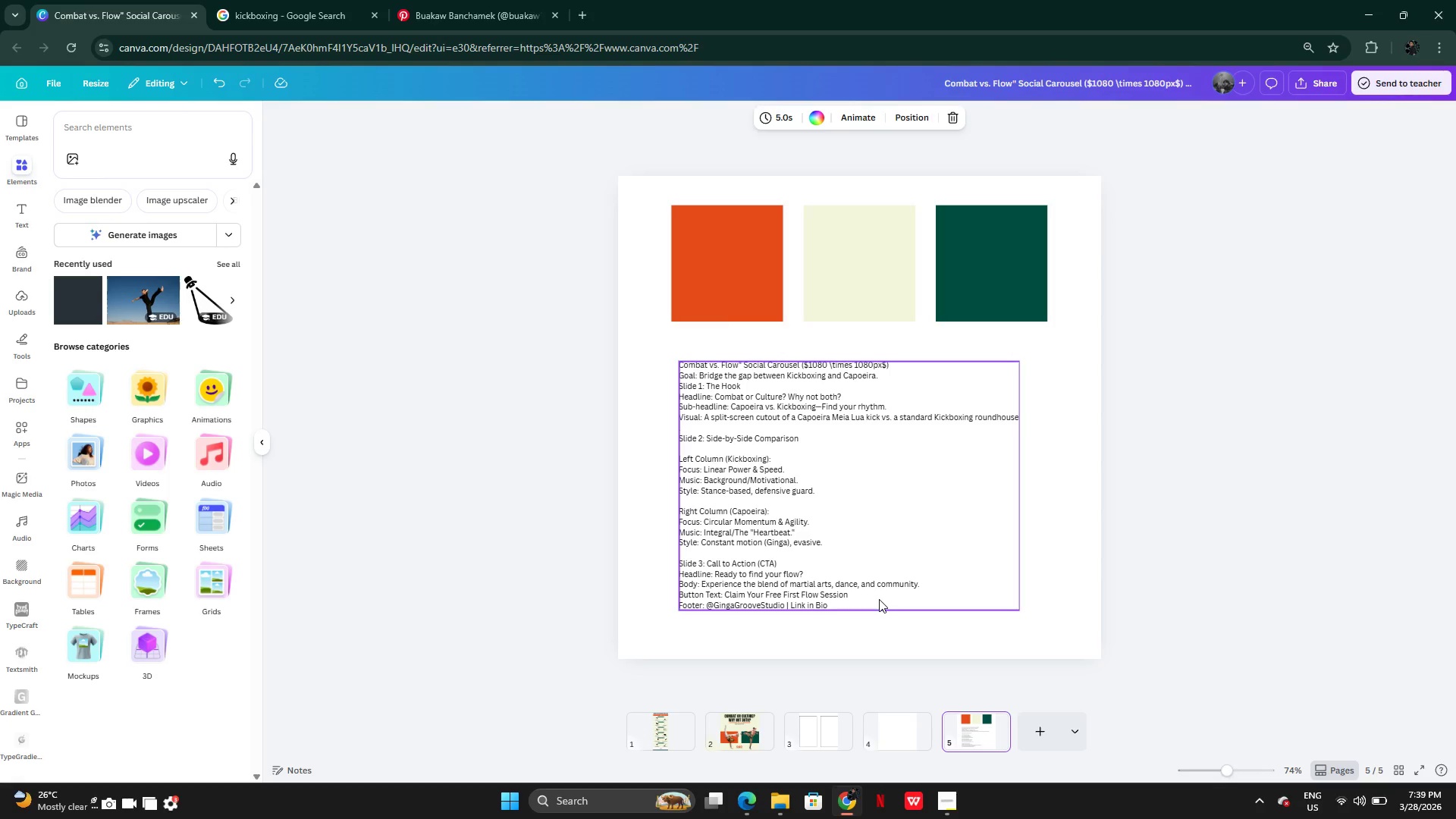 
left_click([822, 736])
 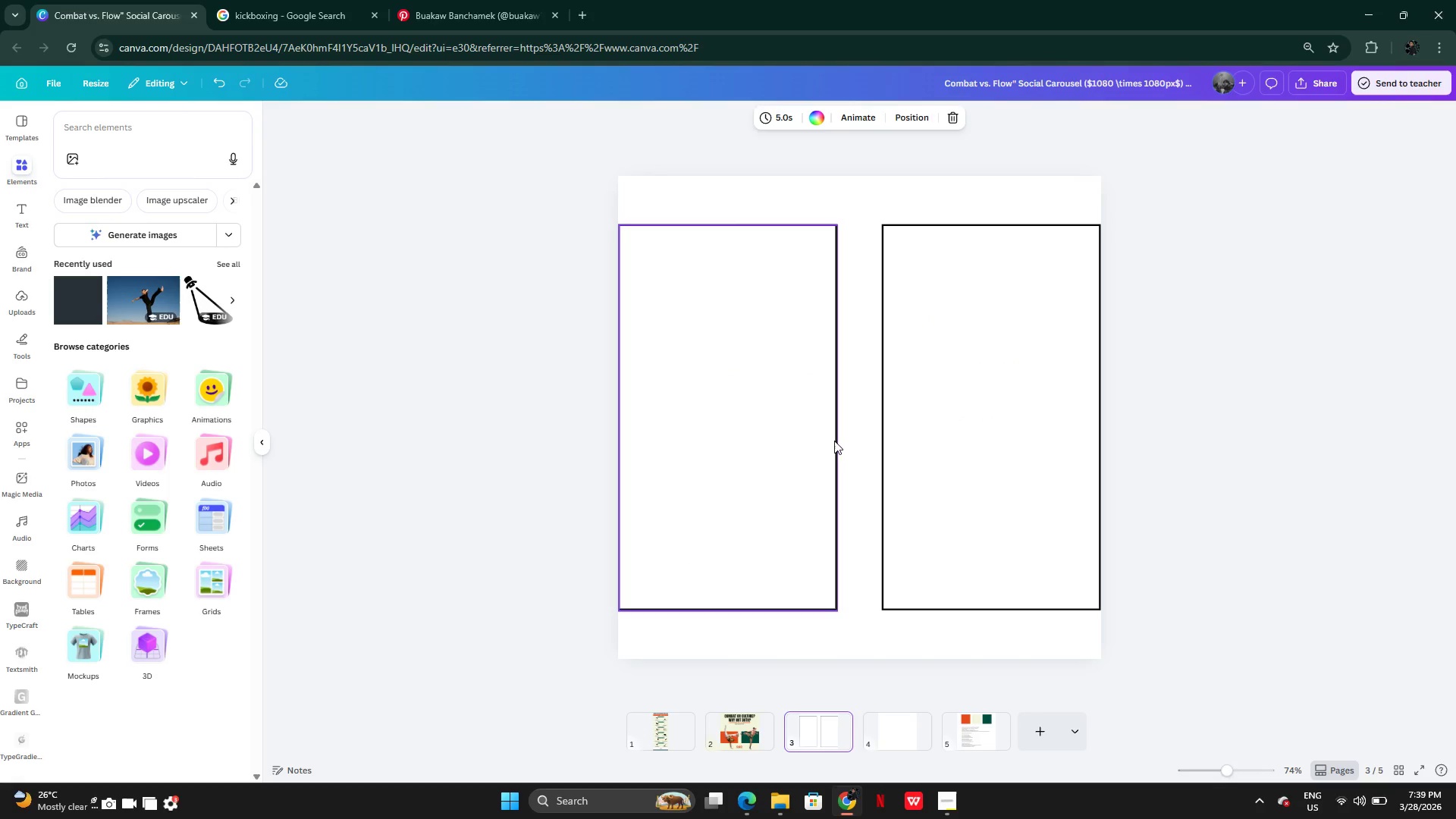 
key(Control+Z)
 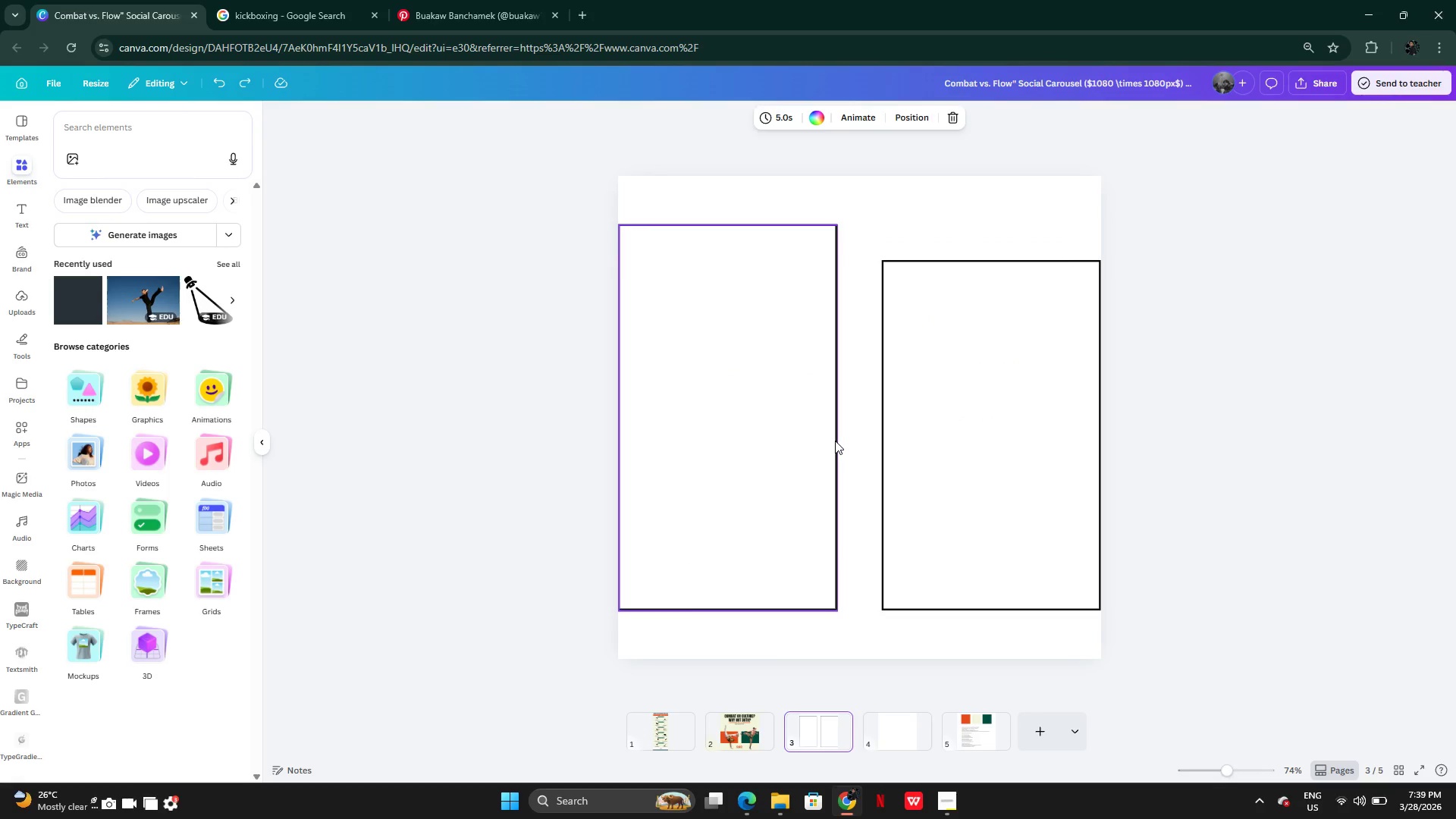 
key(Control+Z)
 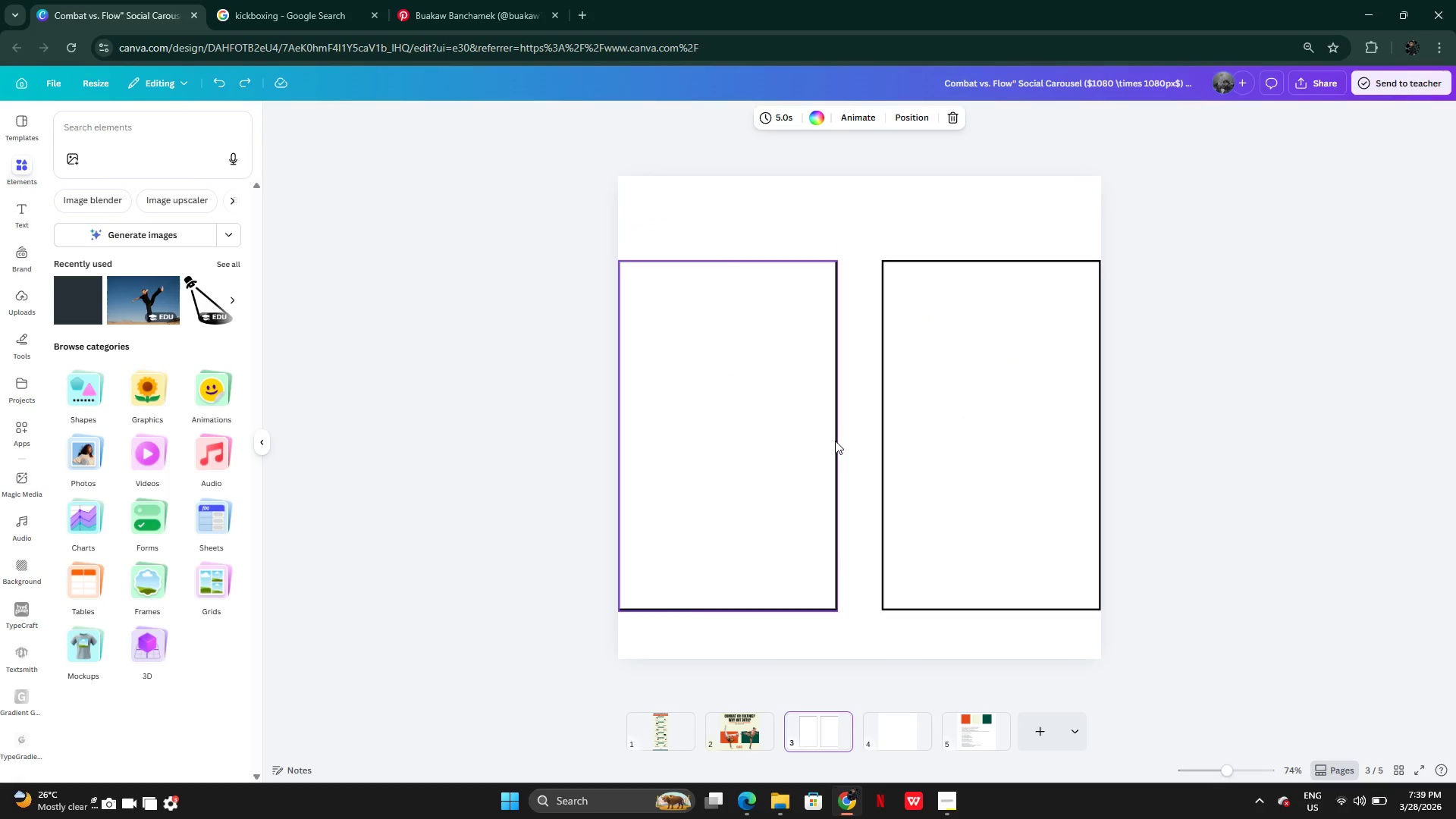 
key(Control+Z)
 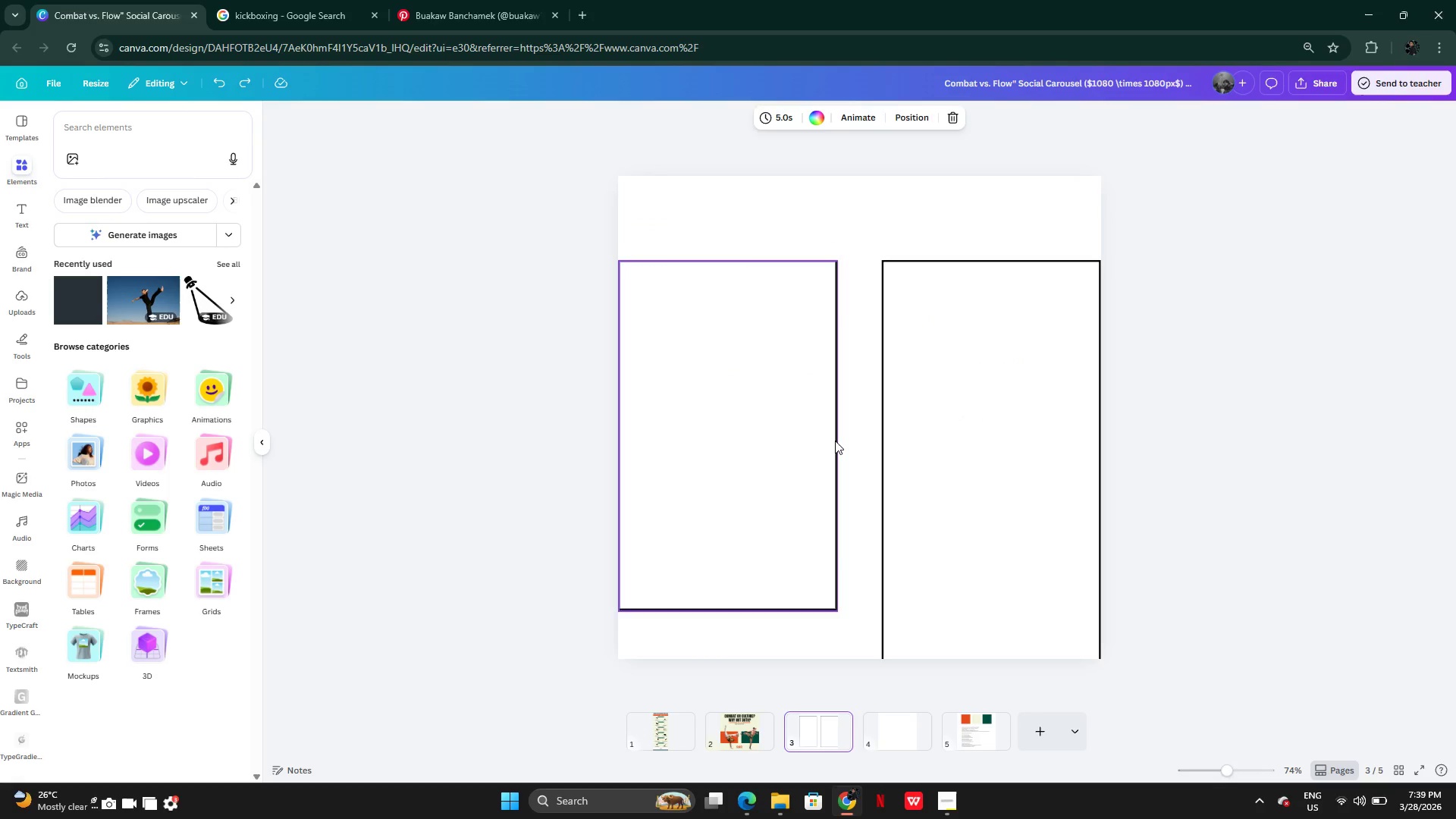 
key(Control+Z)
 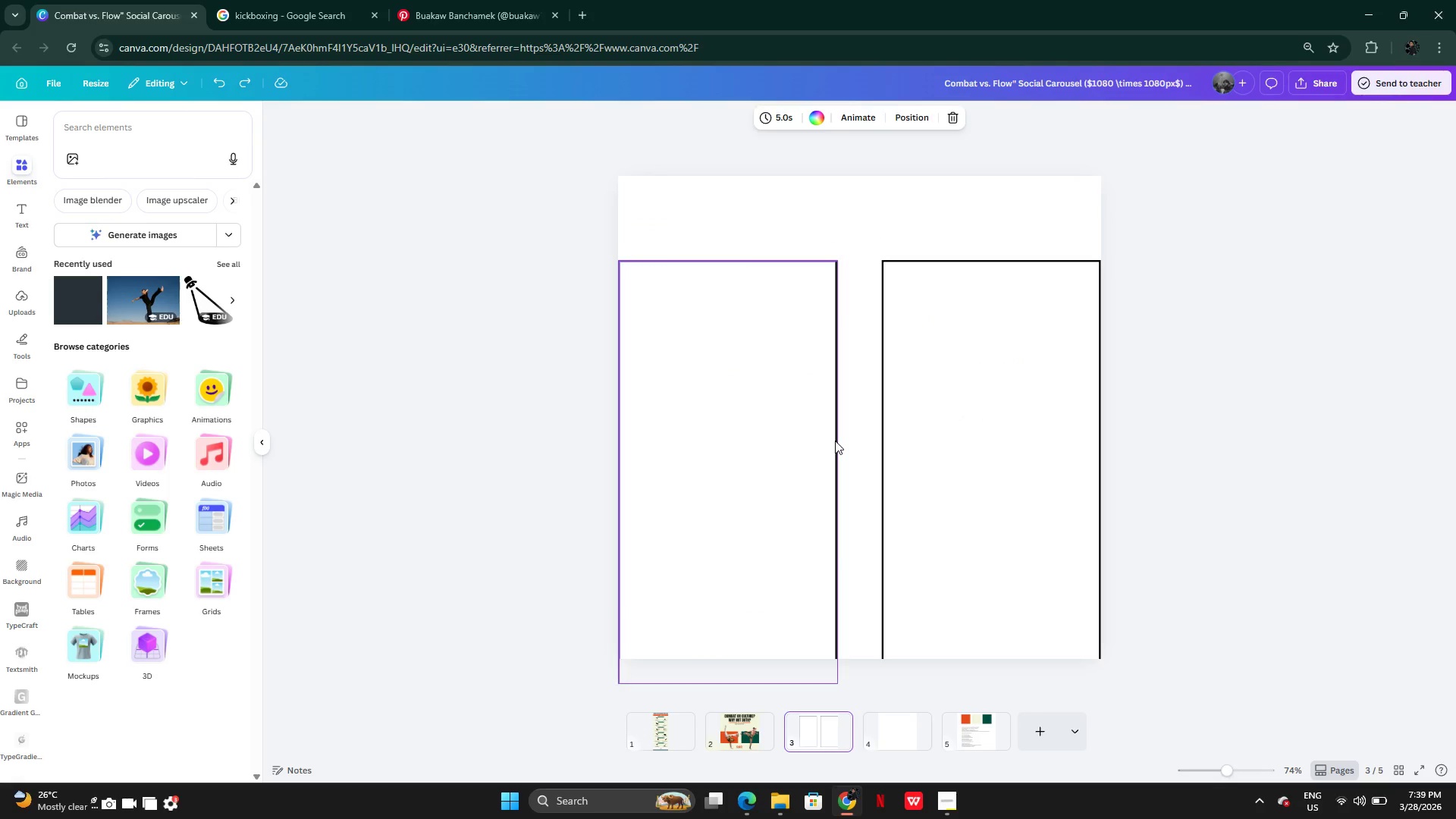 
key(Control+Z)
 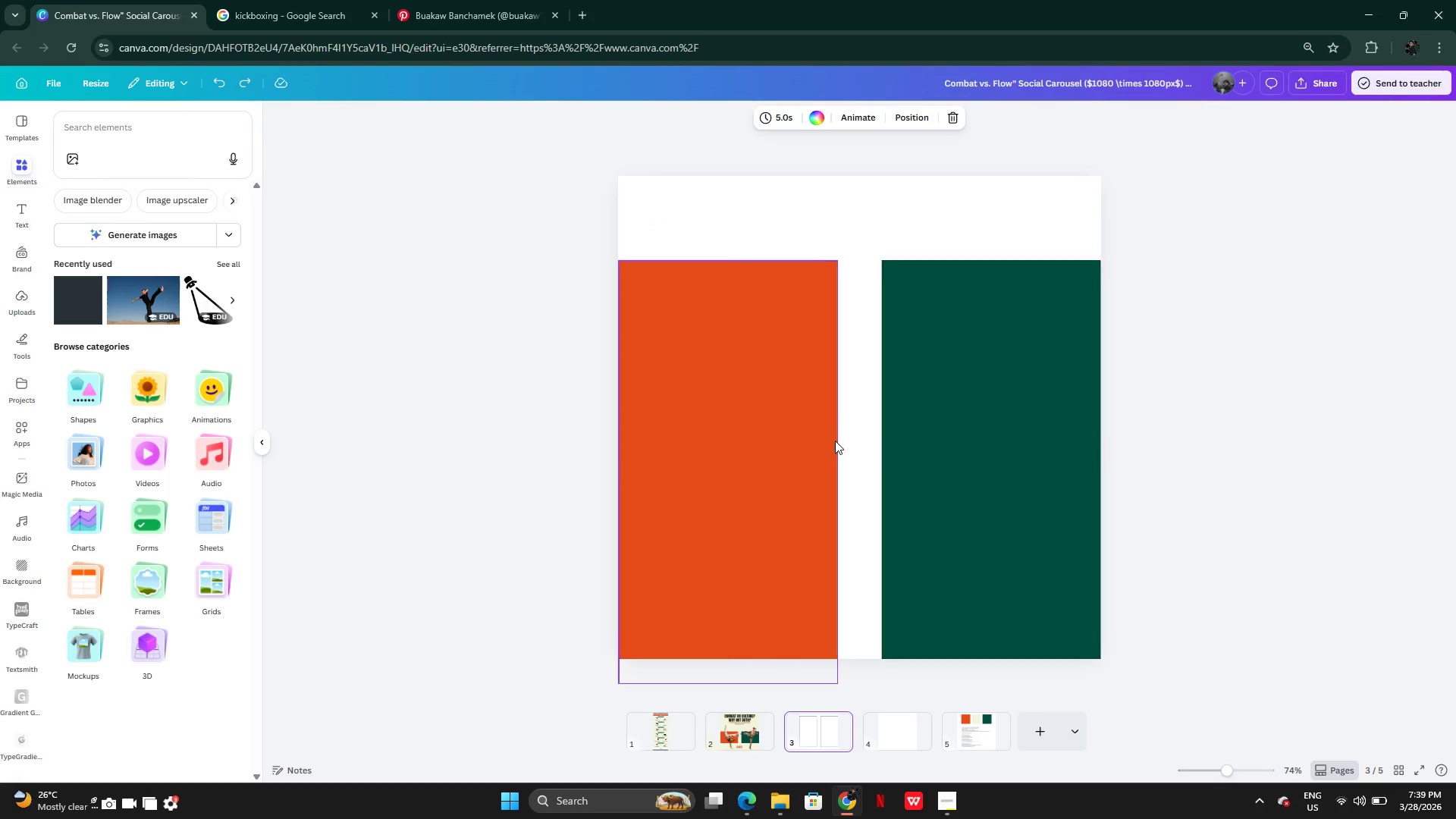 
key(Control+Z)
 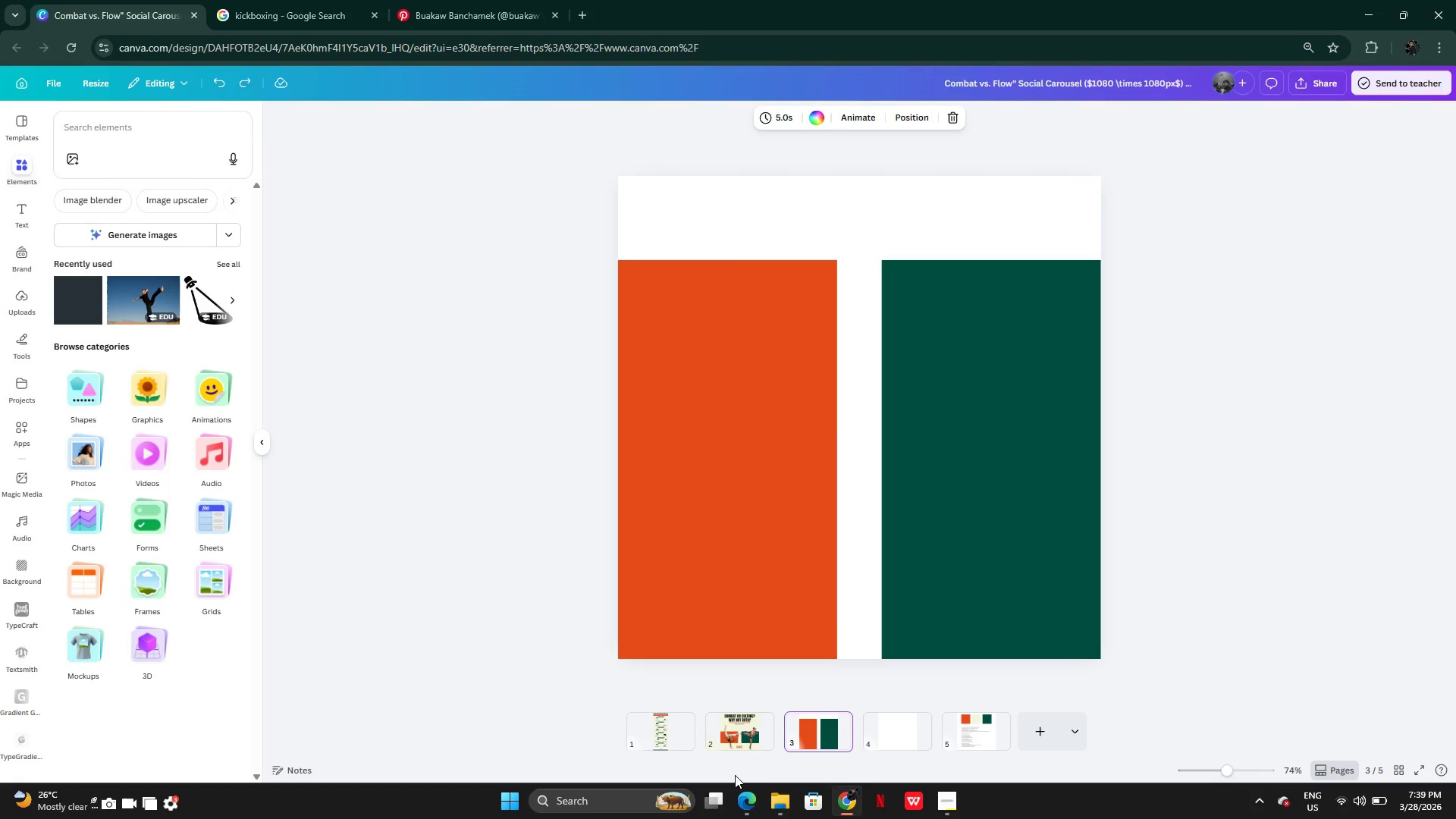 
left_click([736, 739])
 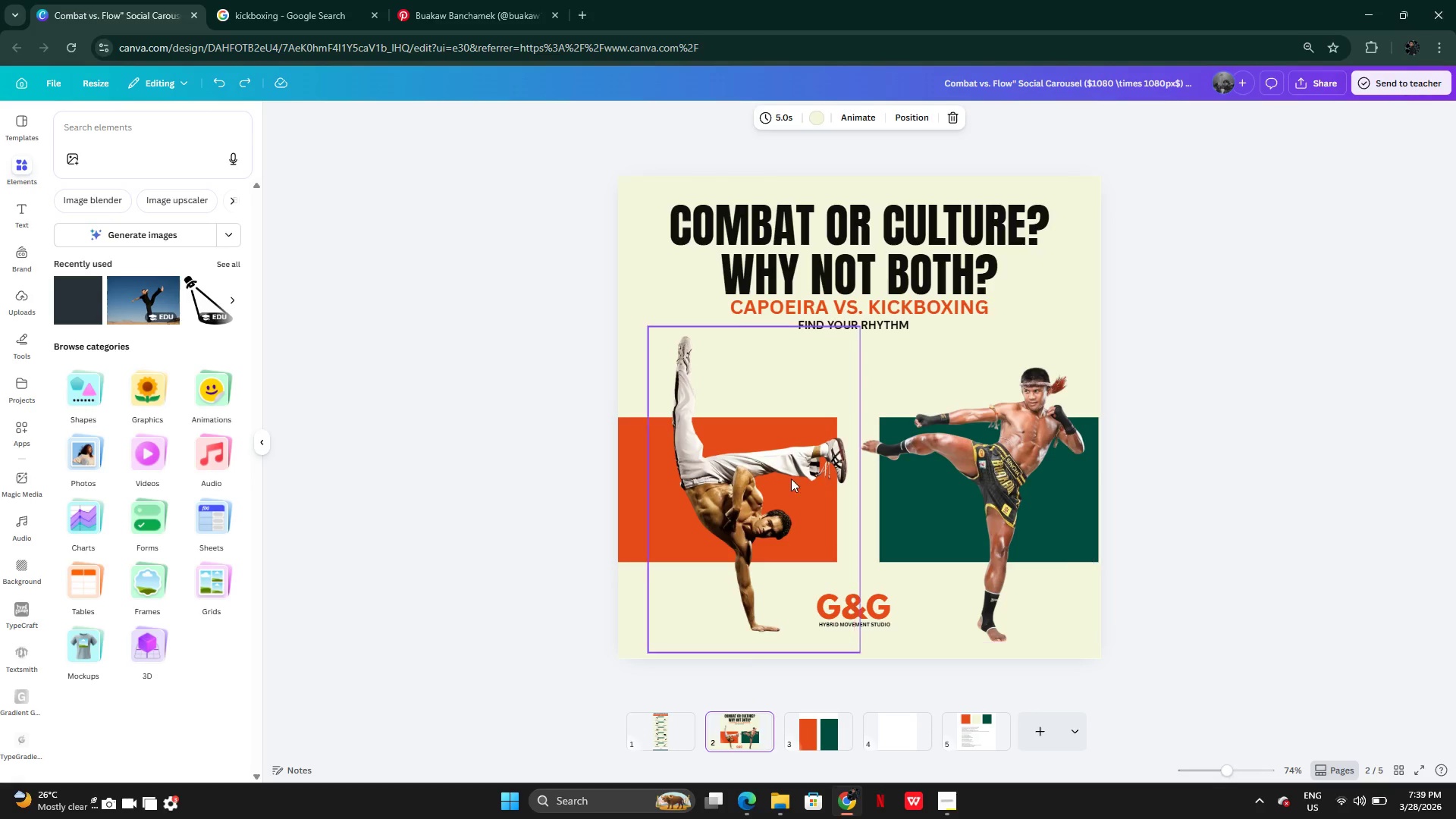 
left_click([691, 488])
 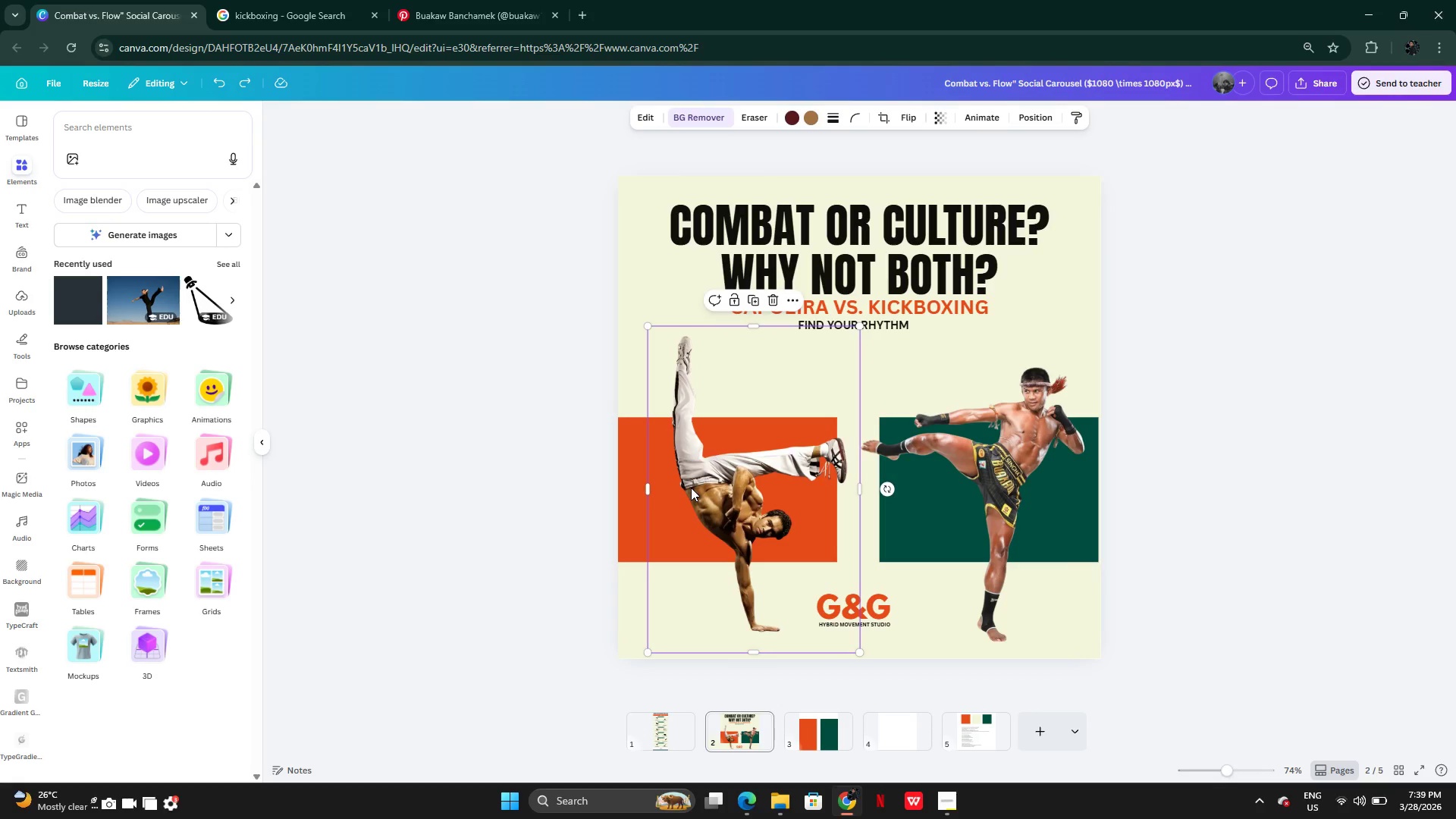 
key(Control+C)
 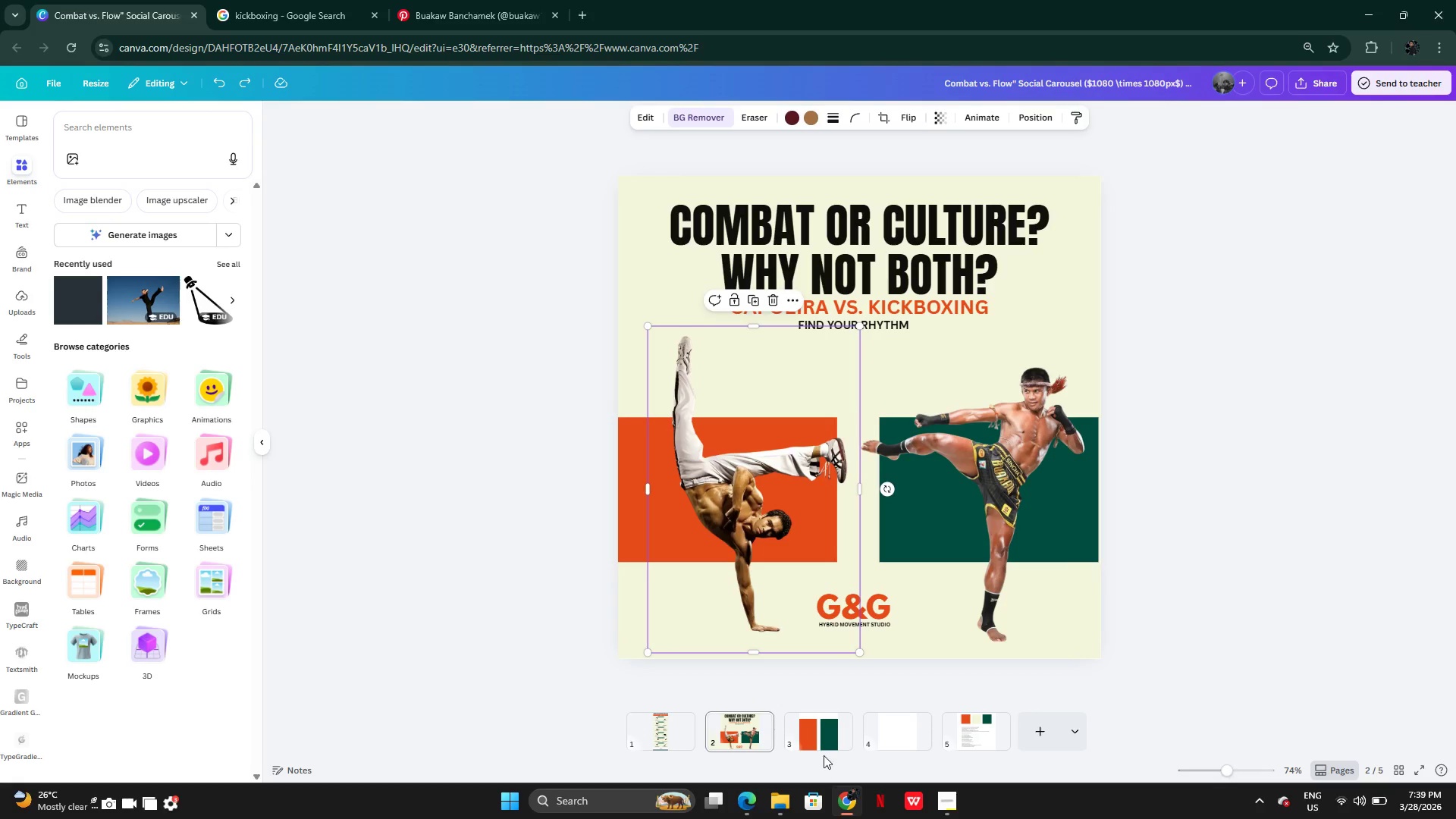 
left_click([816, 738])
 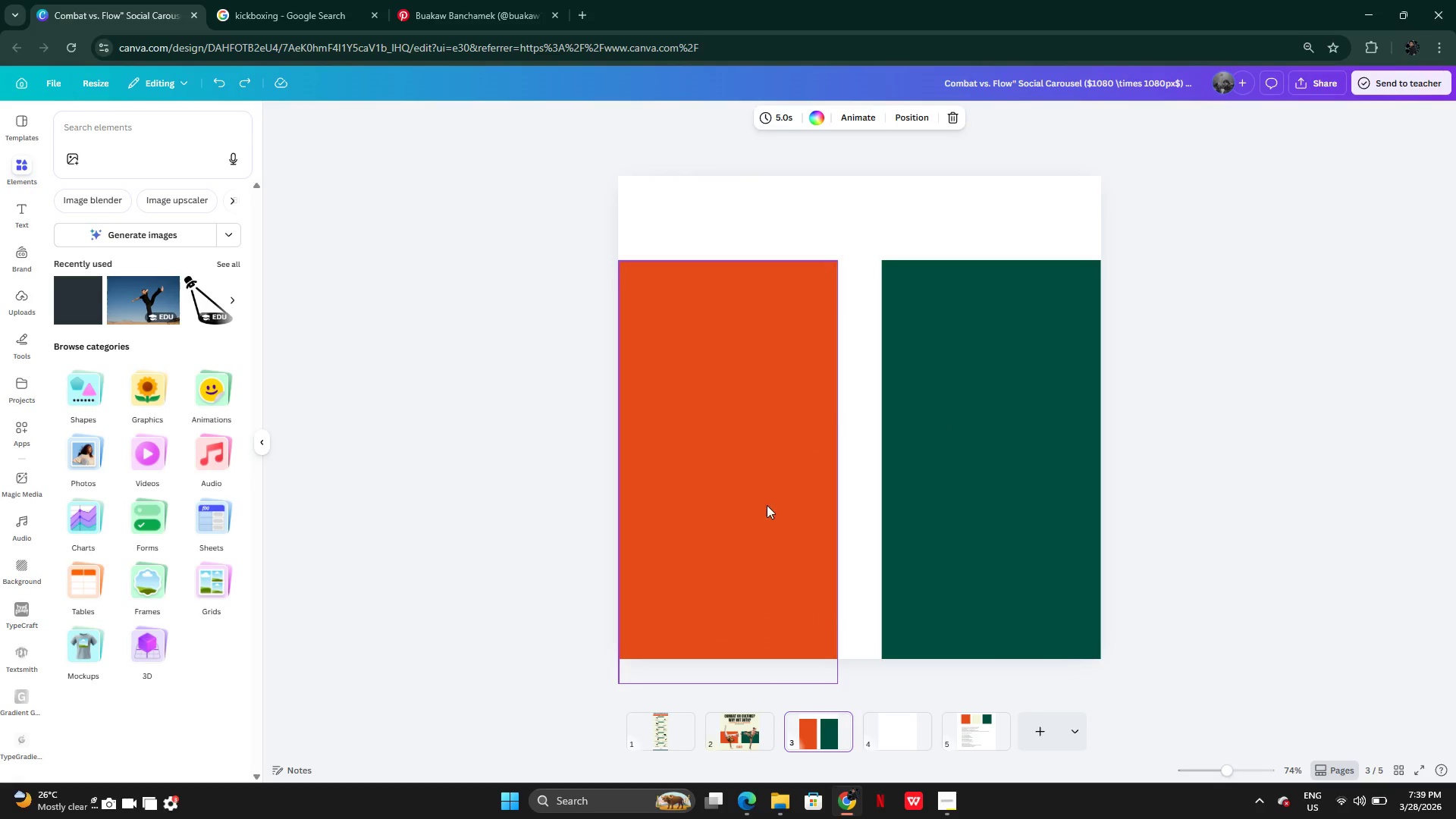 
left_click([767, 505])
 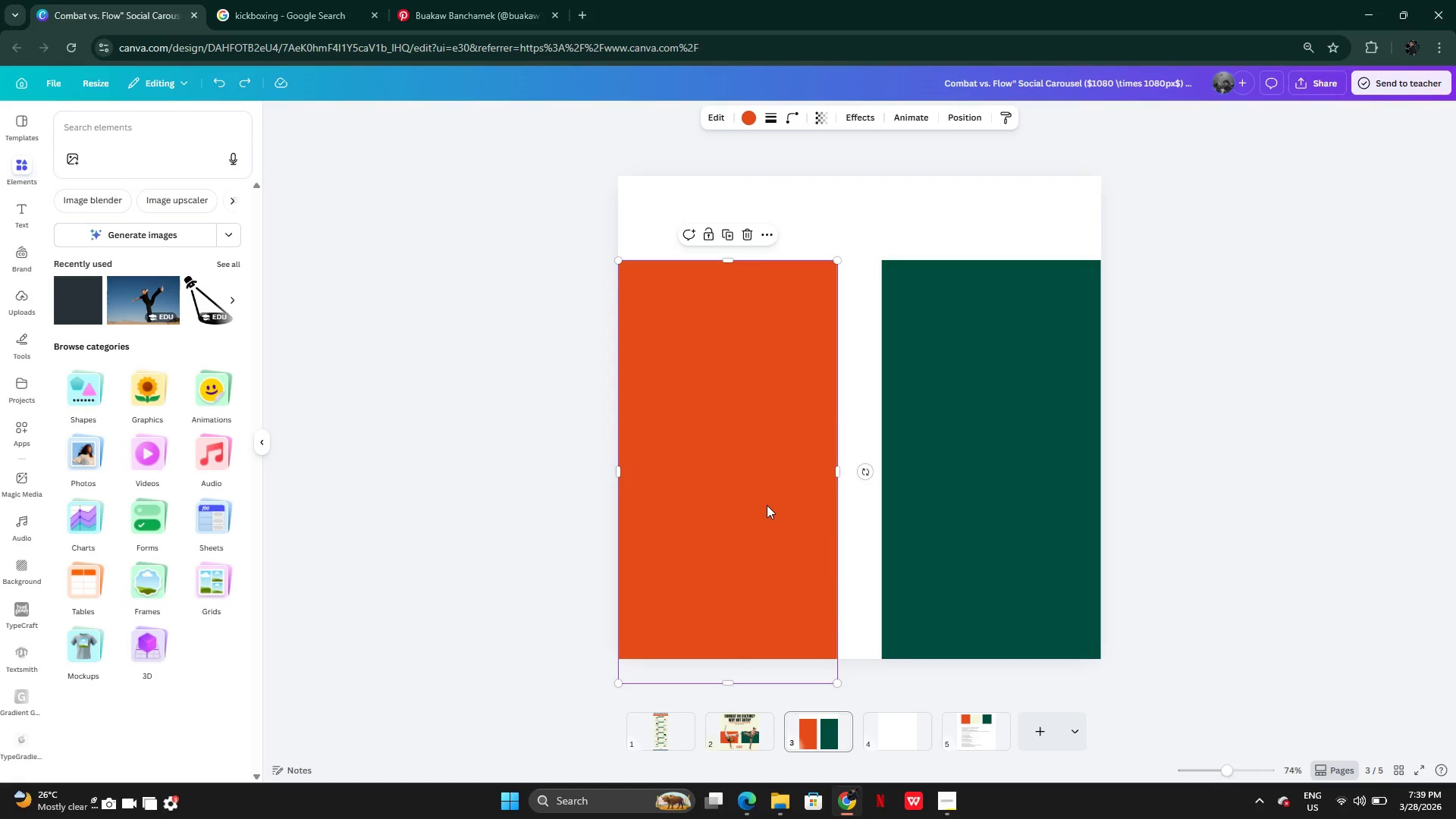 
key(Control+V)
 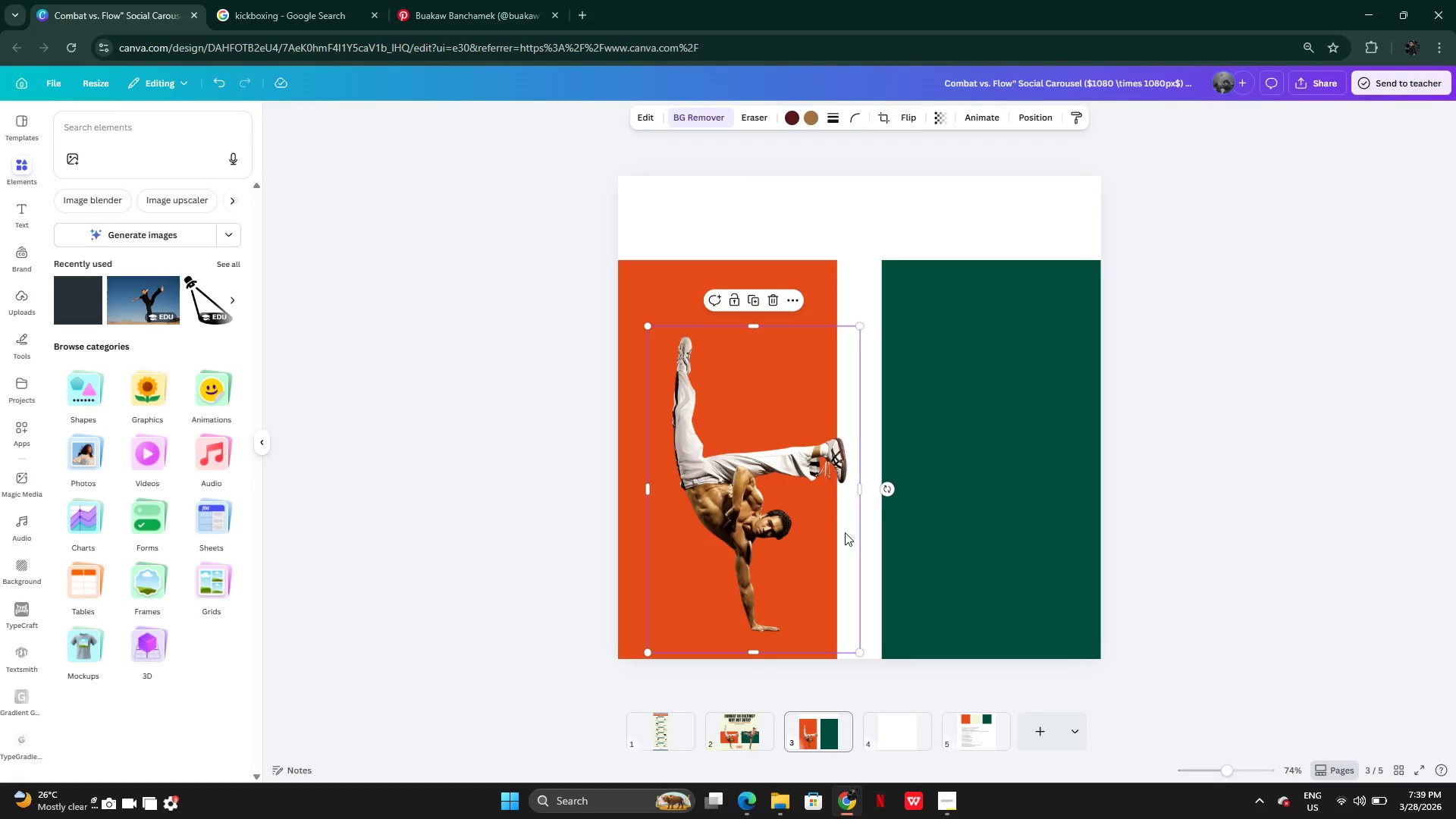 
left_click_drag(start_coordinate=[774, 508], to_coordinate=[756, 450])
 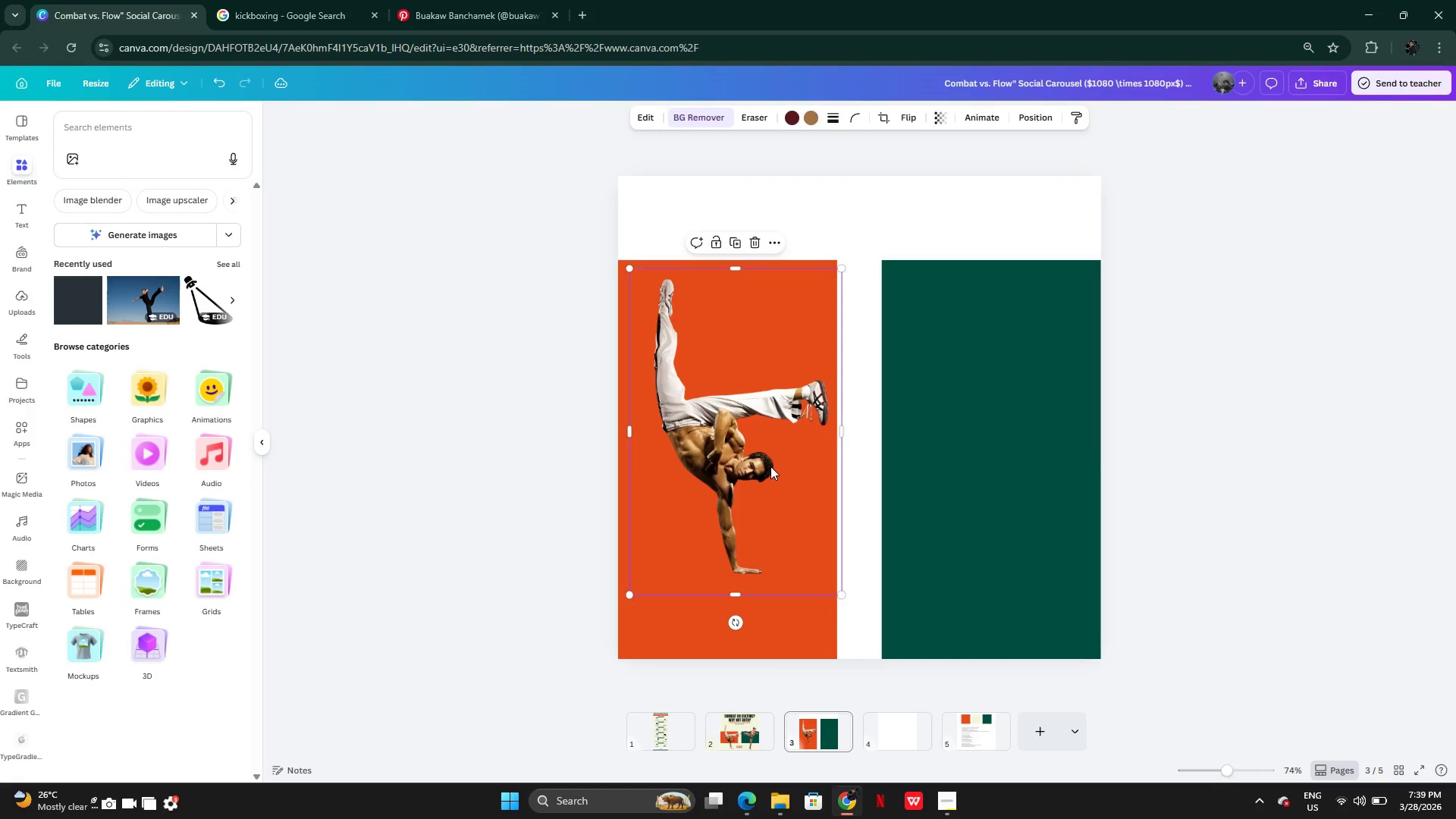 
left_click_drag(start_coordinate=[770, 466], to_coordinate=[775, 401])
 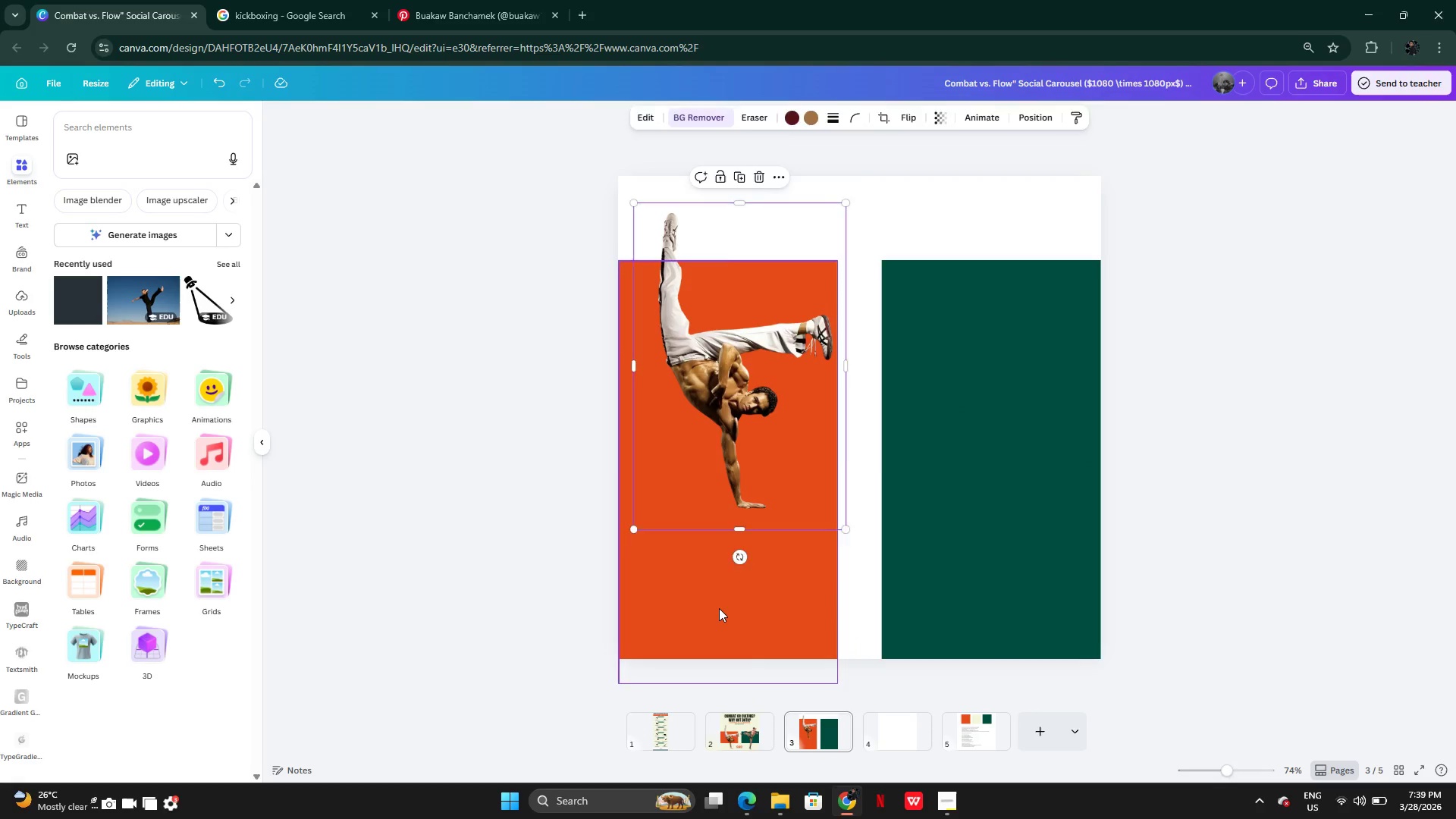 
left_click([719, 608])
 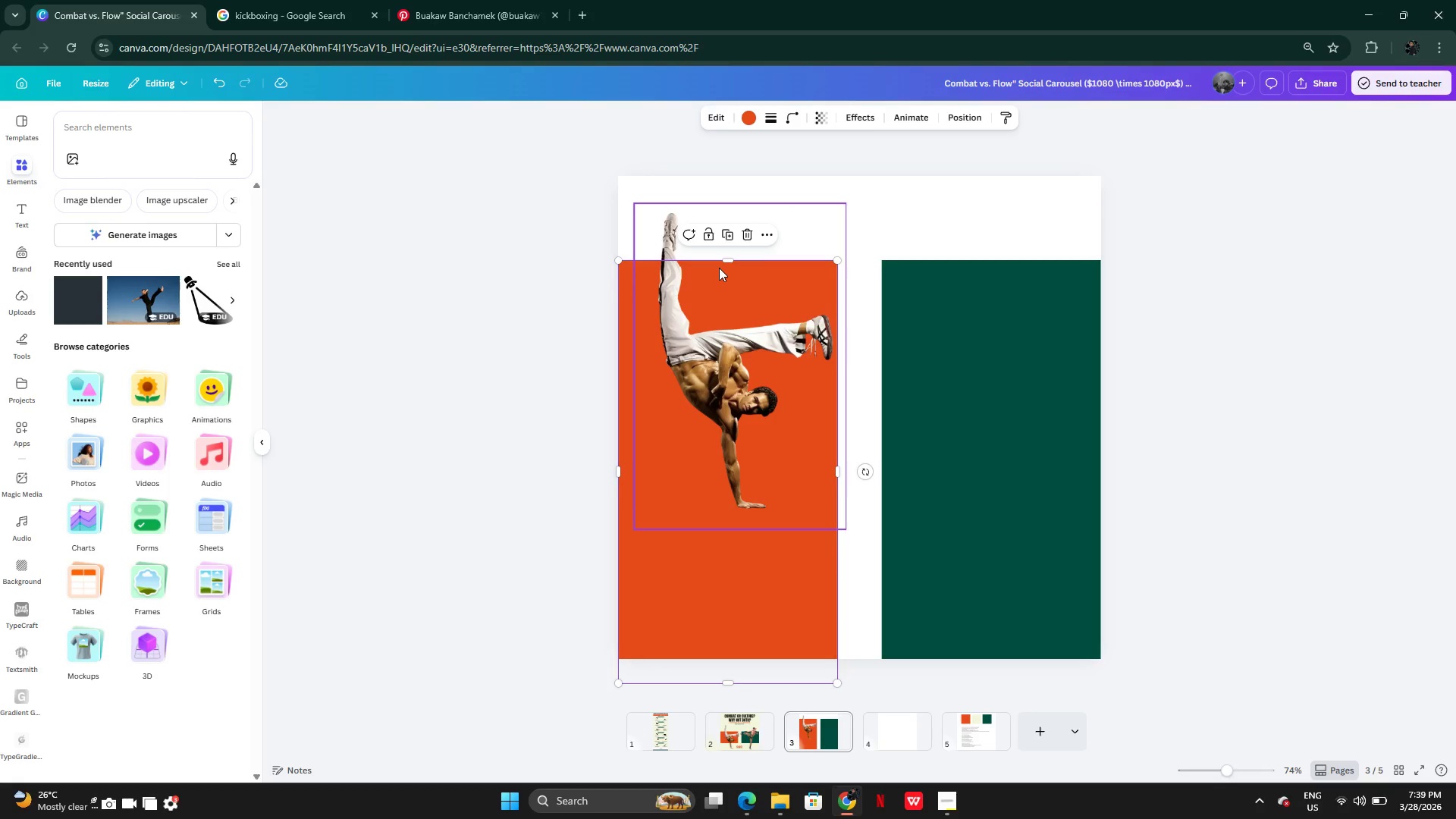 
left_click_drag(start_coordinate=[724, 262], to_coordinate=[726, 395])
 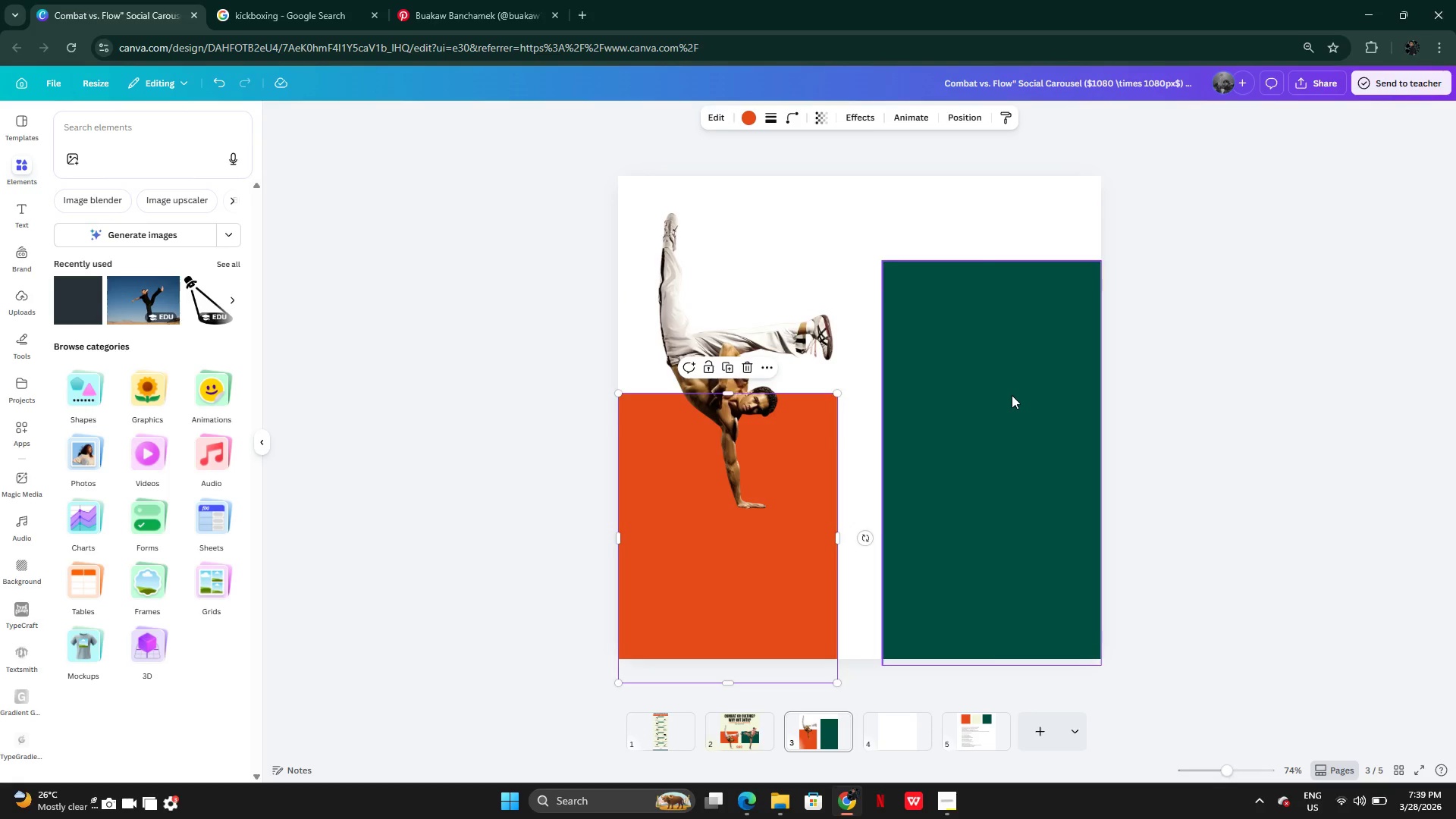 
left_click([1012, 395])
 